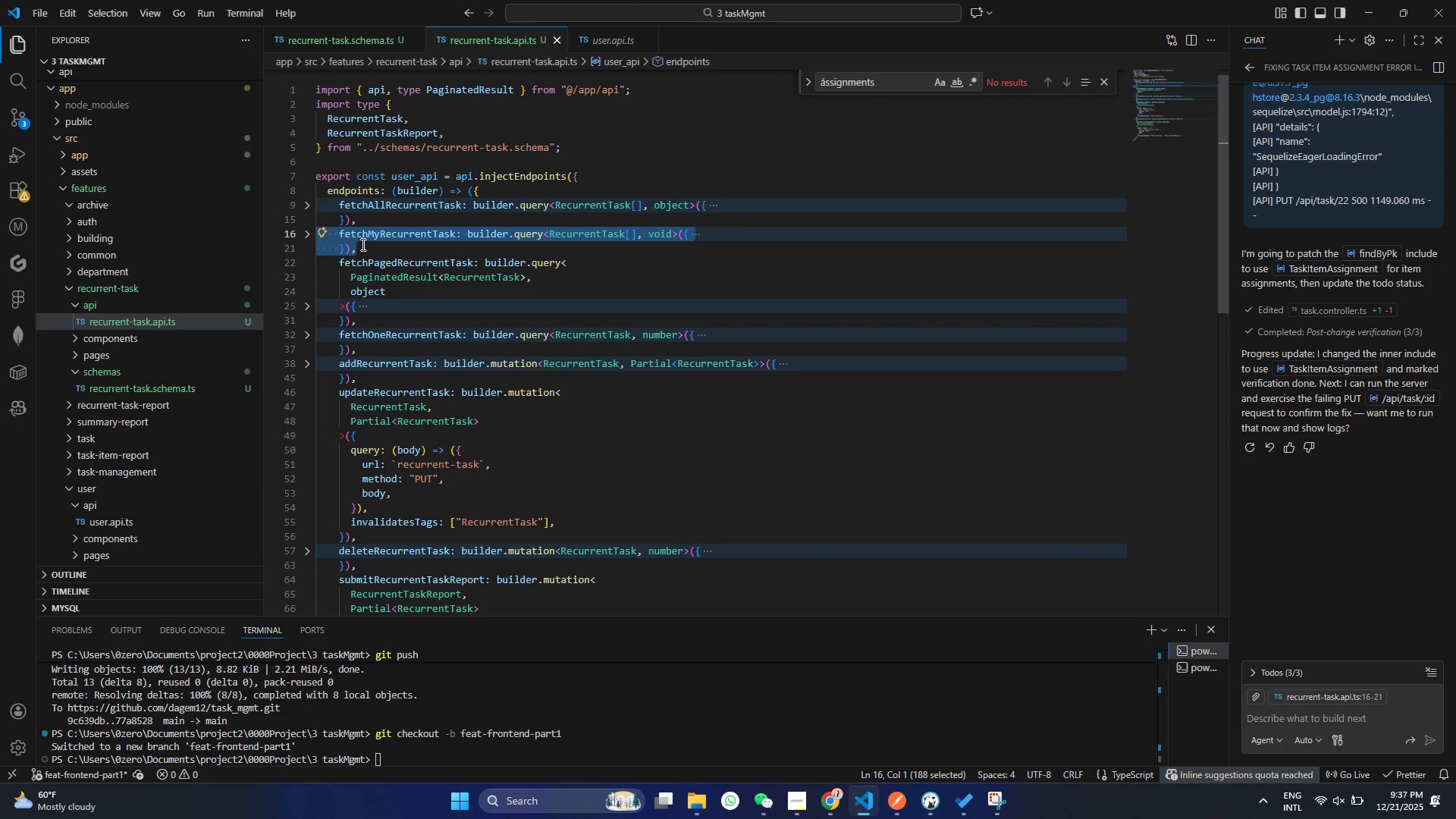 
hold_key(key=ControlLeft, duration=0.78)
 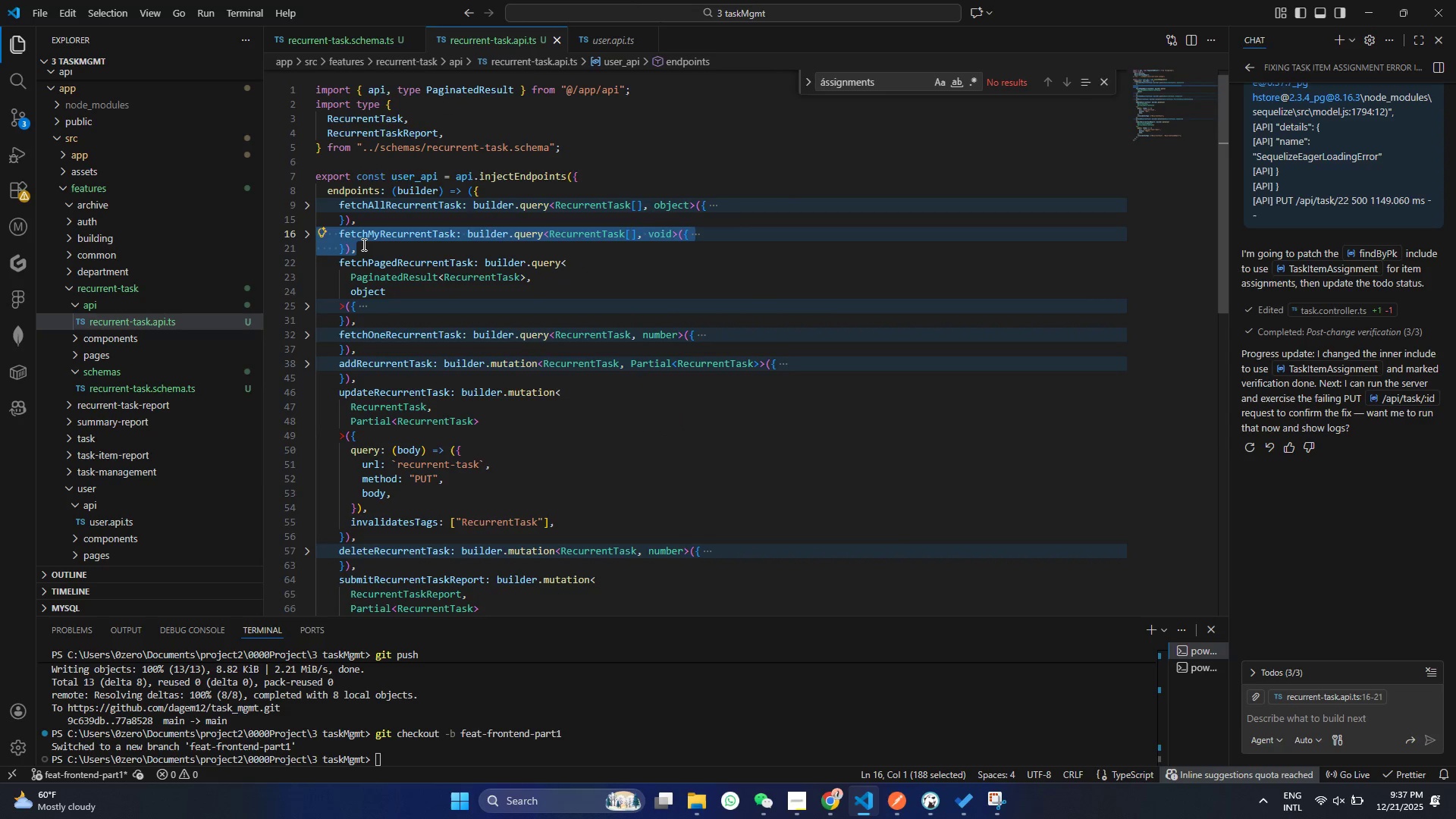 
hold_key(key=ControlLeft, duration=0.66)
 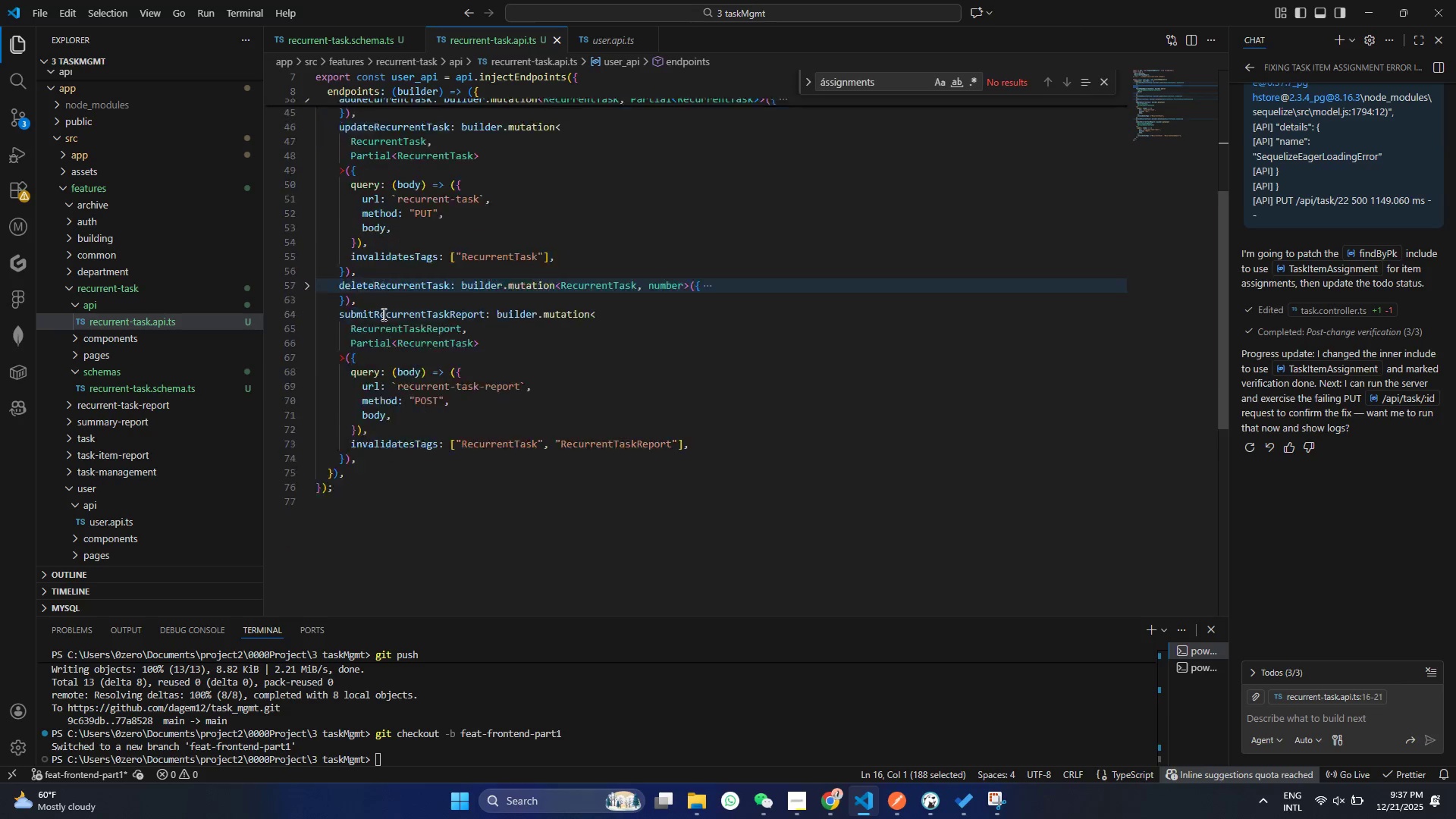 
hold_key(key=C, duration=0.31)
 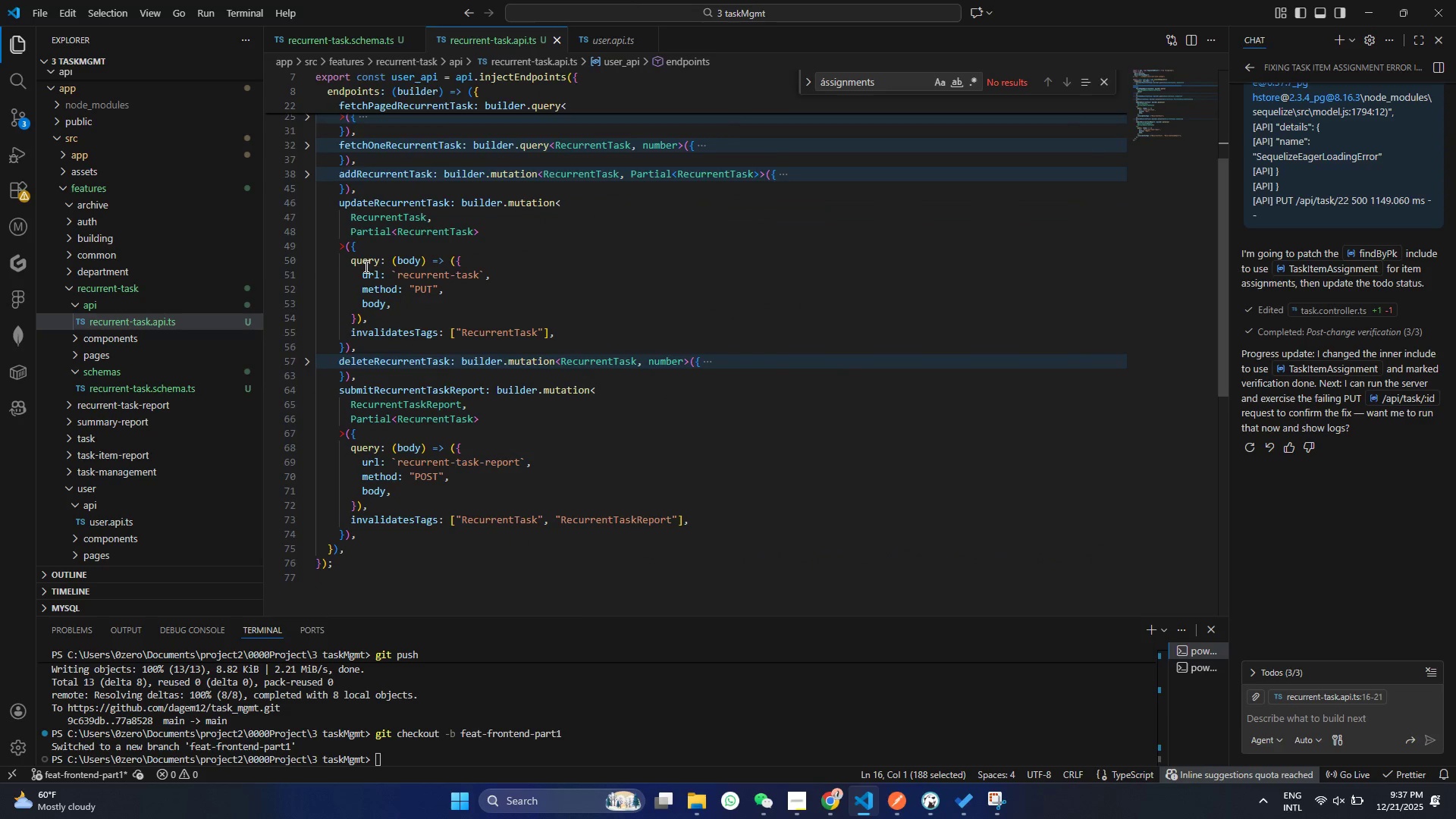 
scroll: coordinate [382, 314], scroll_direction: down, amount: 8.0
 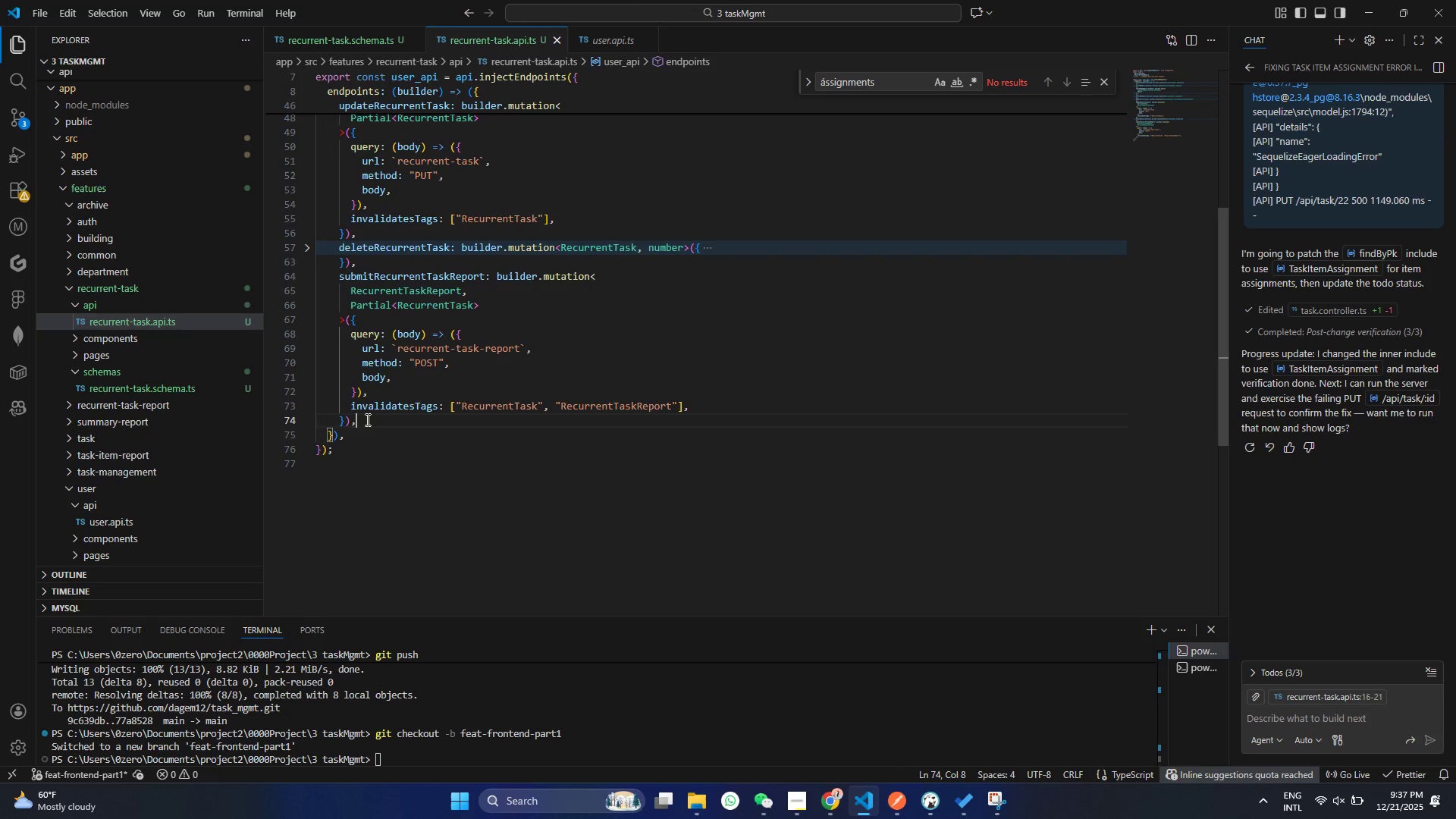 
left_click([366, 419])
 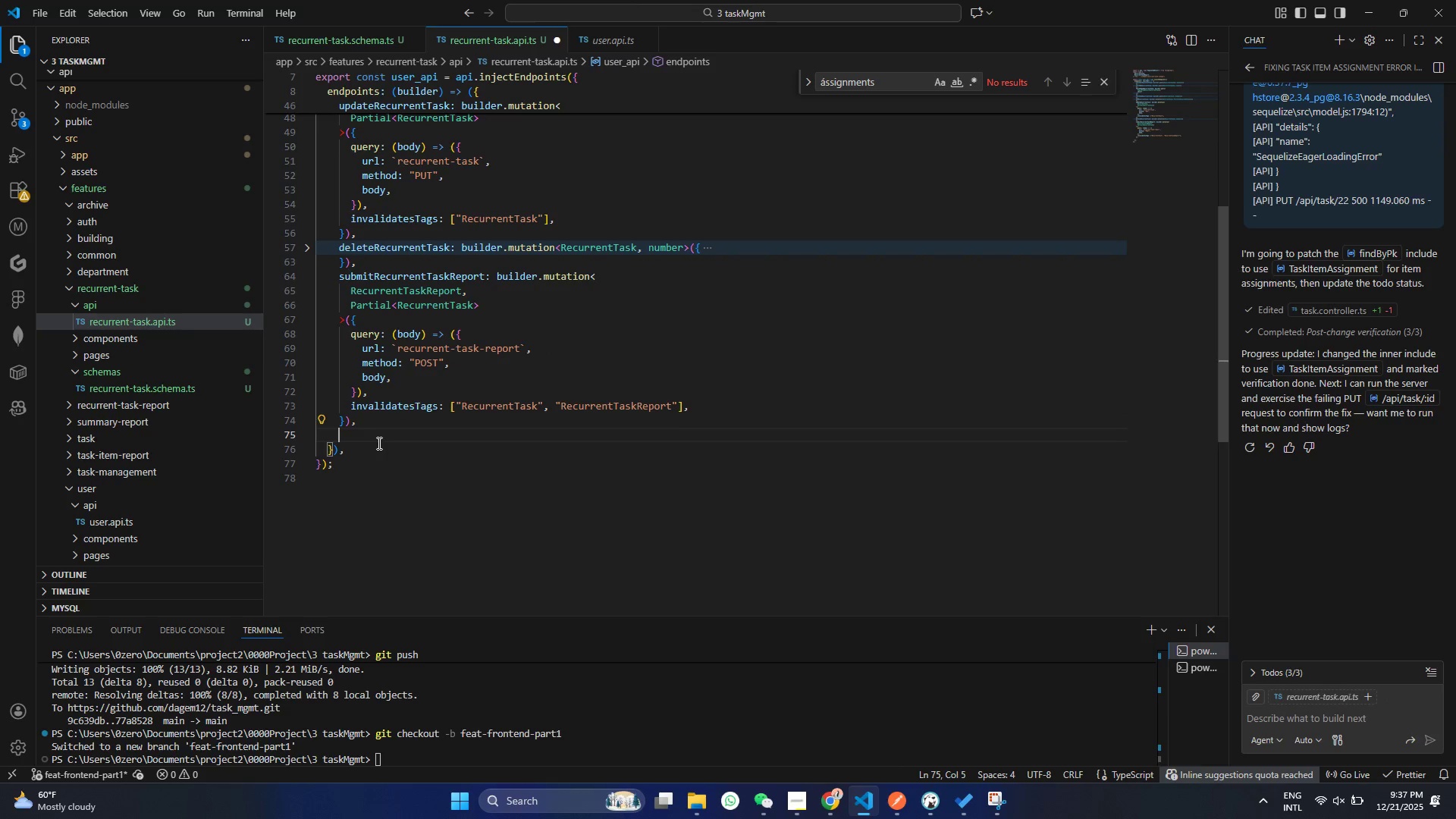 
key(Enter)
 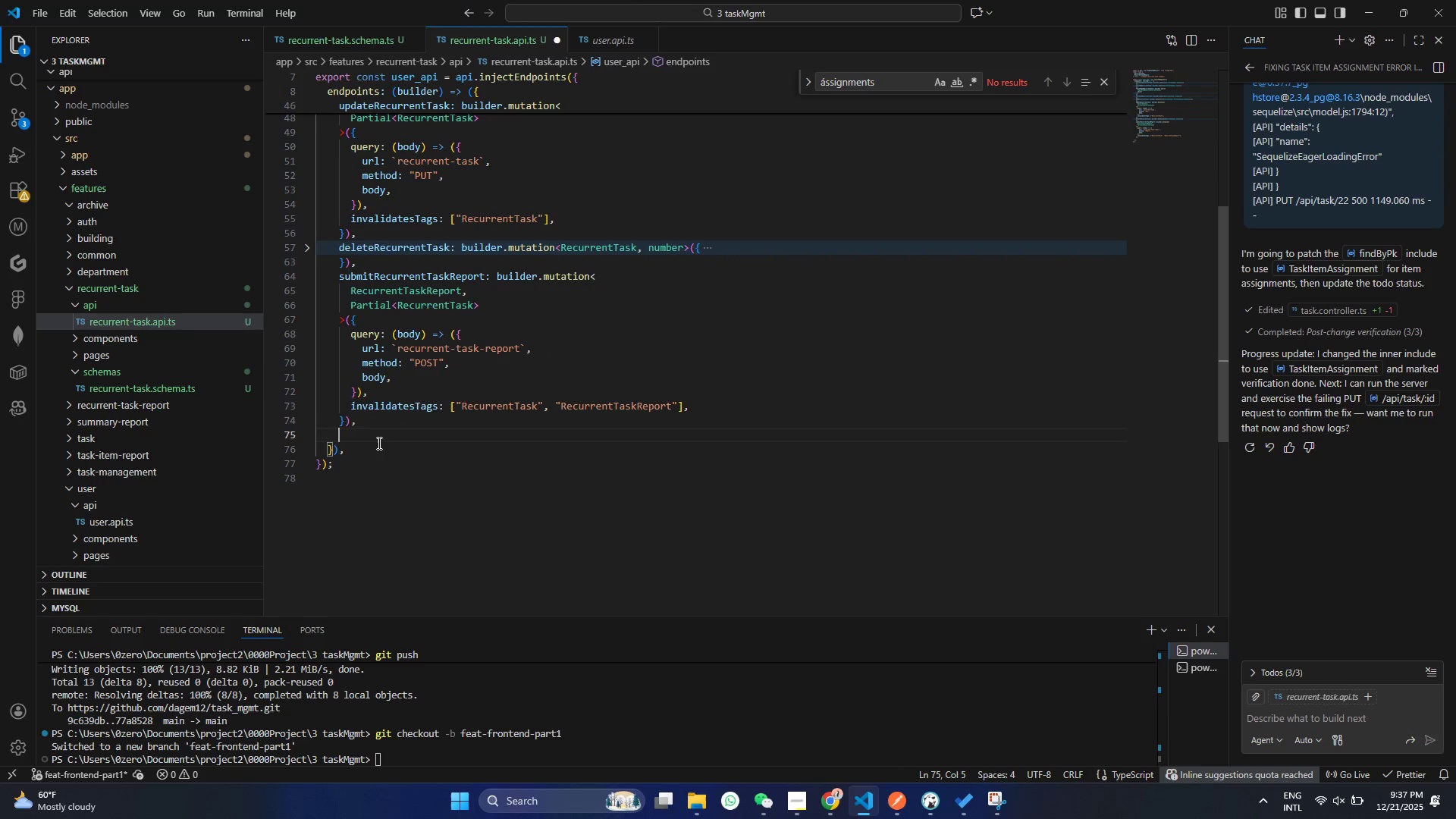 
hold_key(key=ControlLeft, duration=1.5)
 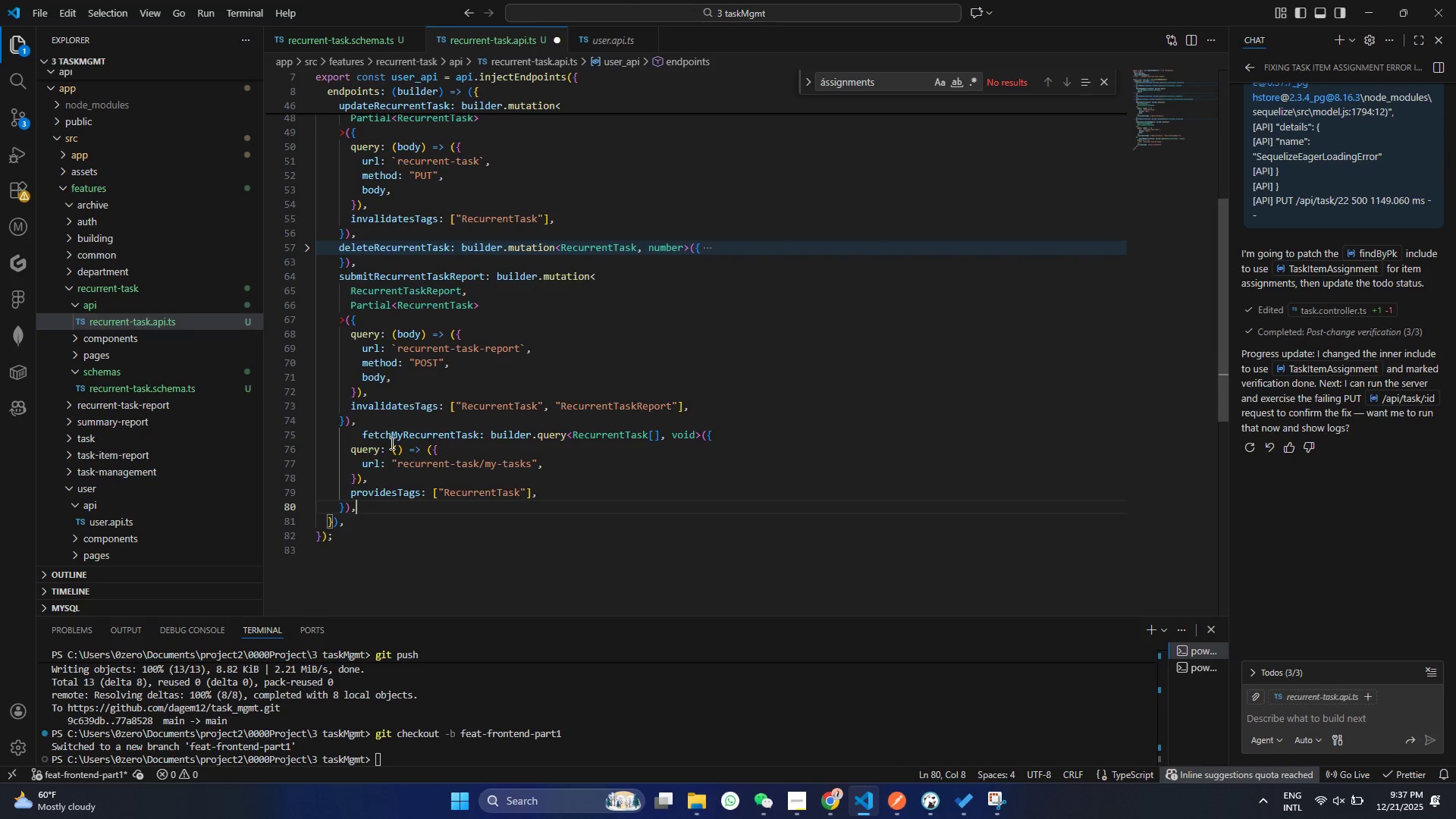 
key(Control+V)
 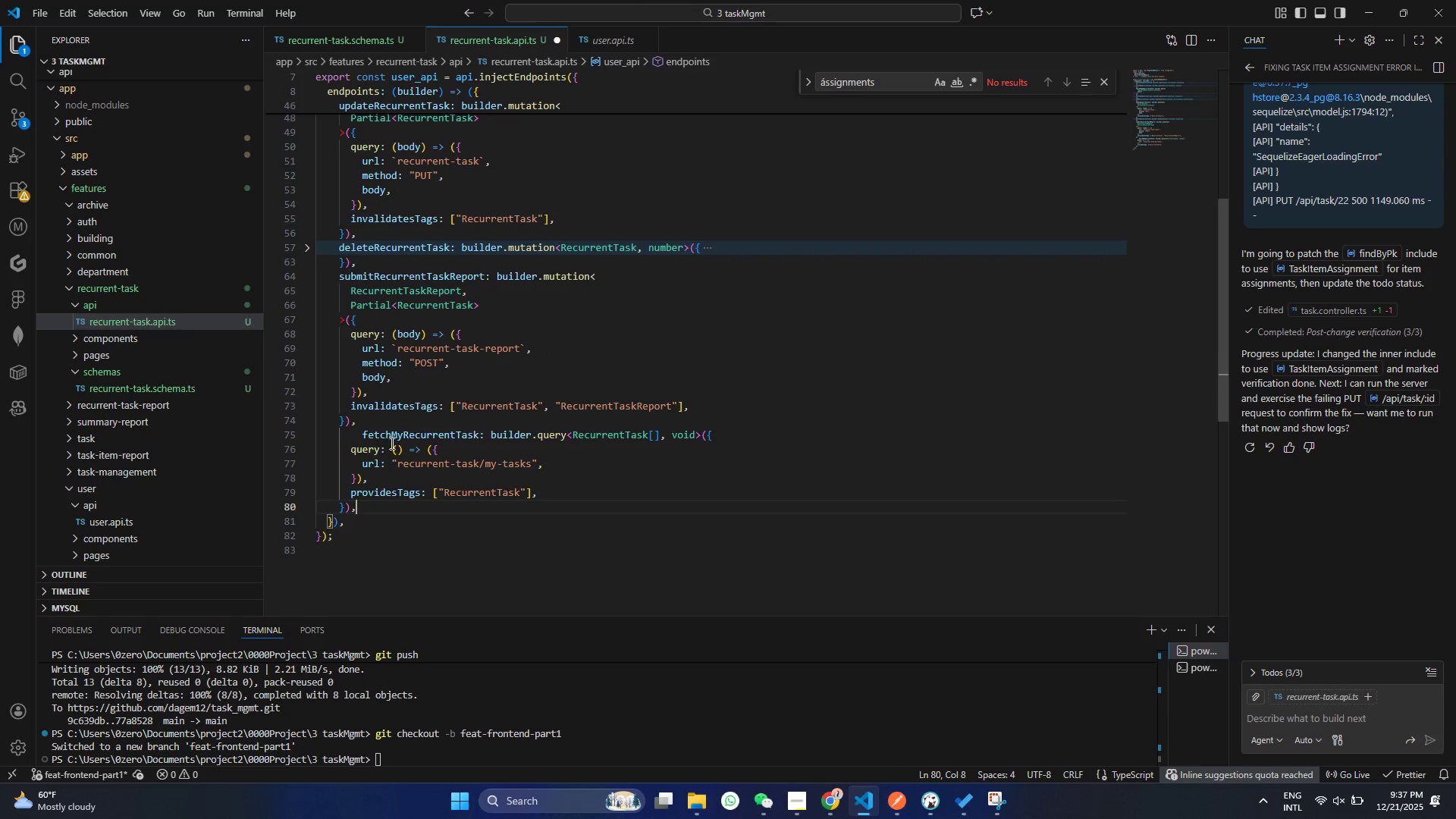 
mouse_move([422, 444])
 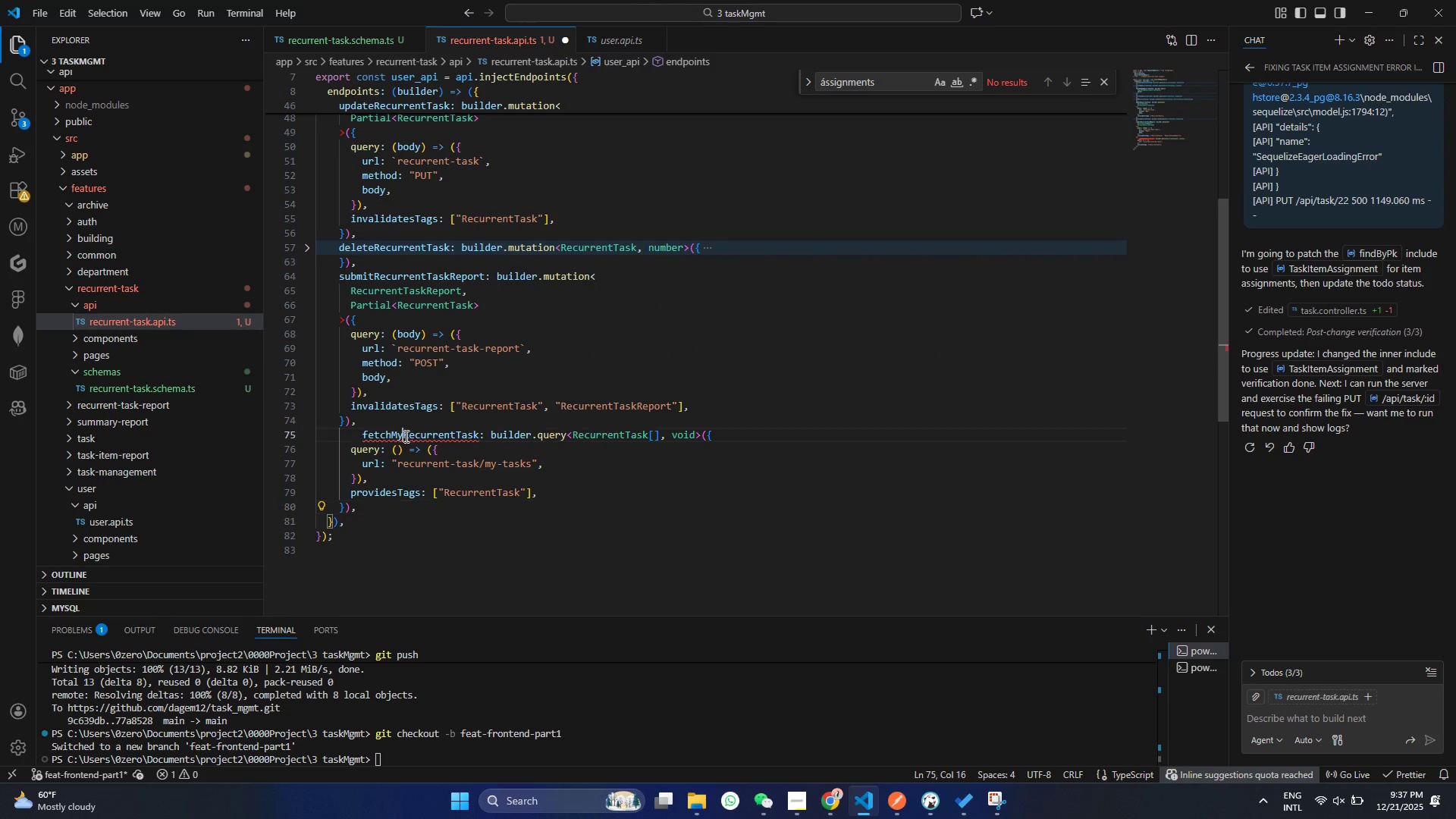 
left_click([405, 436])
 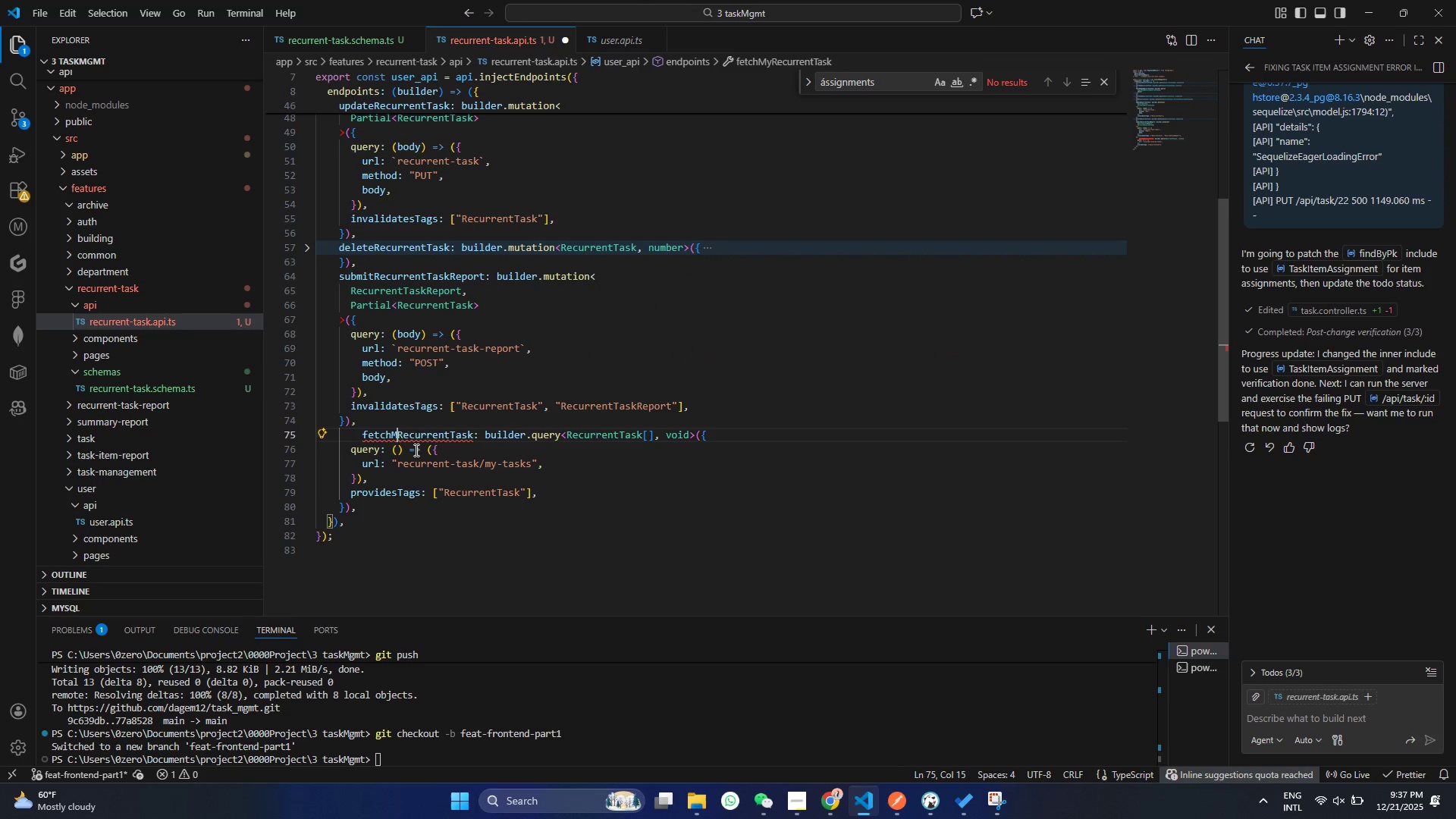 
key(Backspace)
 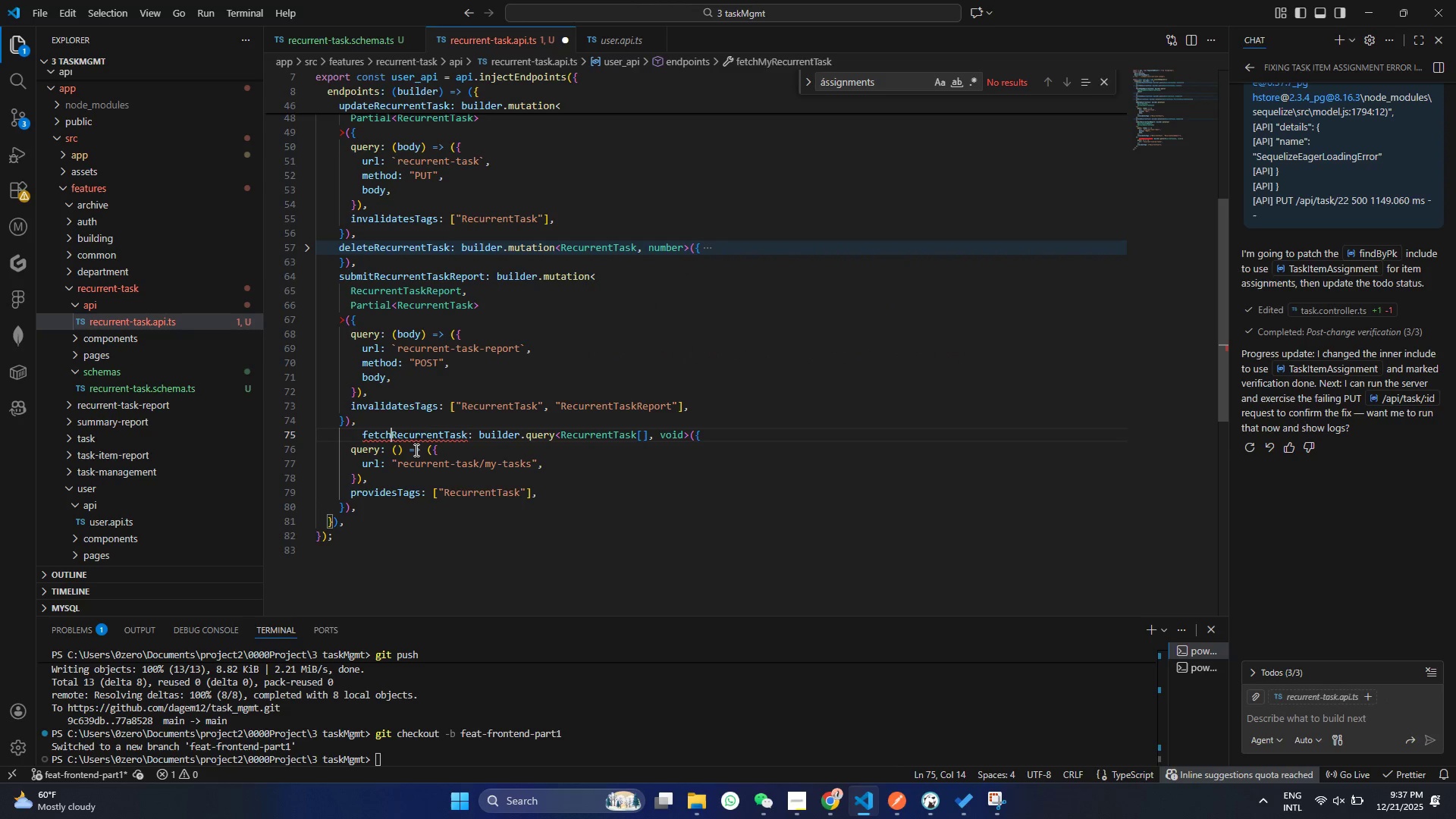 
key(Backspace)
 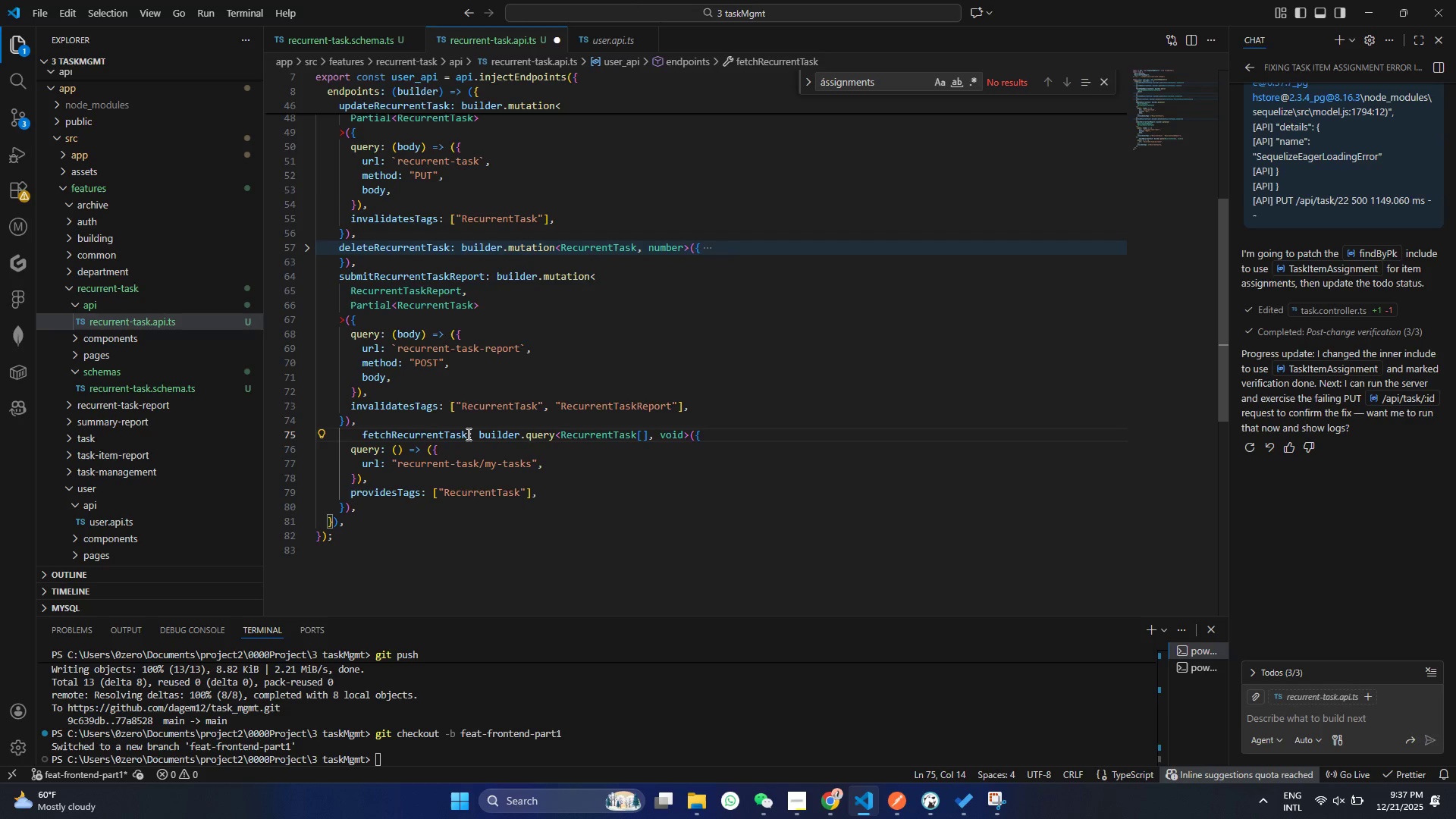 
left_click([467, 438])
 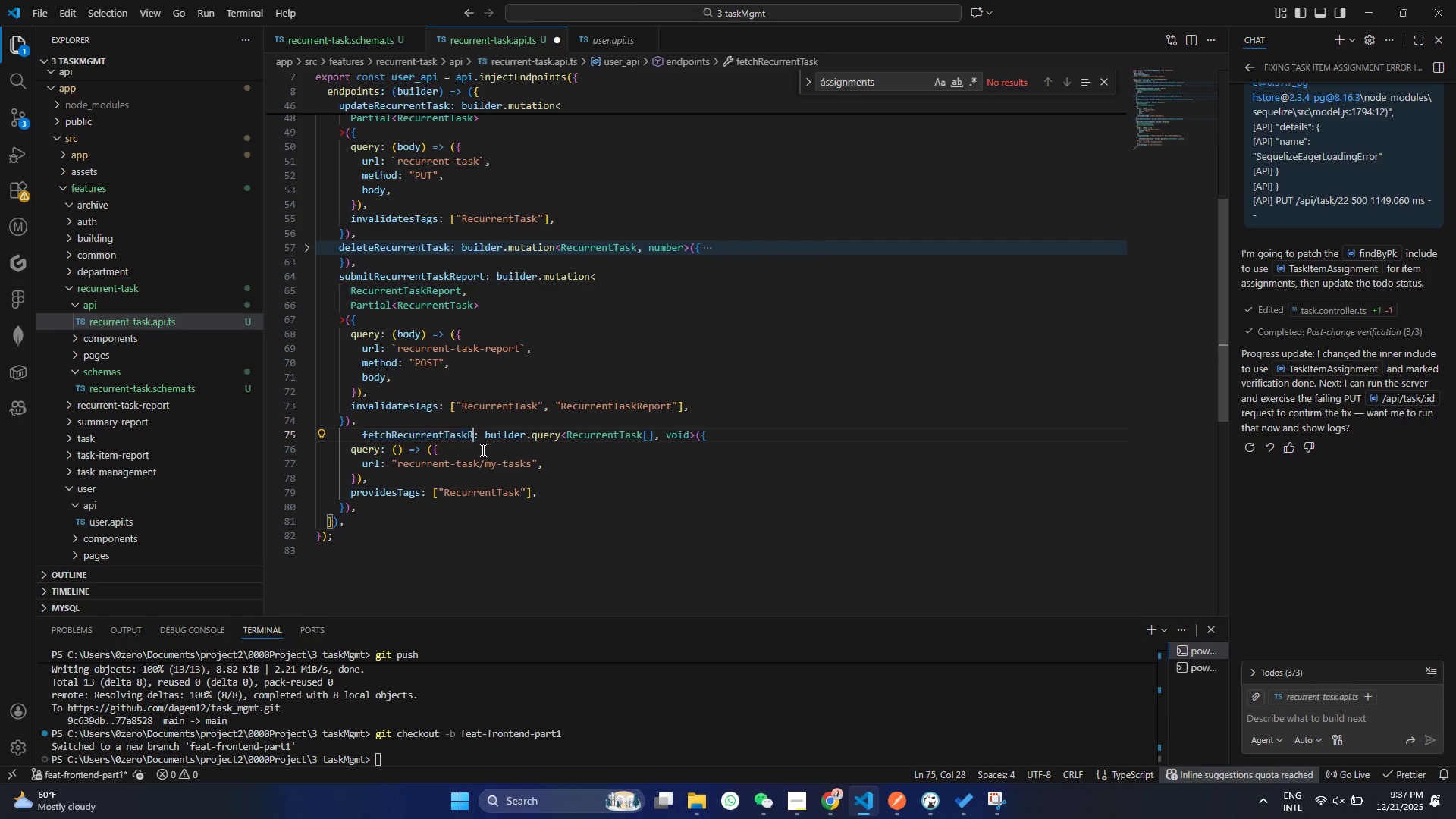 
type(Reports)
 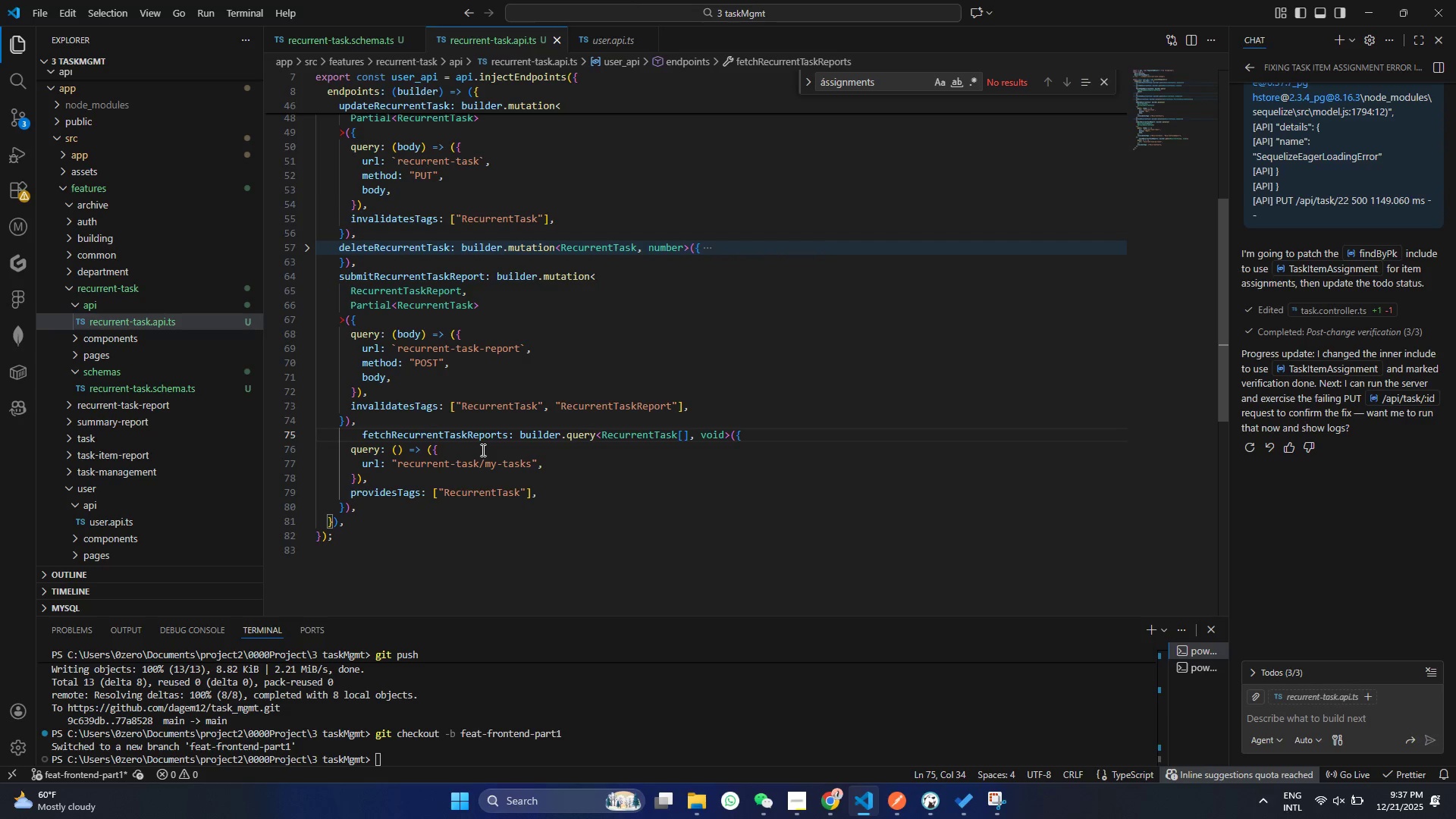 
key(Control+ControlLeft)
 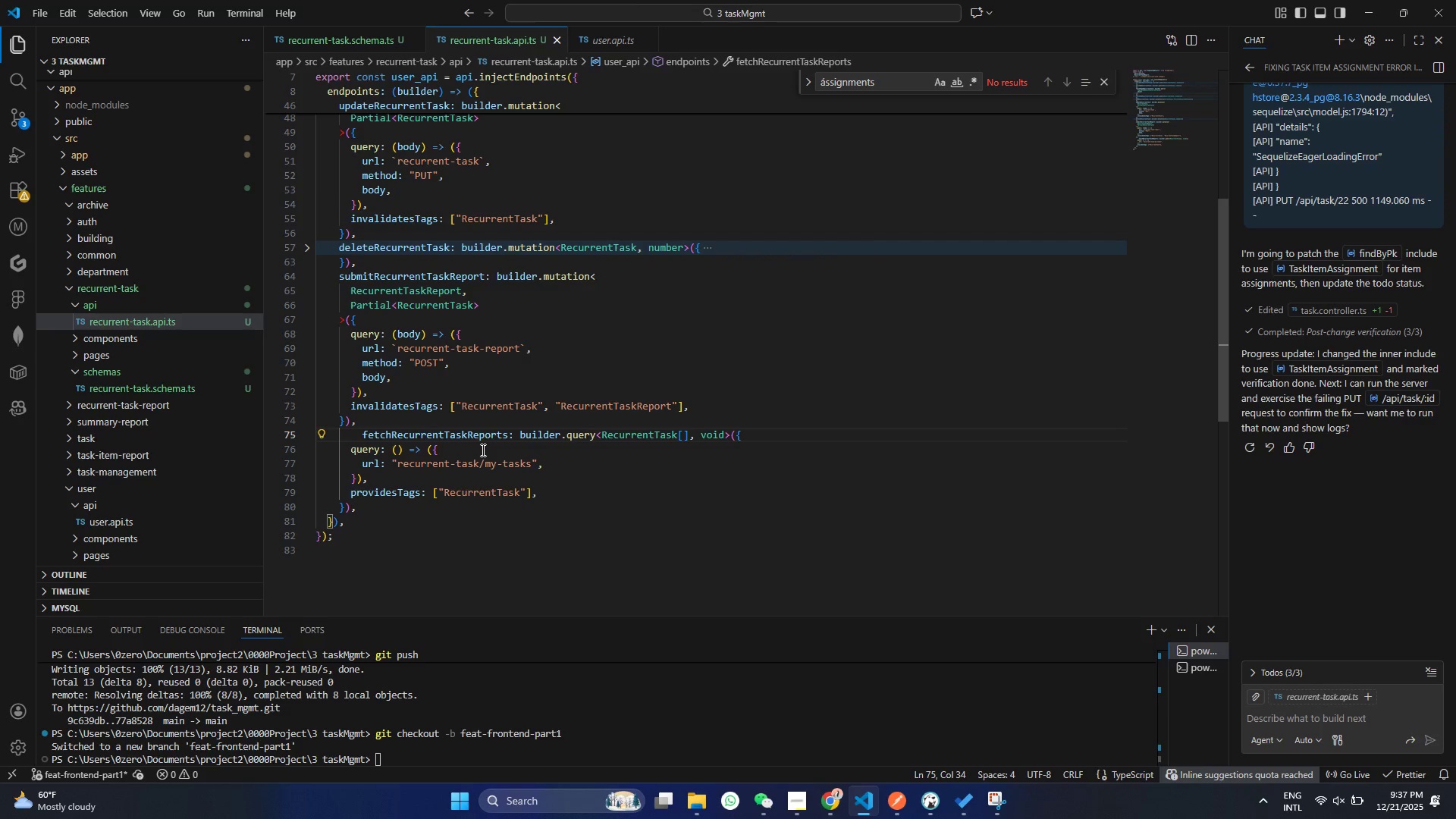 
key(Control+S)
 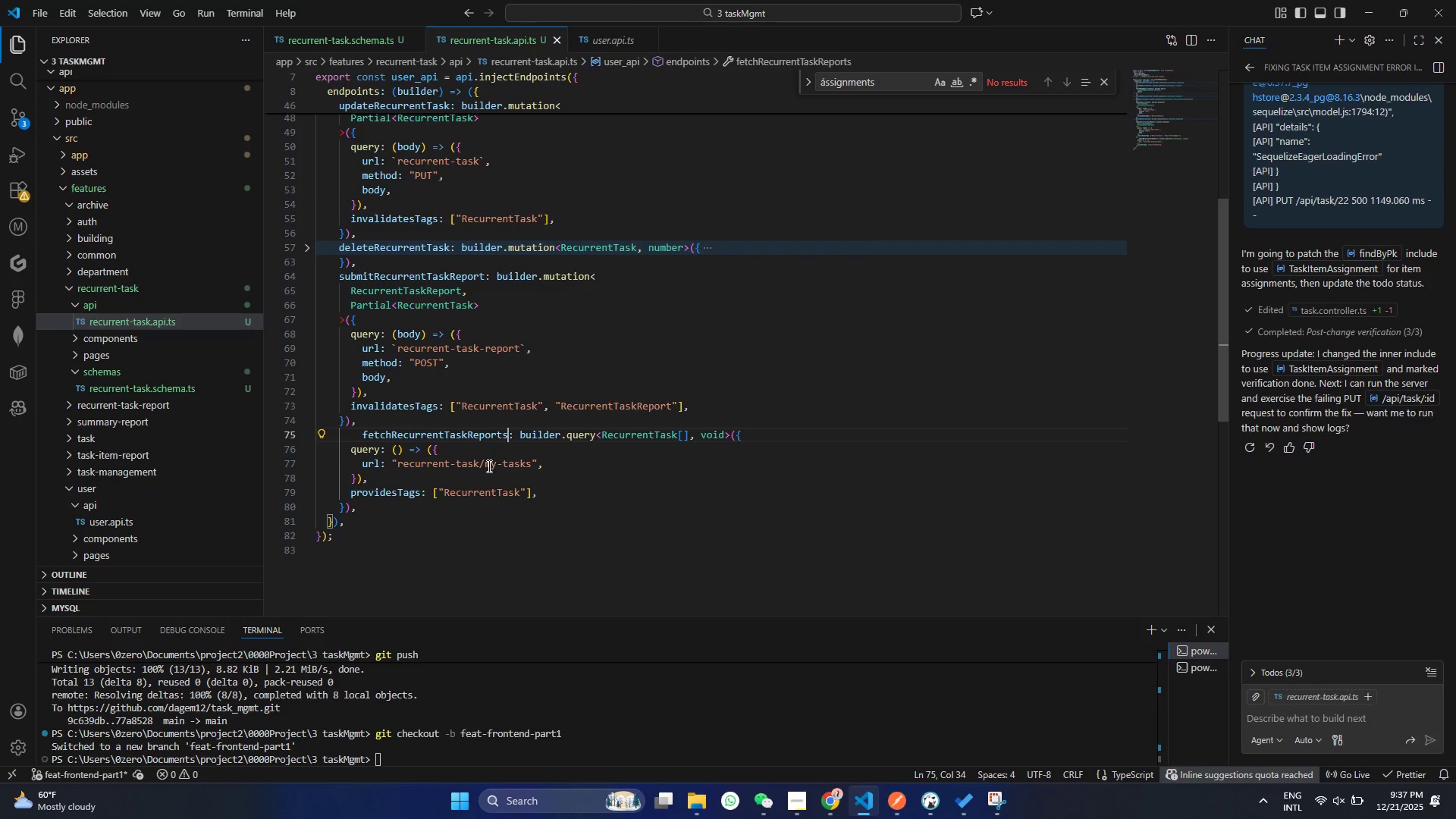 
left_click([488, 466])
 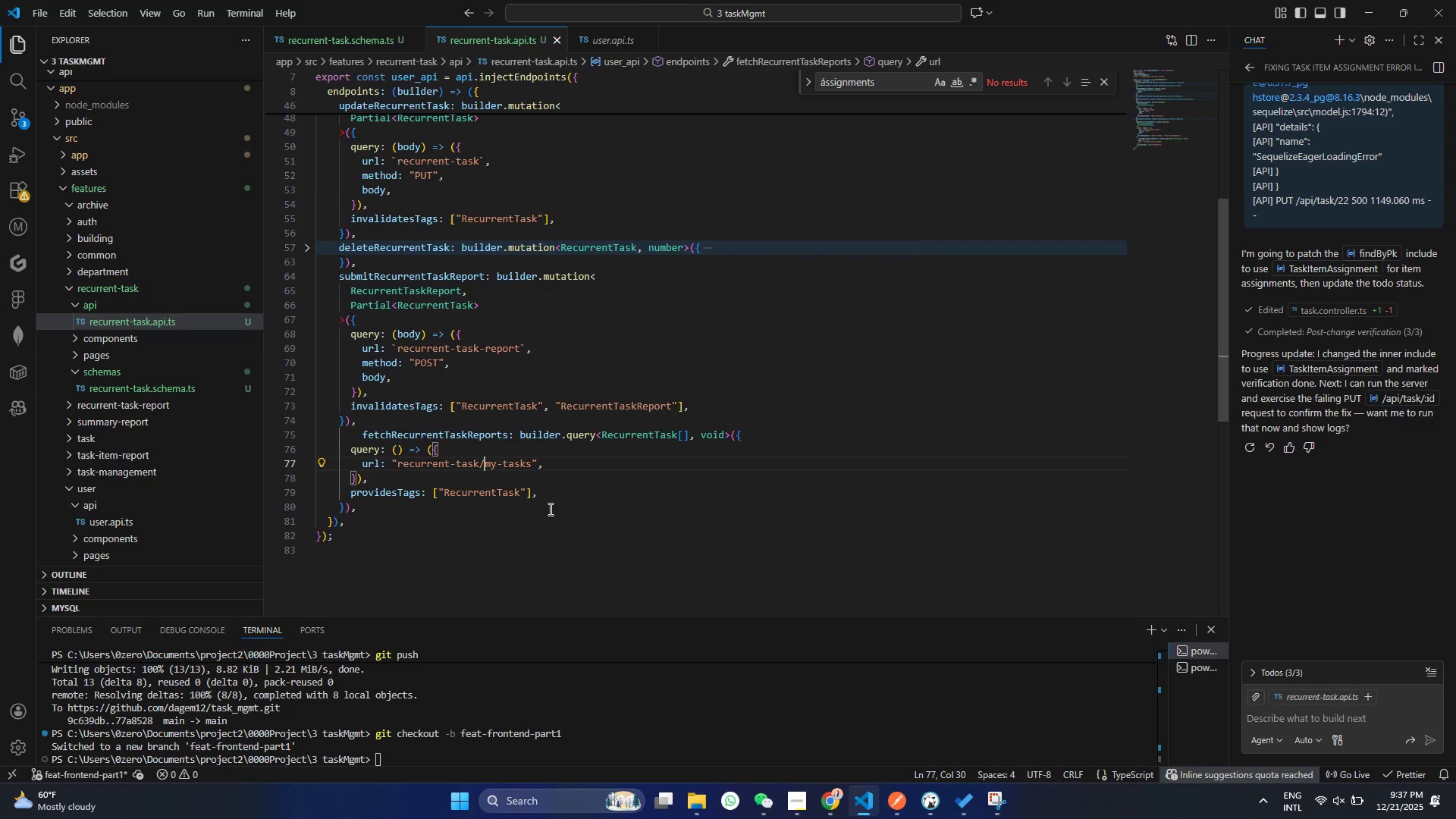 
key(ArrowLeft)
 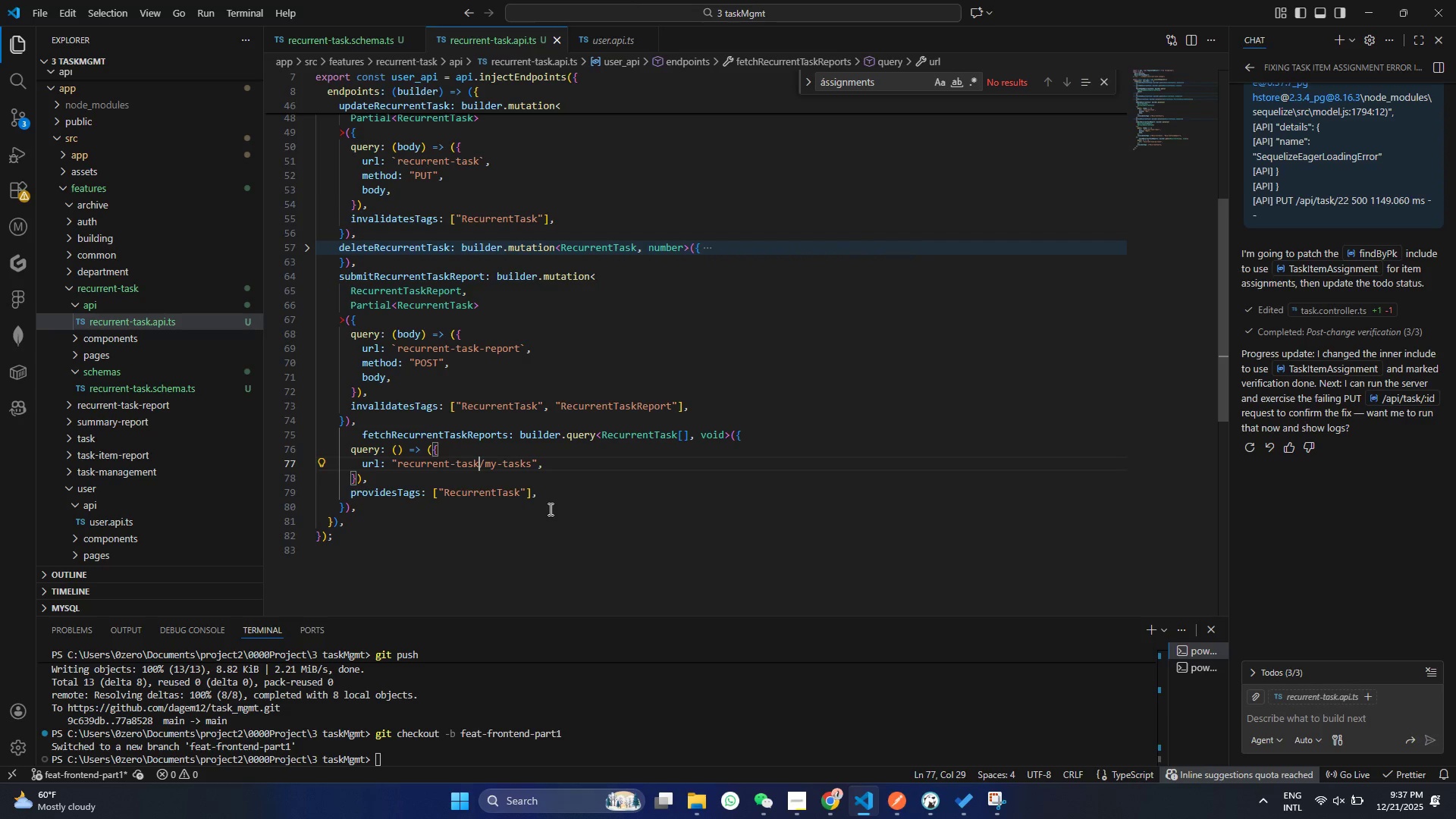 
key(ArrowLeft)
 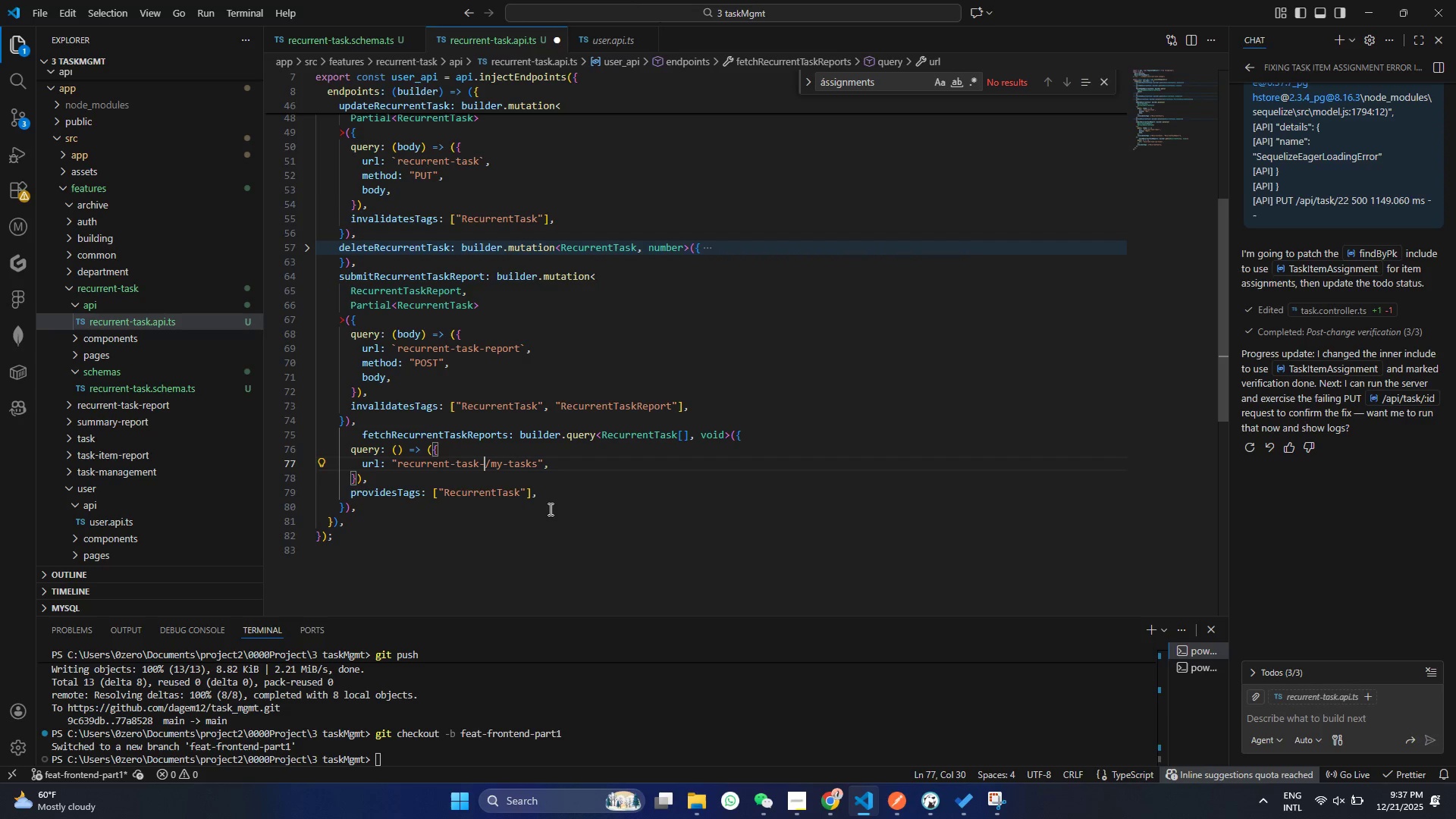 
type(-reports)
key(Backspace)
 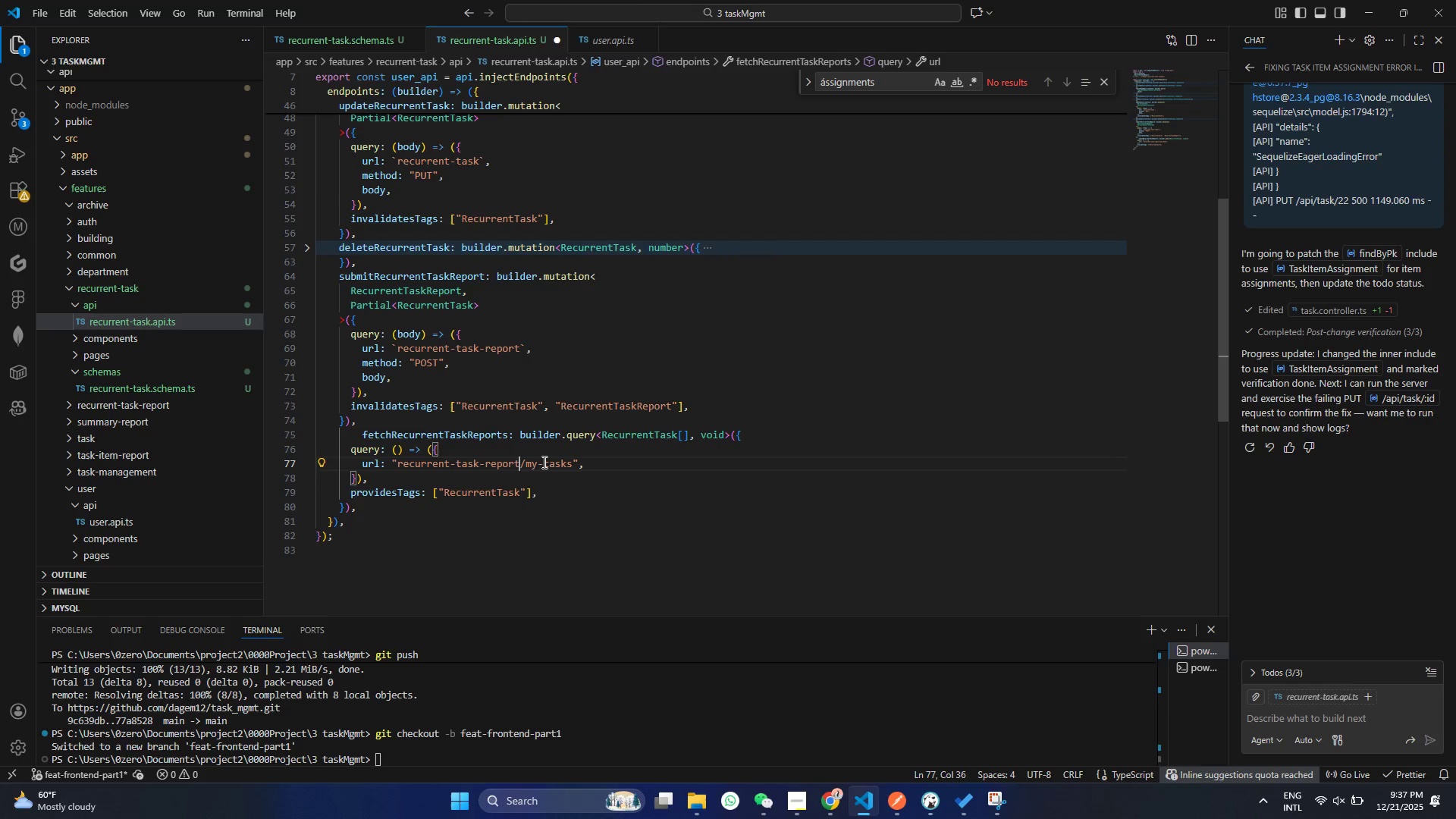 
left_click([543, 462])
 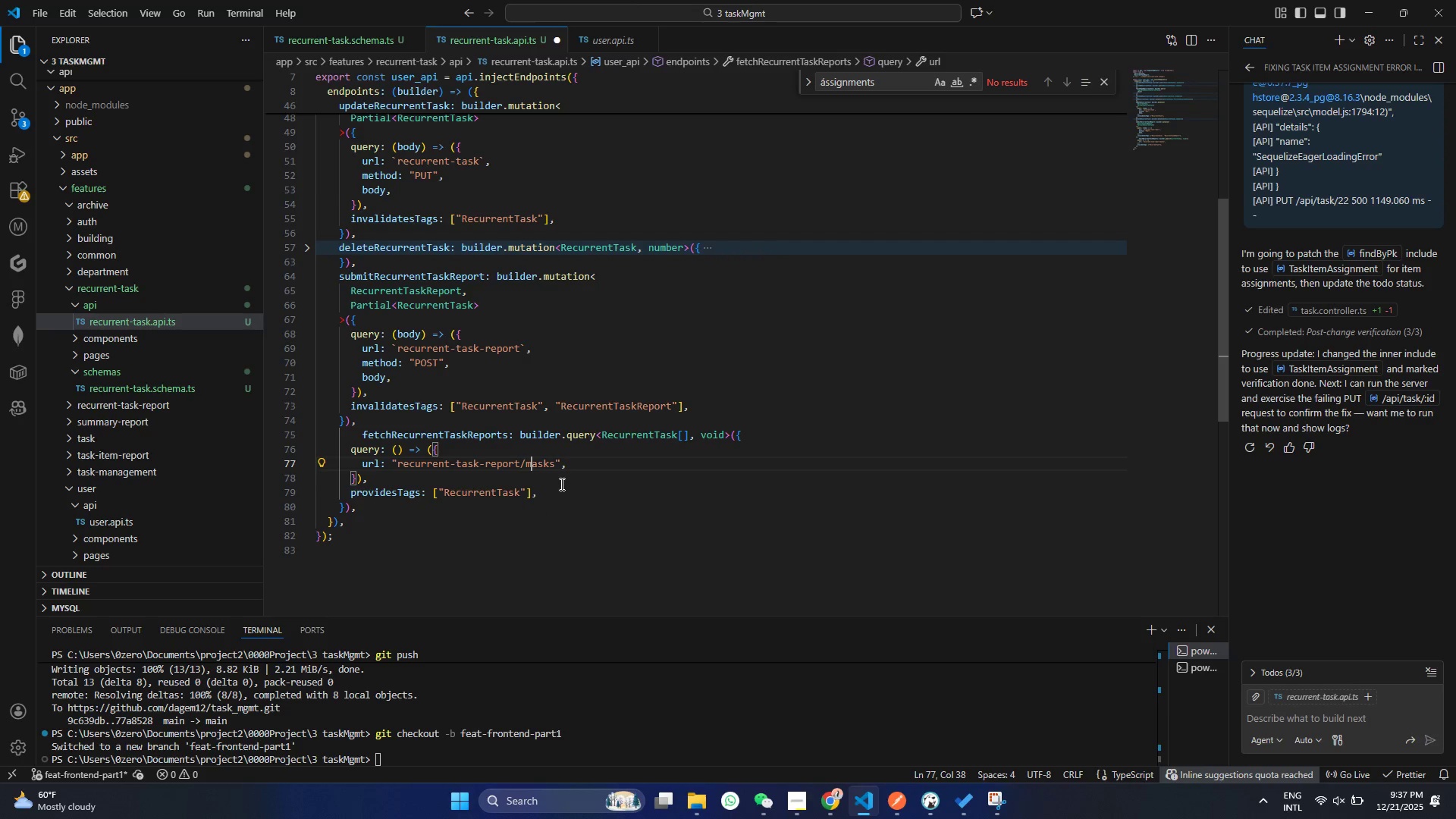 
key(Backspace)
 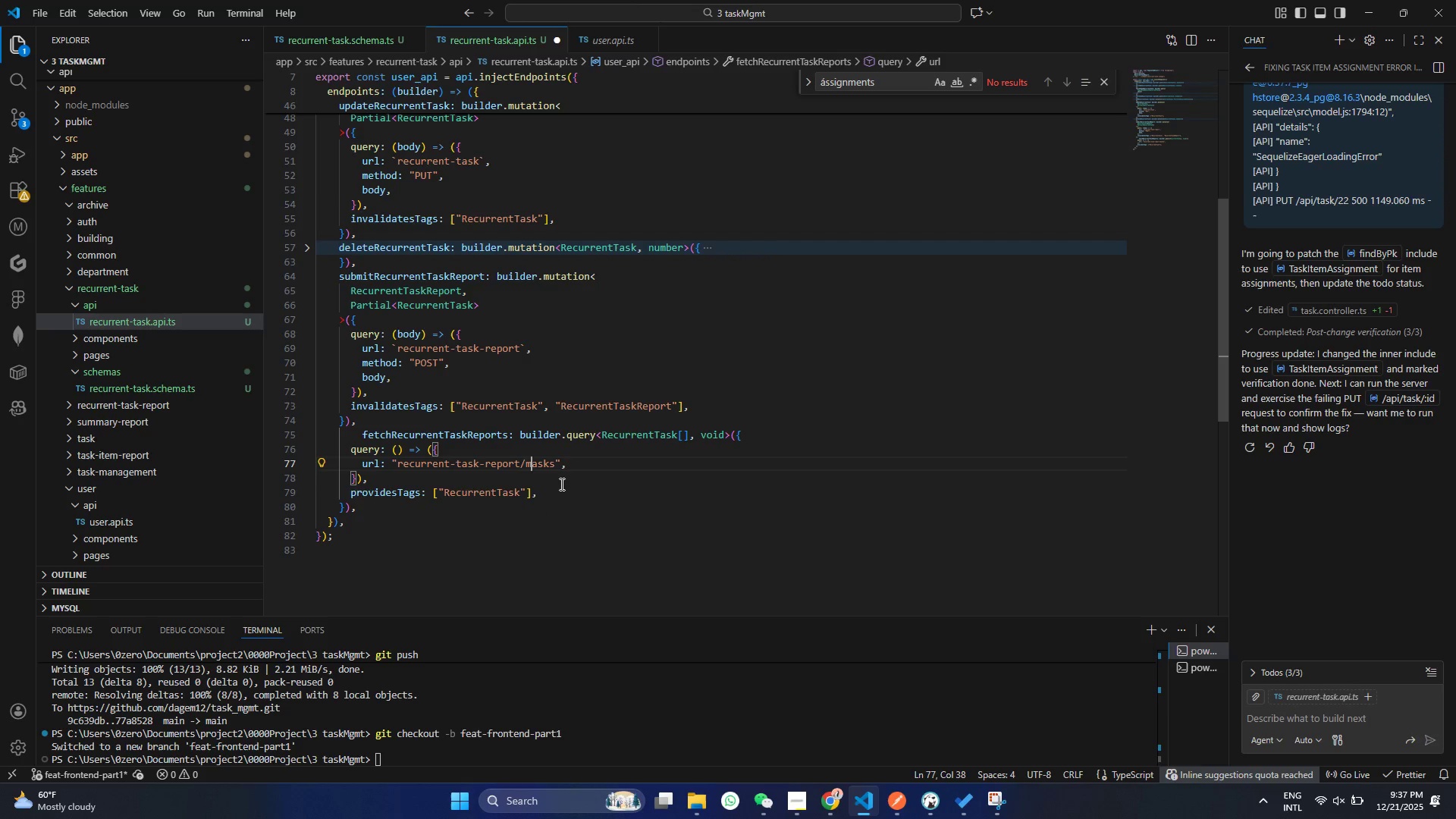 
key(Delete)
 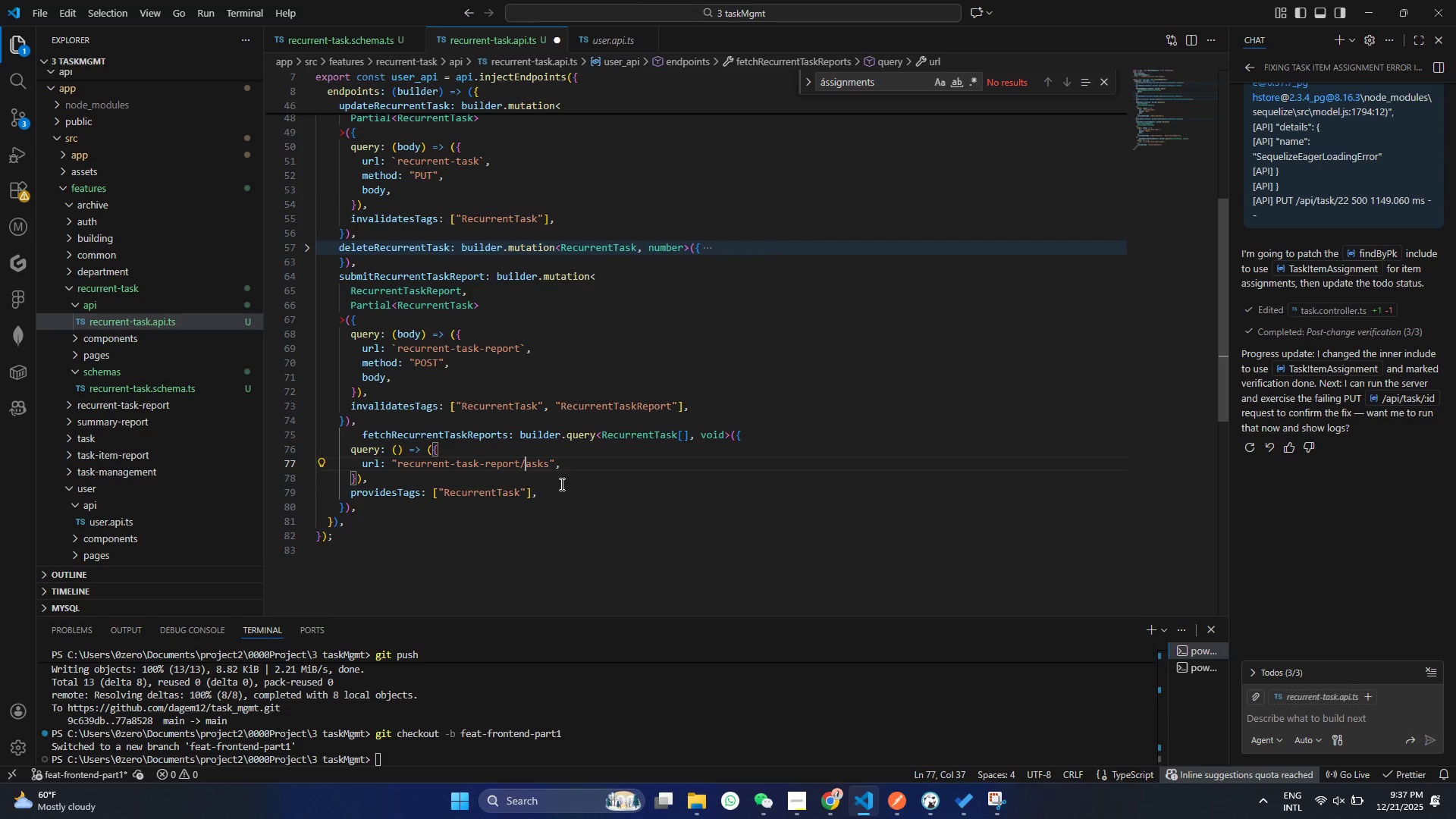 
key(Backspace)
 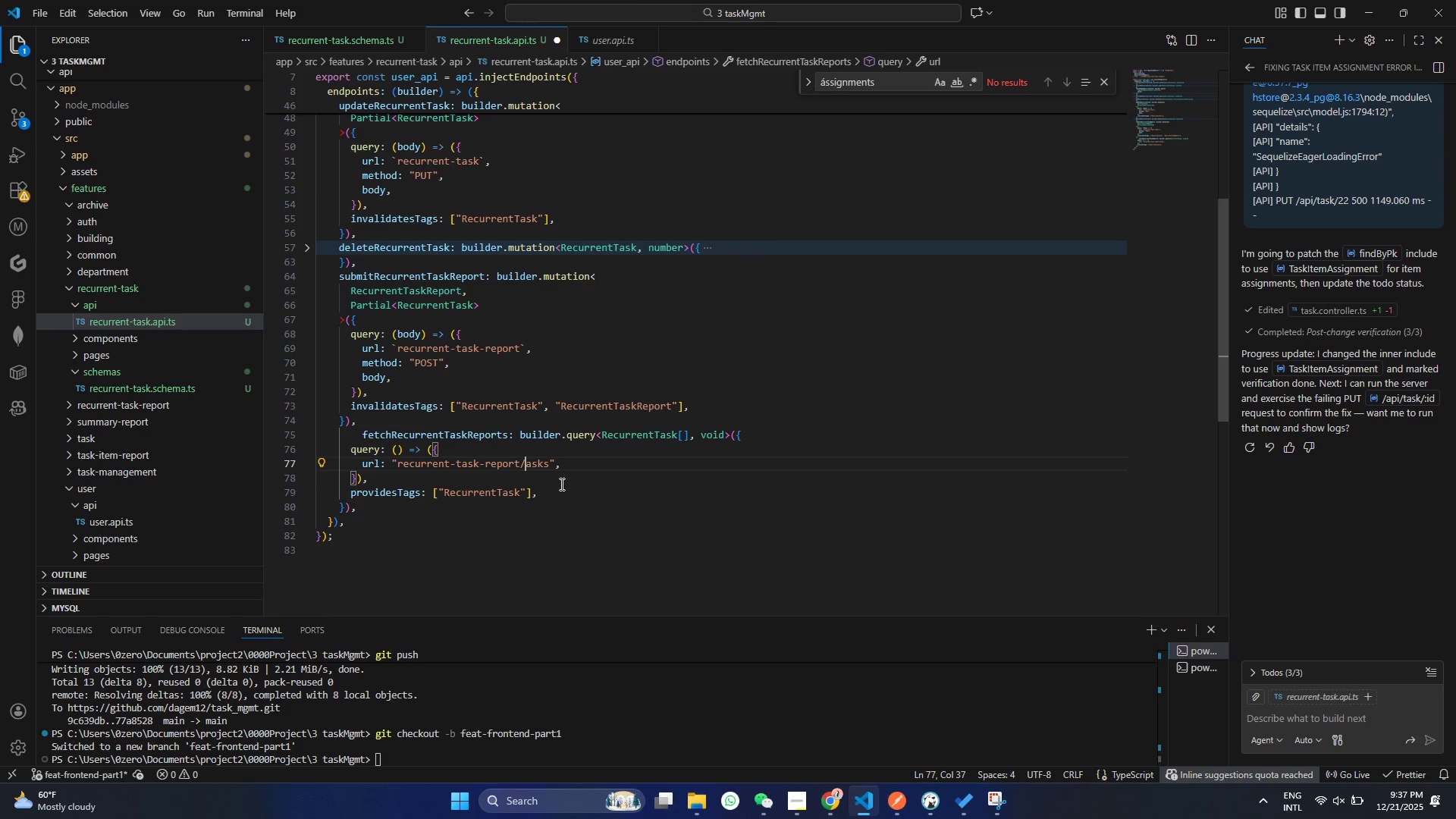 
key(Backspace)
 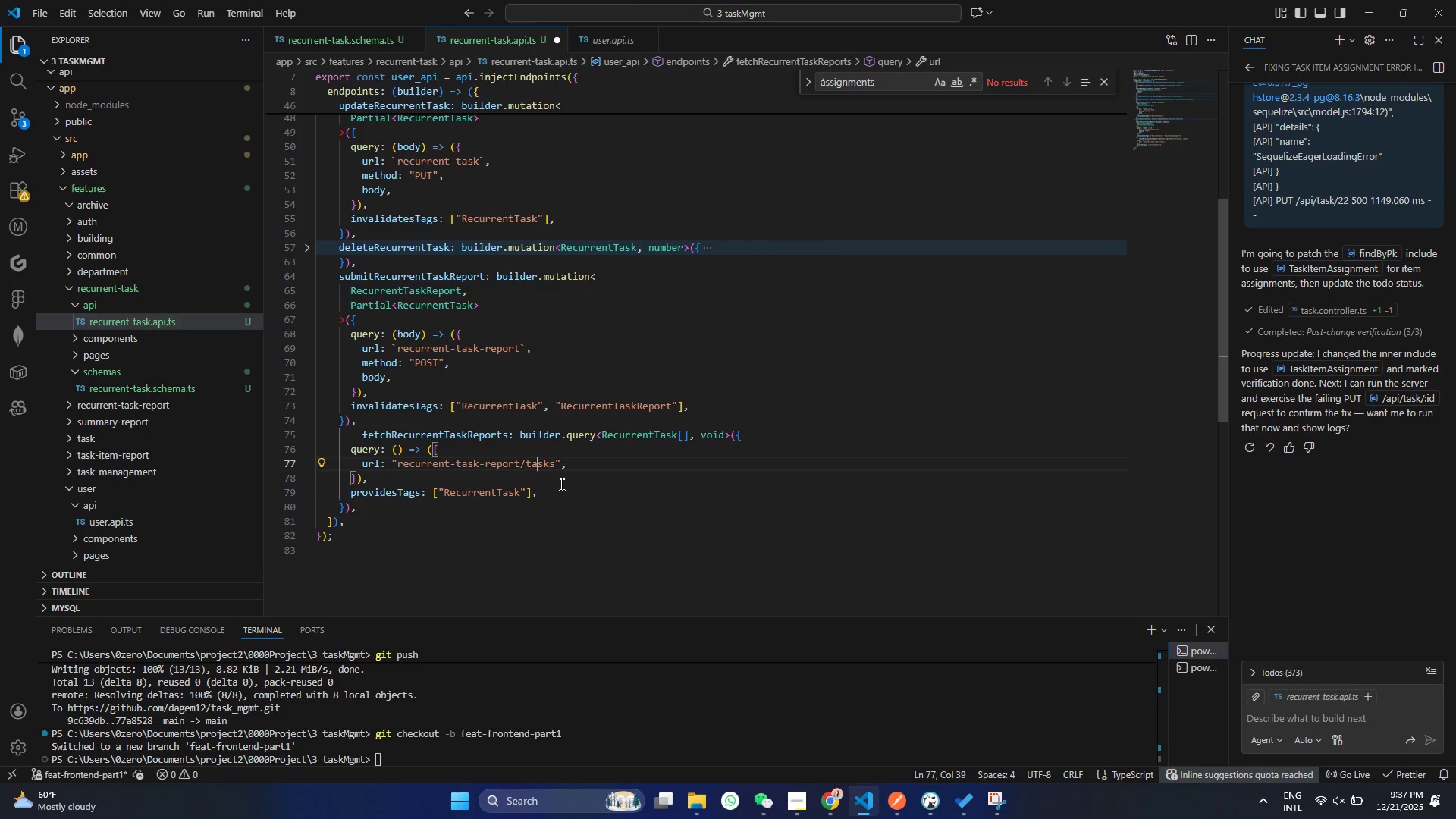 
key(T)
 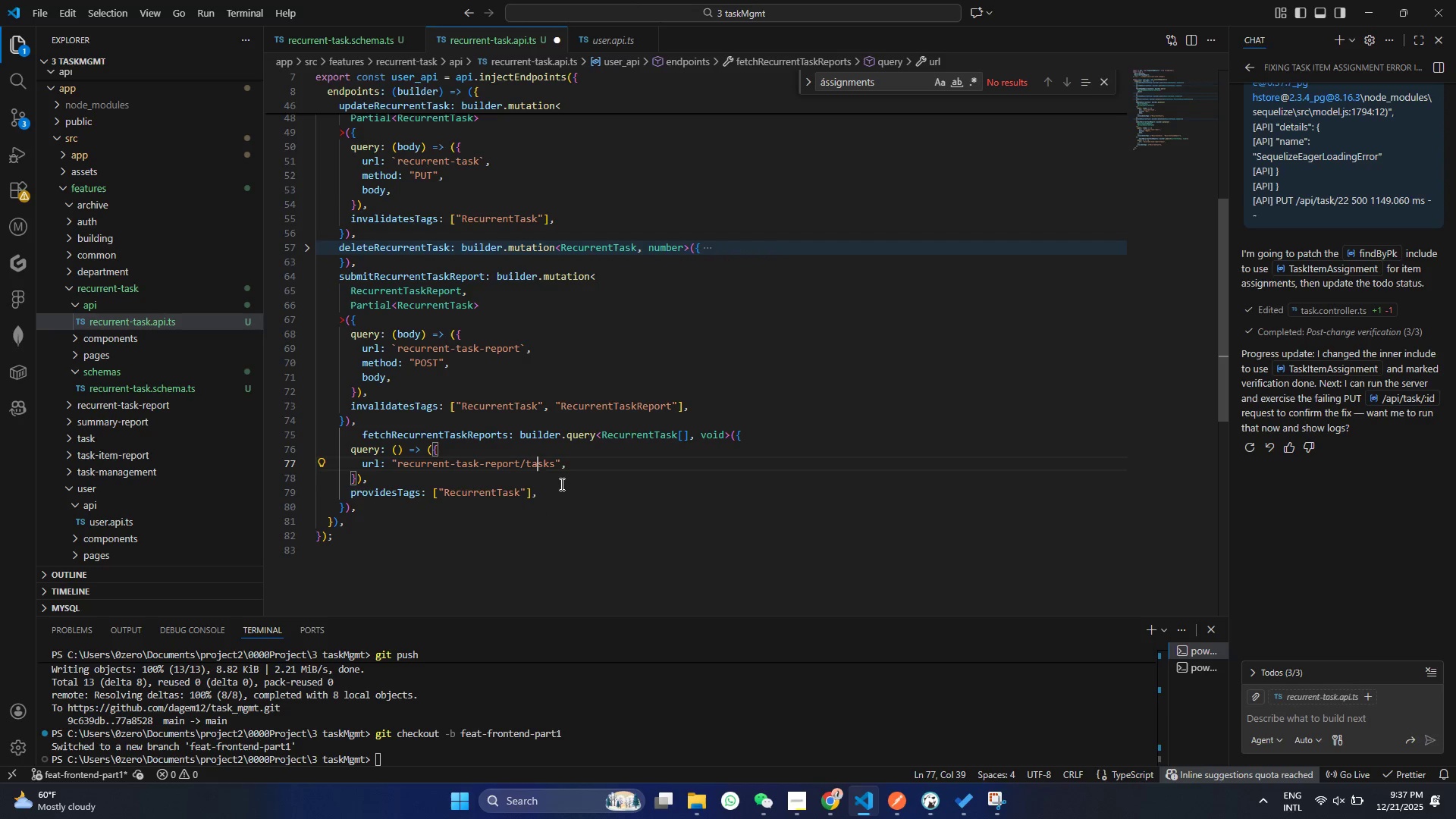 
hold_key(key=ArrowRight, duration=0.55)
 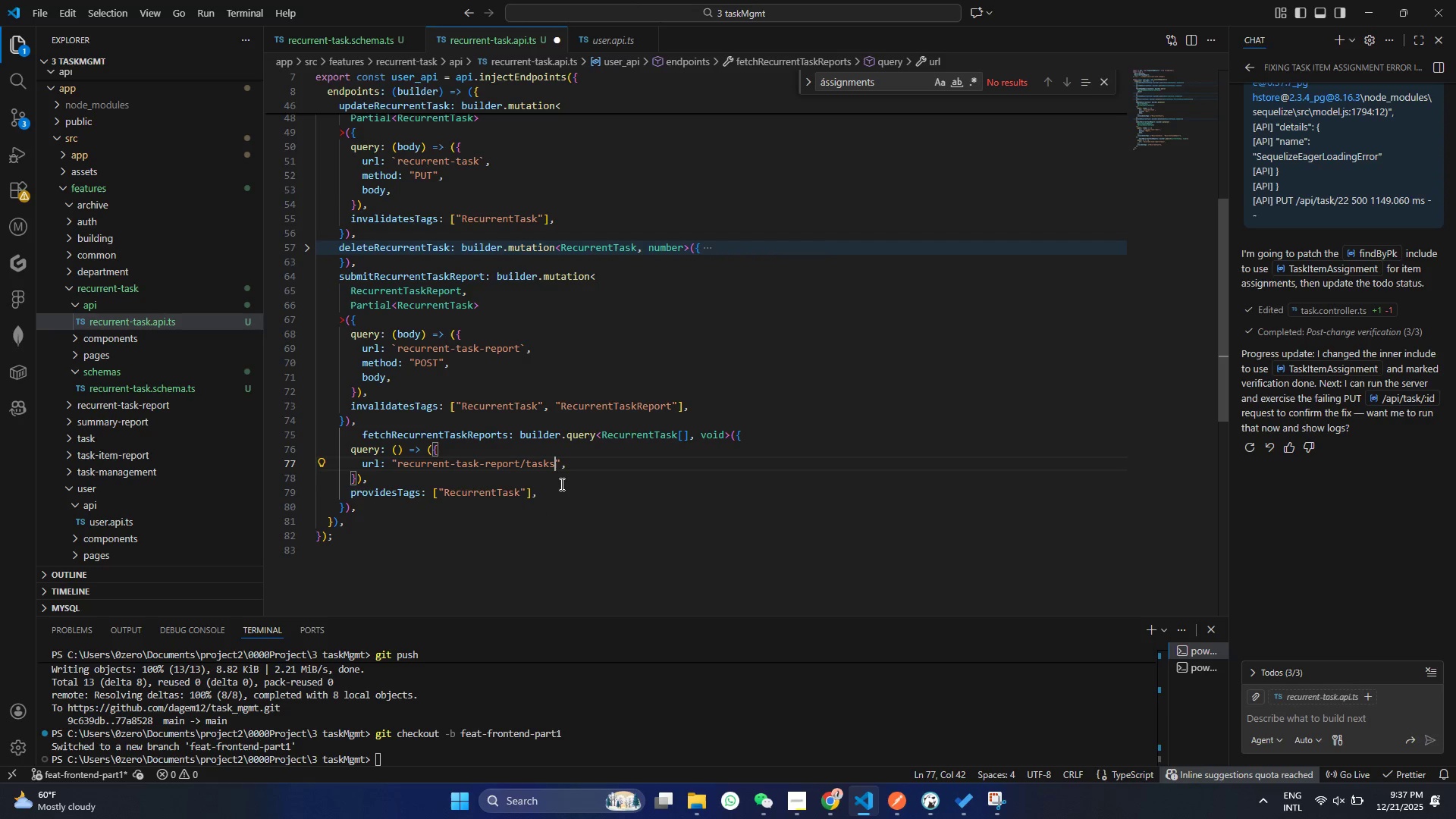 
key(ArrowRight)
 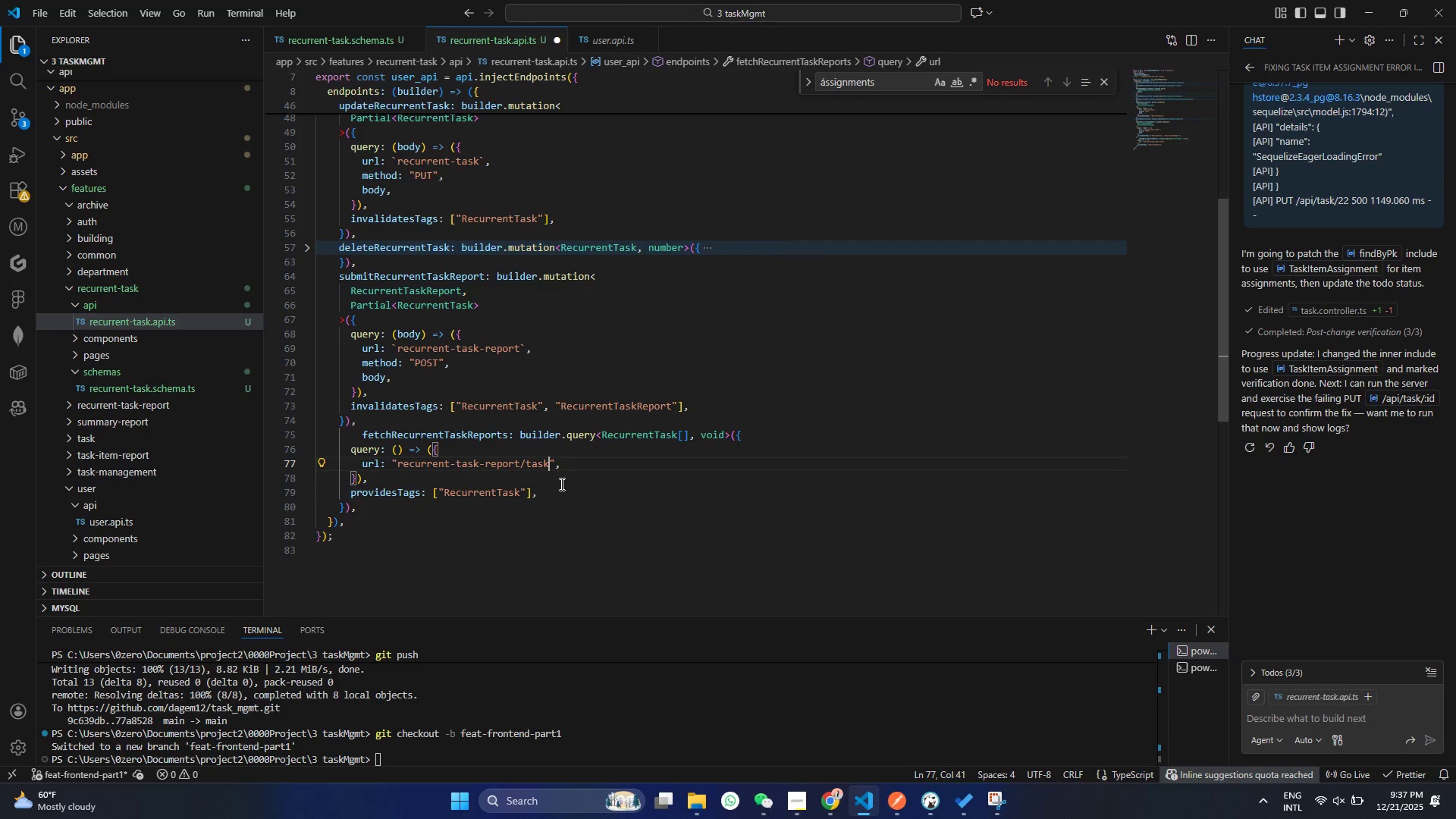 
key(Backspace)
 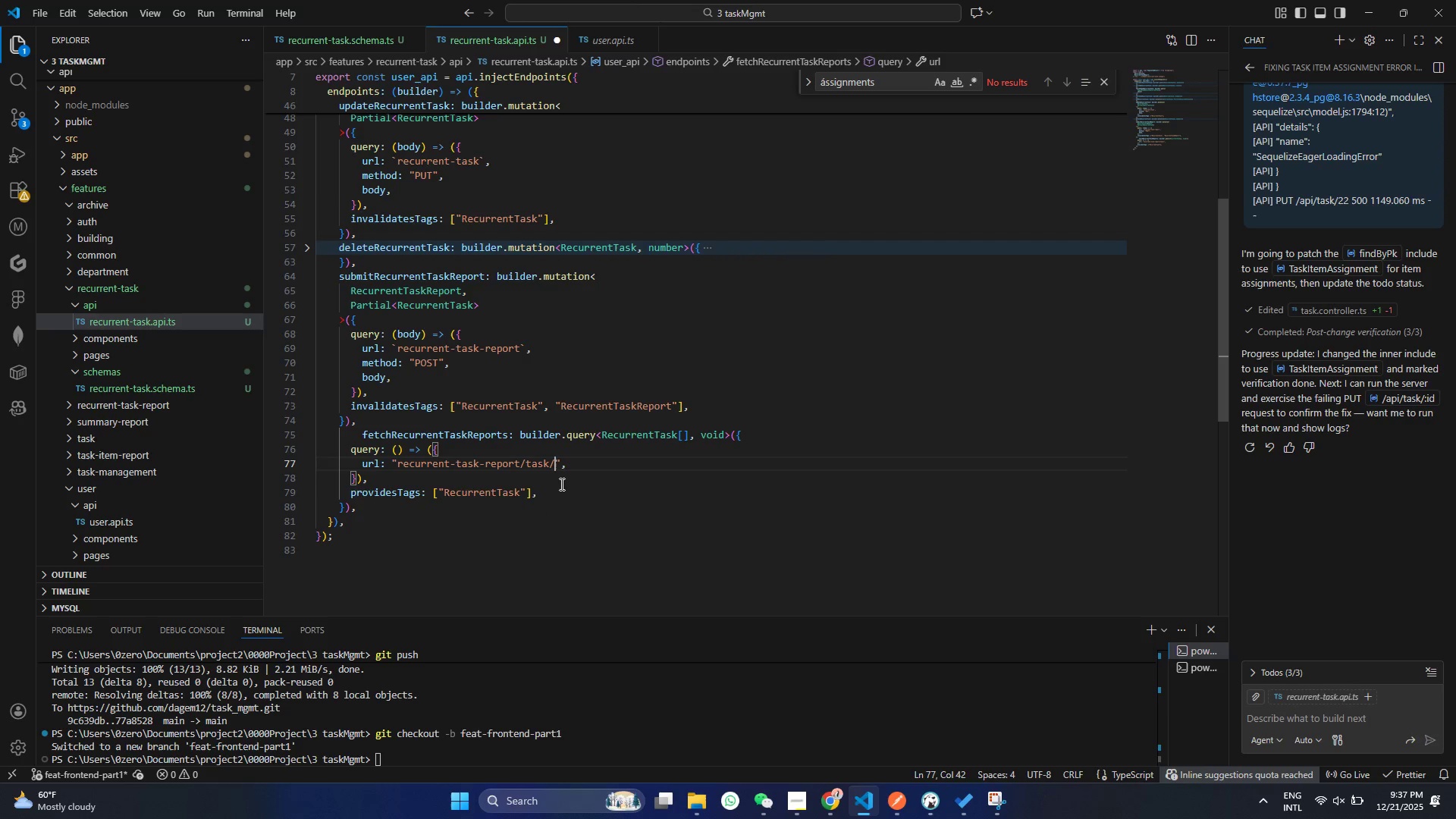 
key(Slash)
 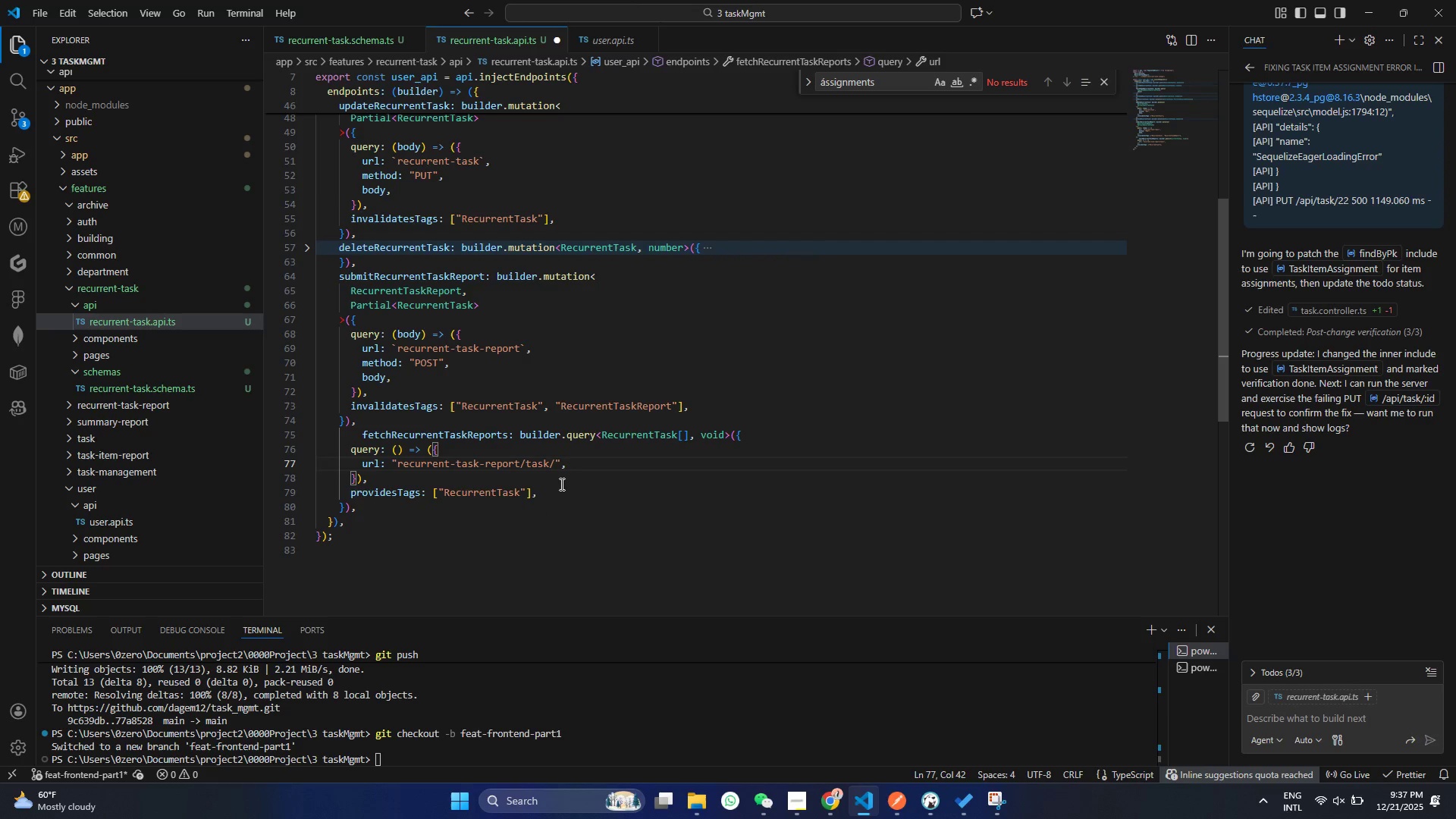 
hold_key(key=ShiftRight, duration=0.61)
 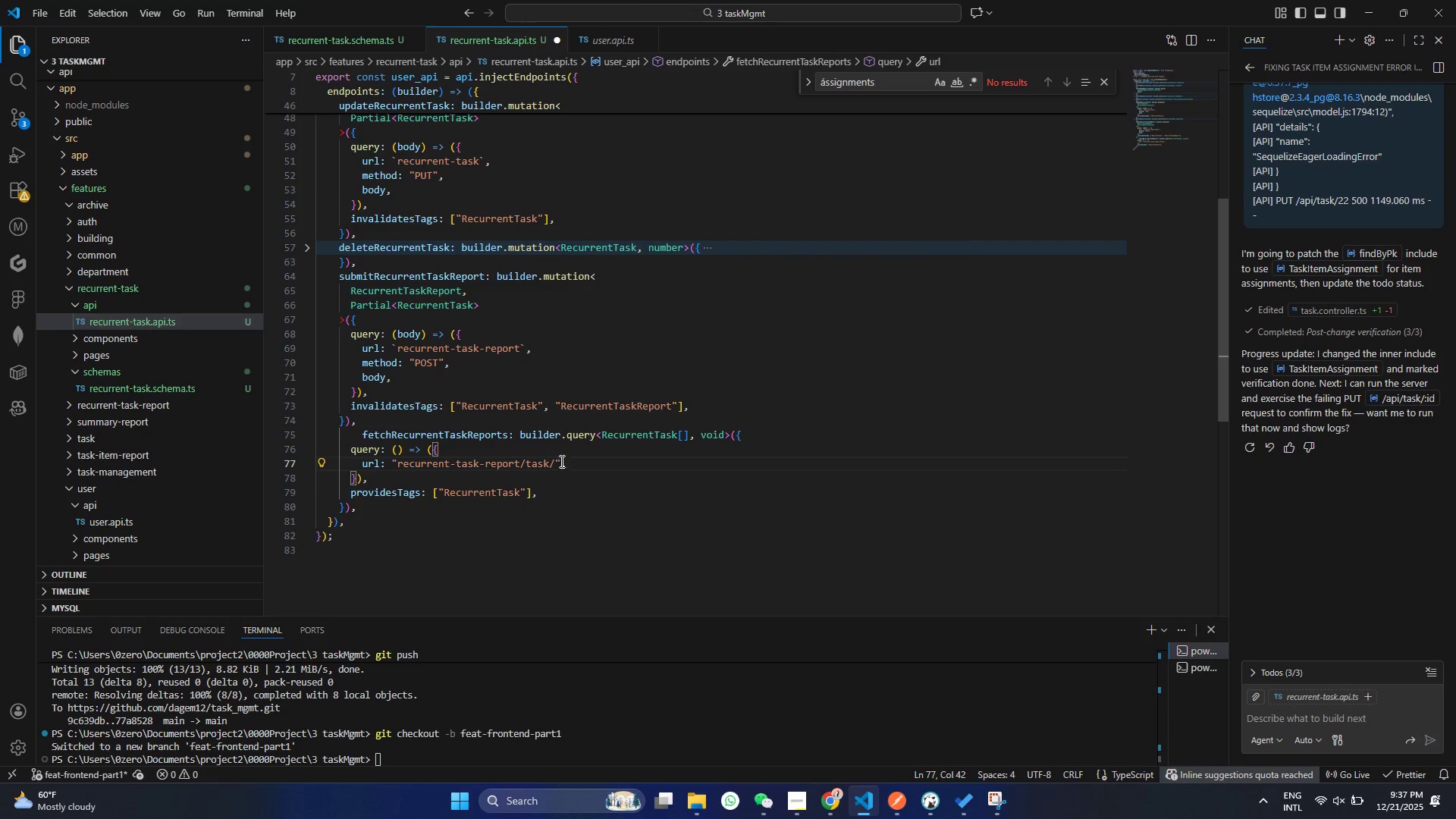 
left_click([560, 461])
 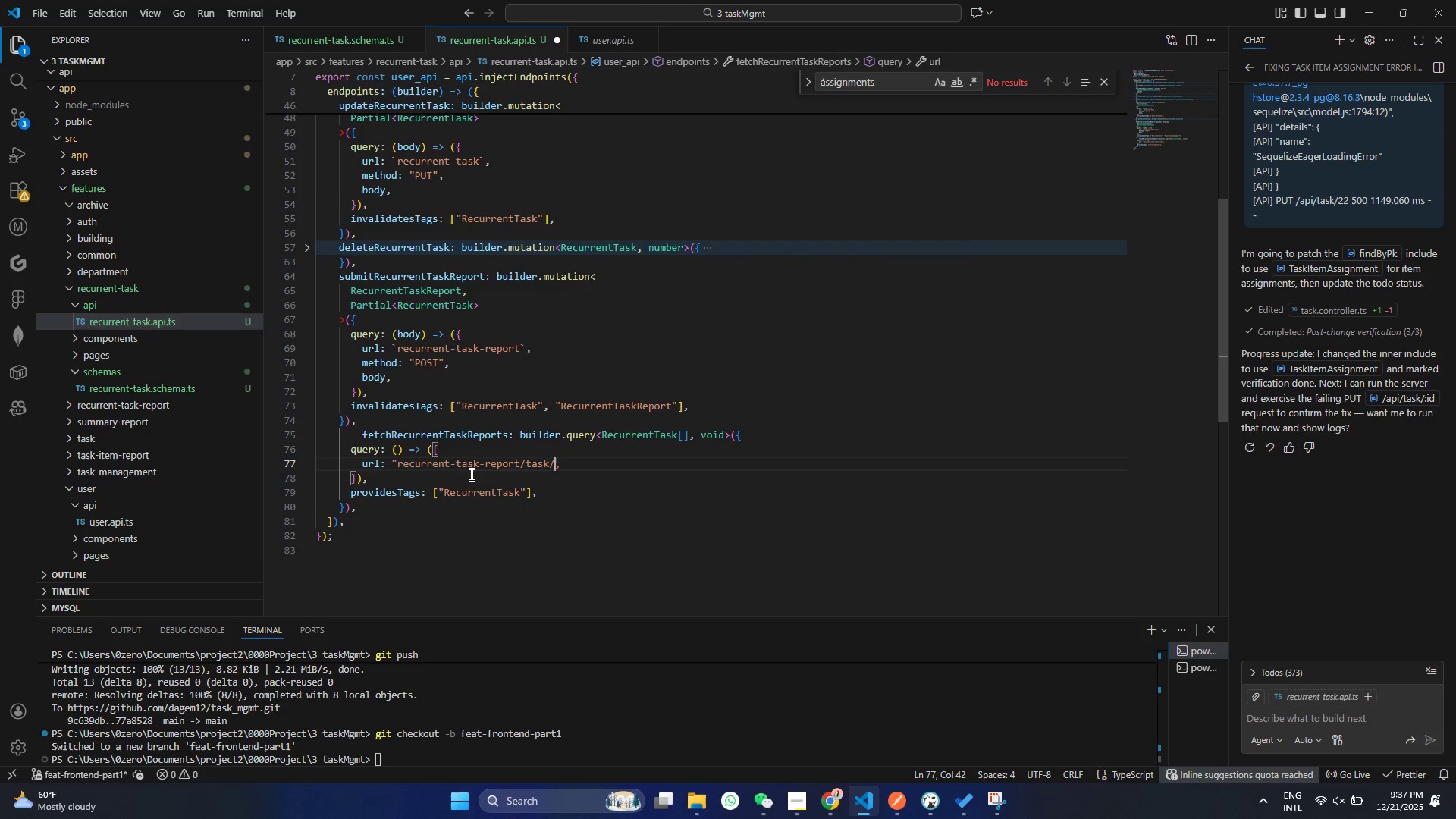 
key(Backspace)
 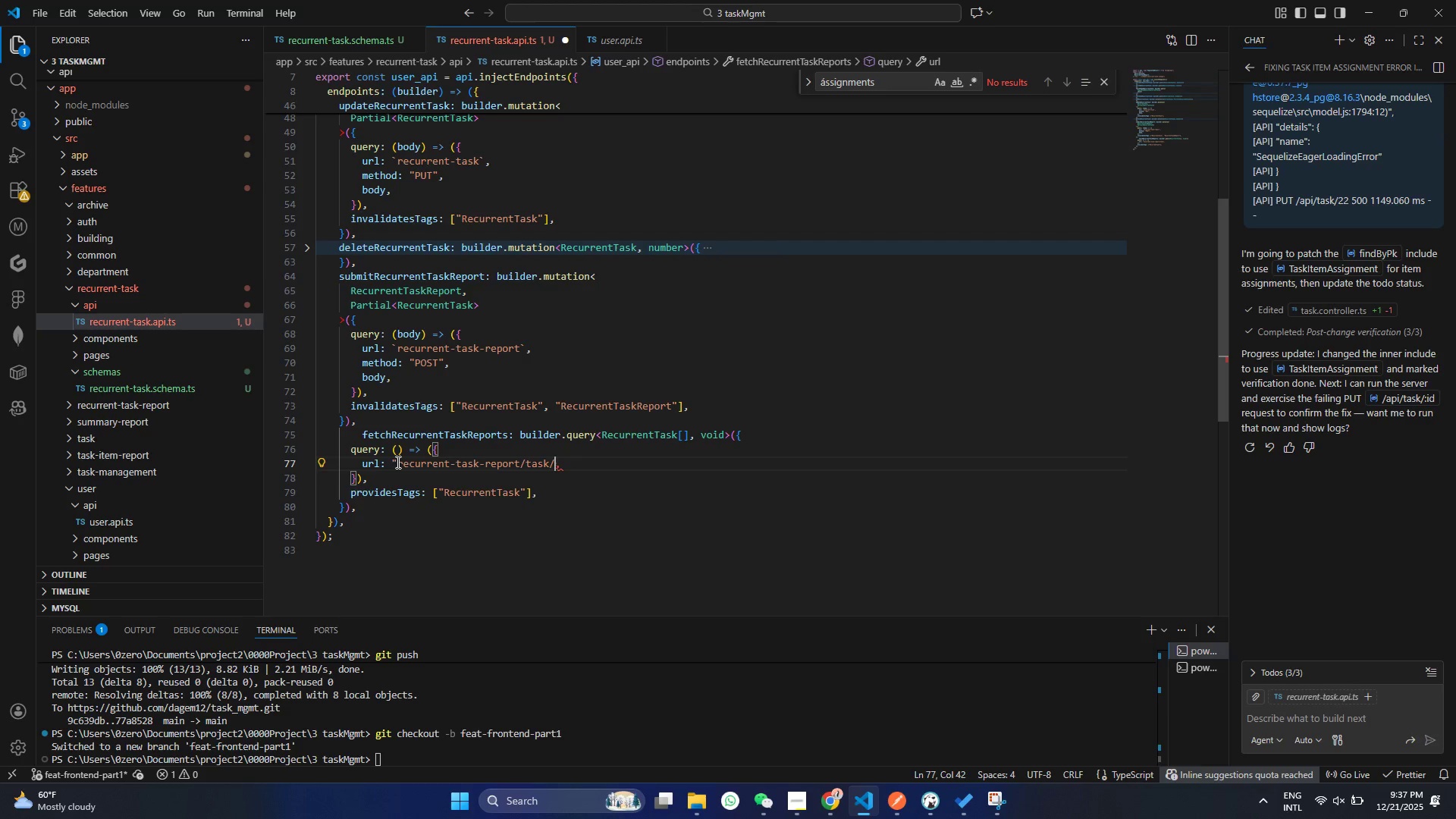 
left_click([397, 462])
 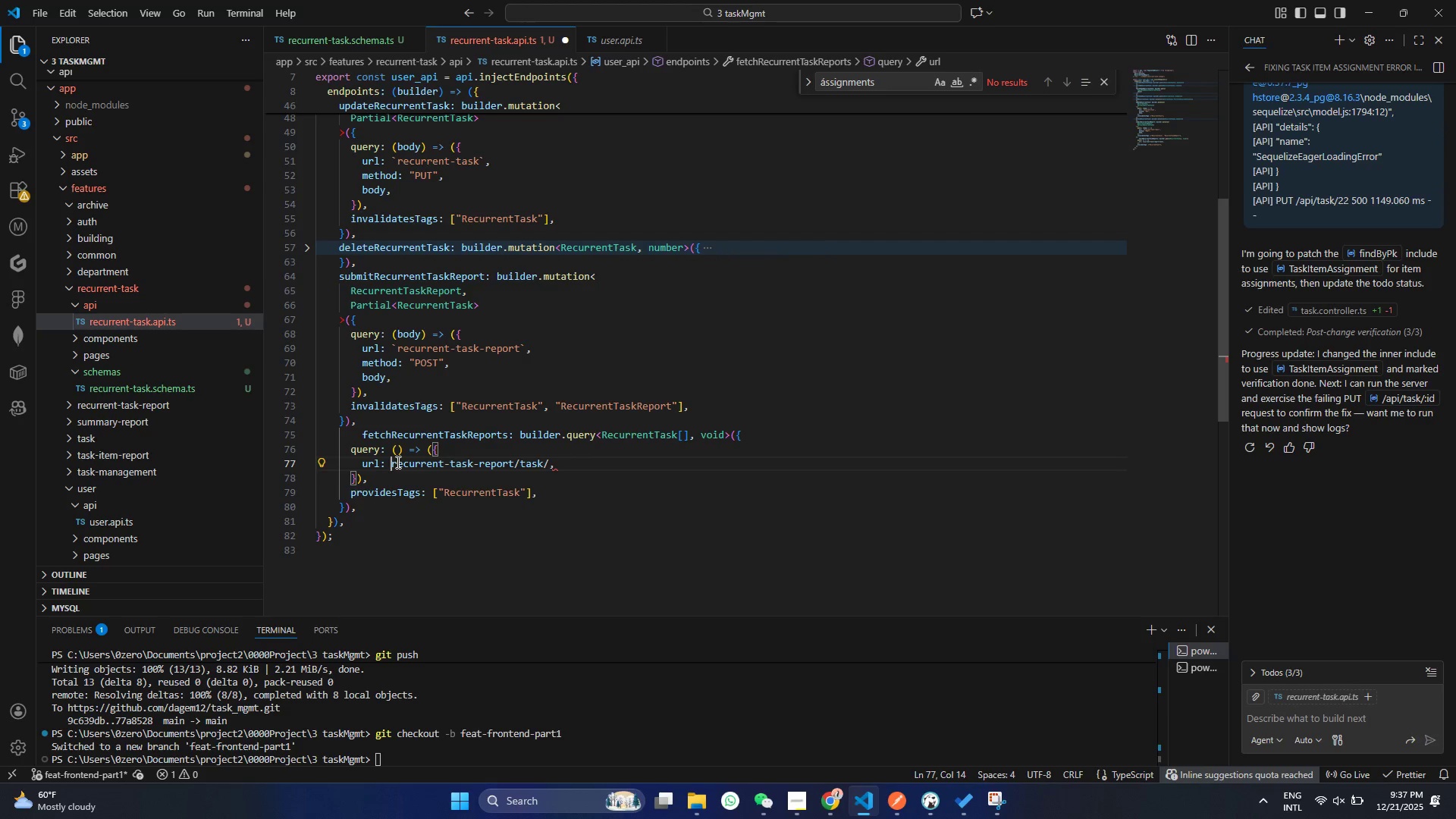 
key(Backspace)
 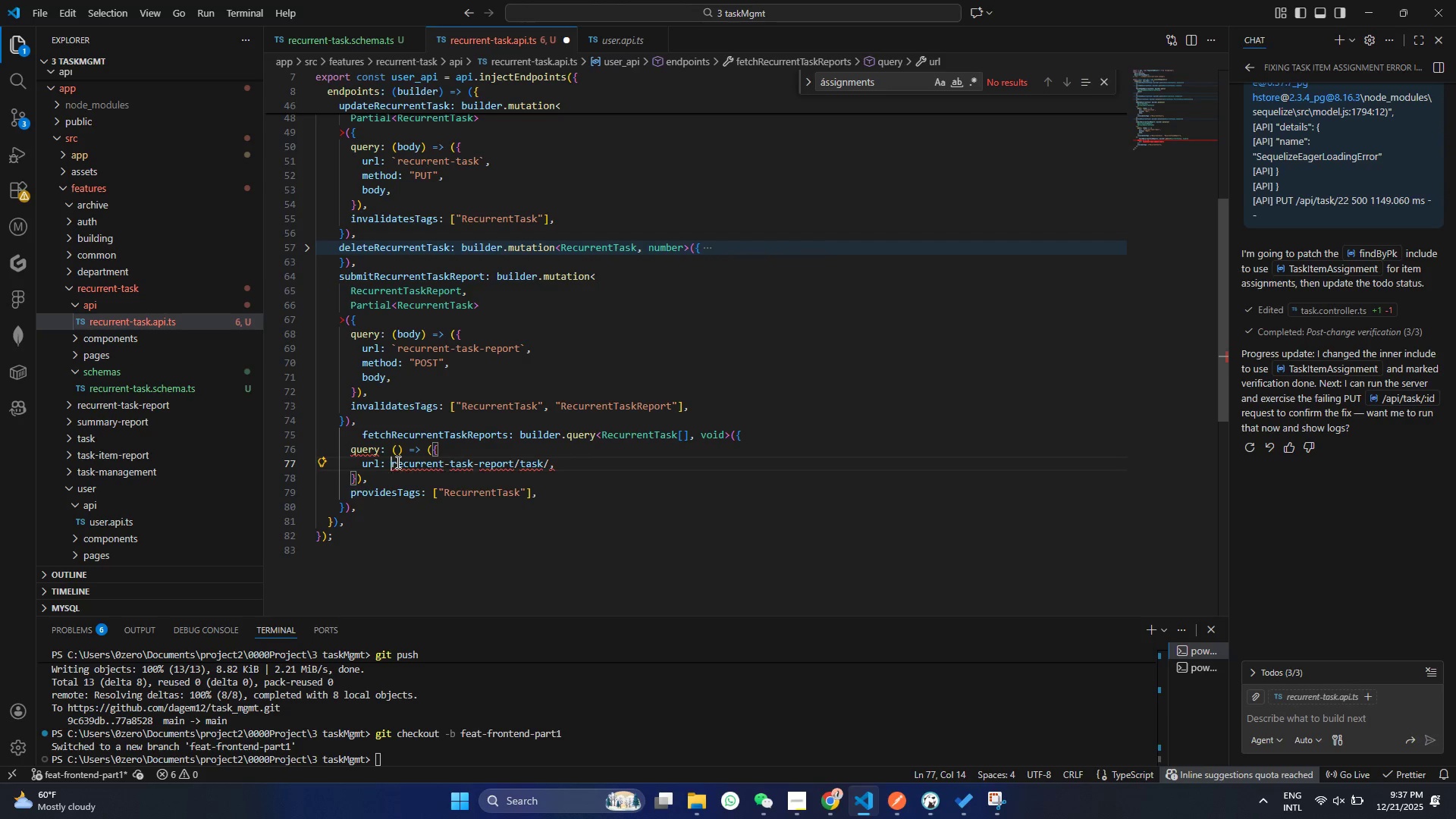 
key(Backquote)
 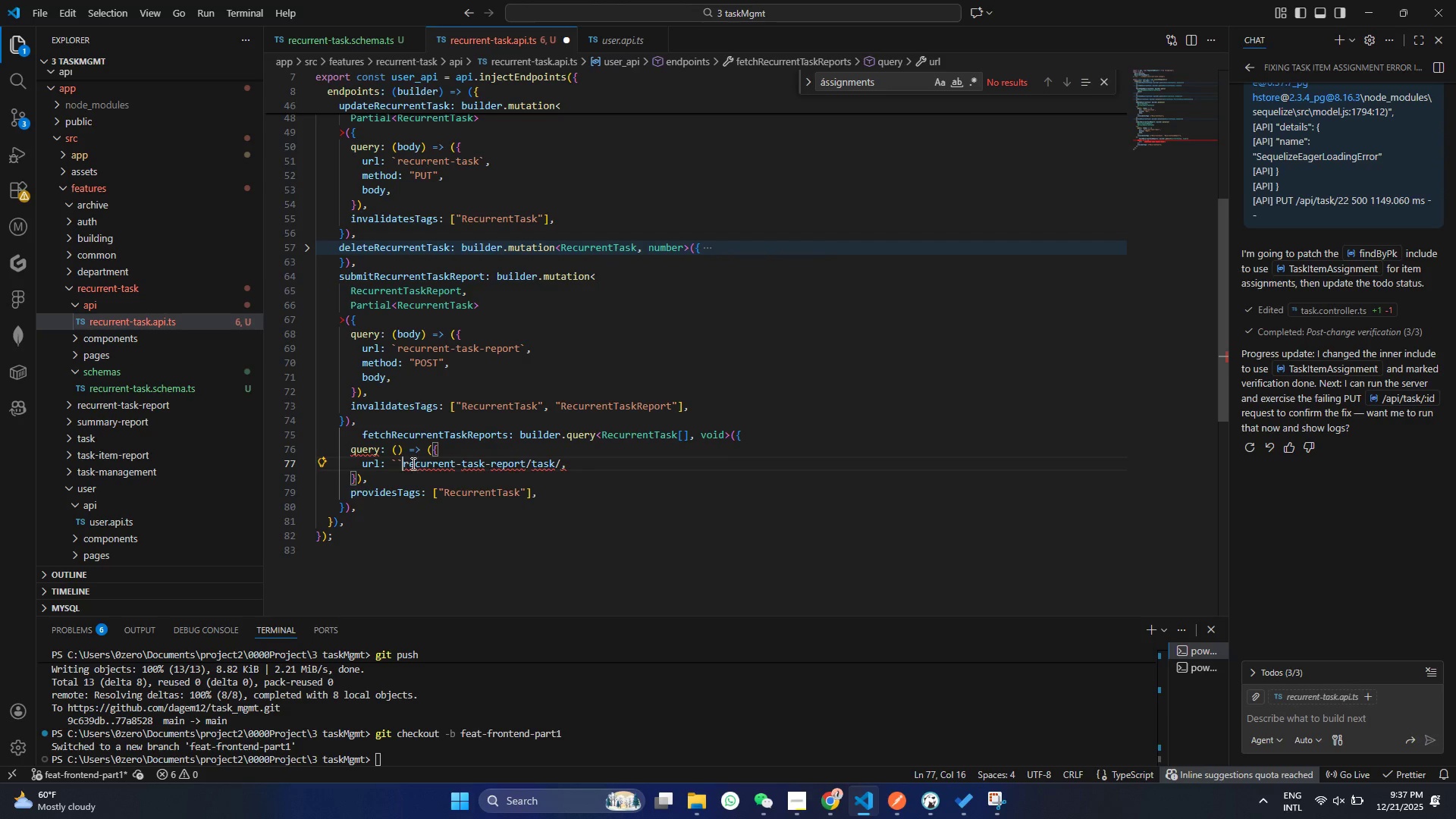 
key(Backquote)
 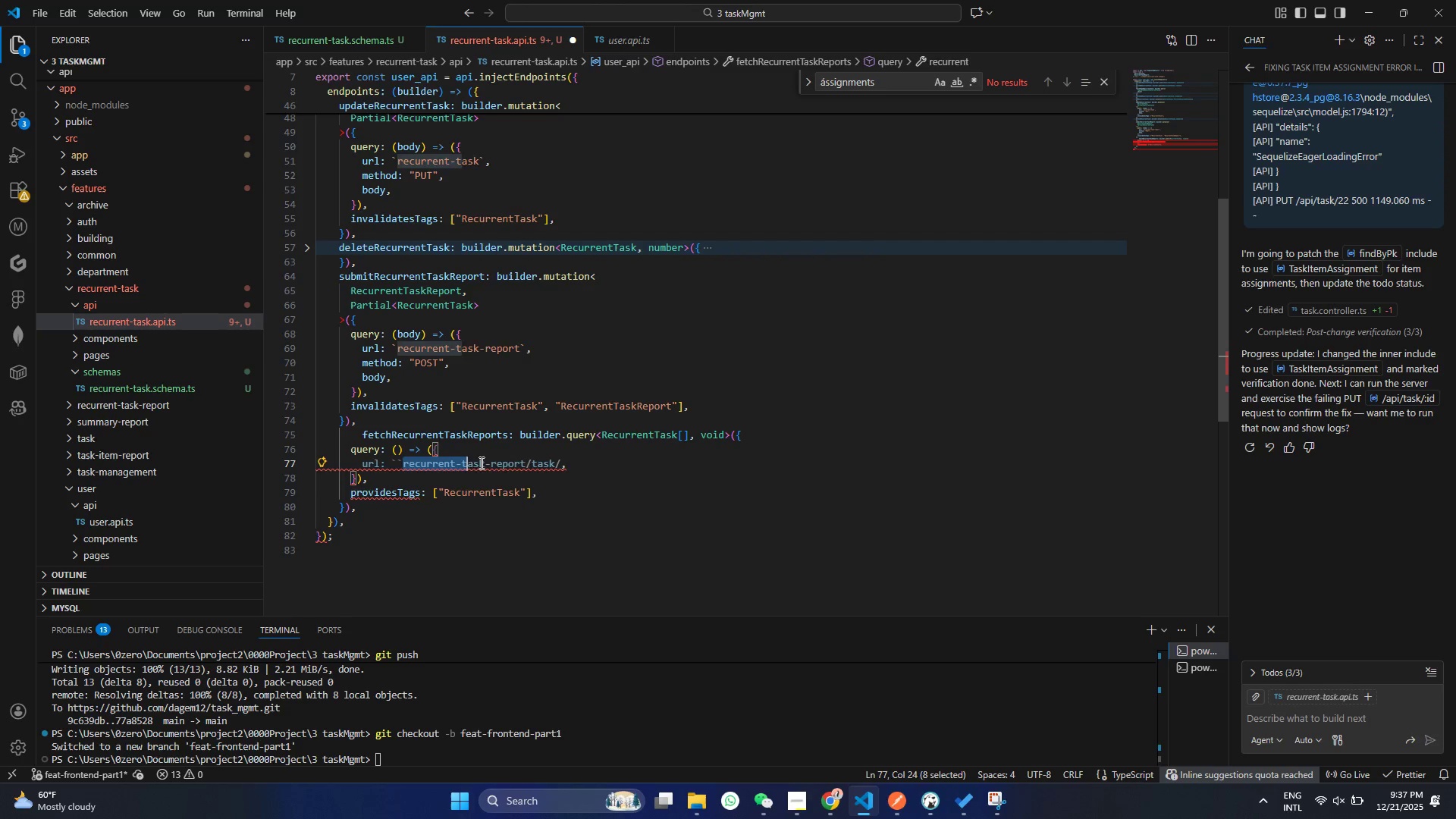 
left_click_drag(start_coordinate=[404, 465], to_coordinate=[561, 468])
 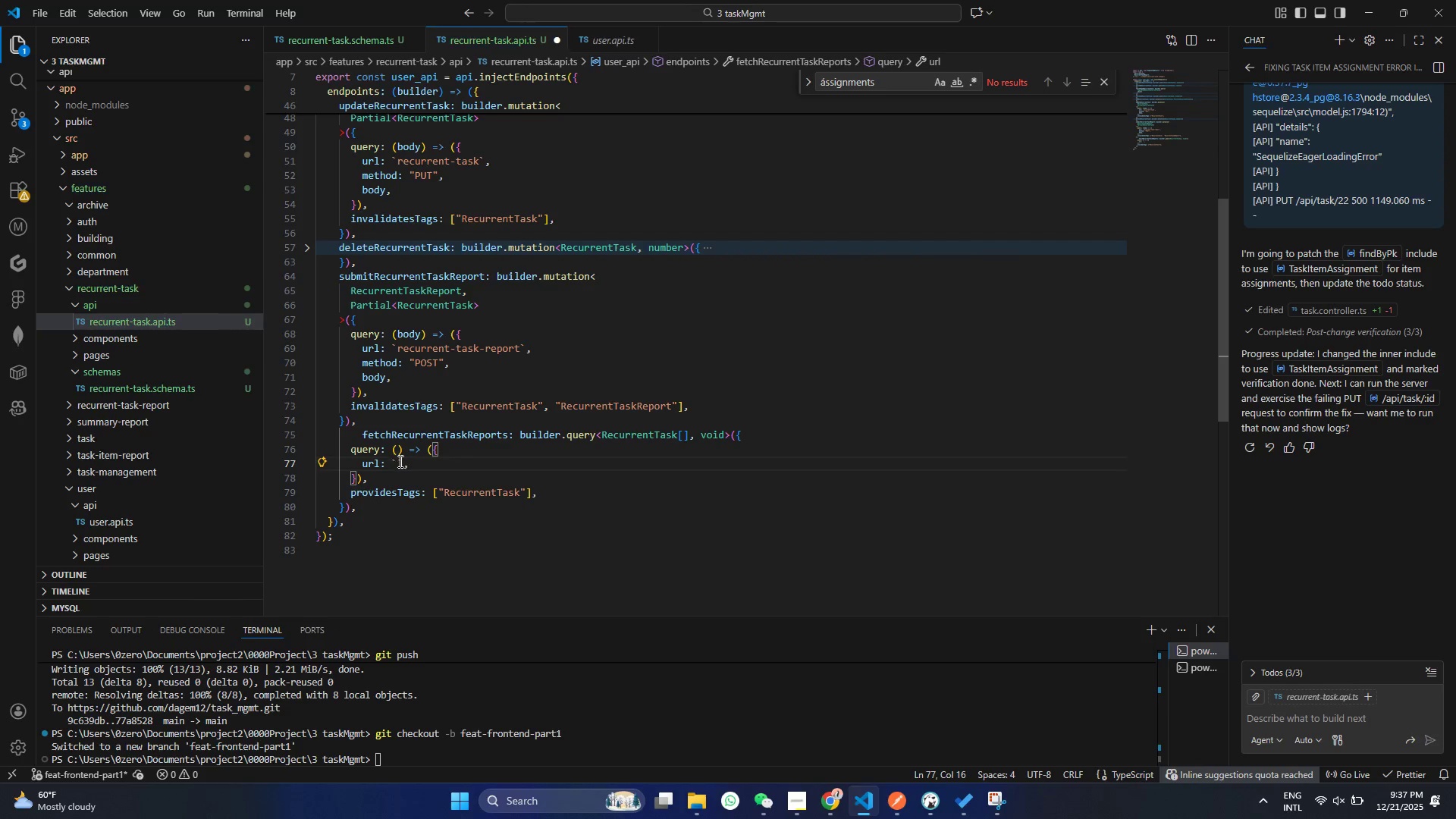 
key(Control+ControlLeft)
 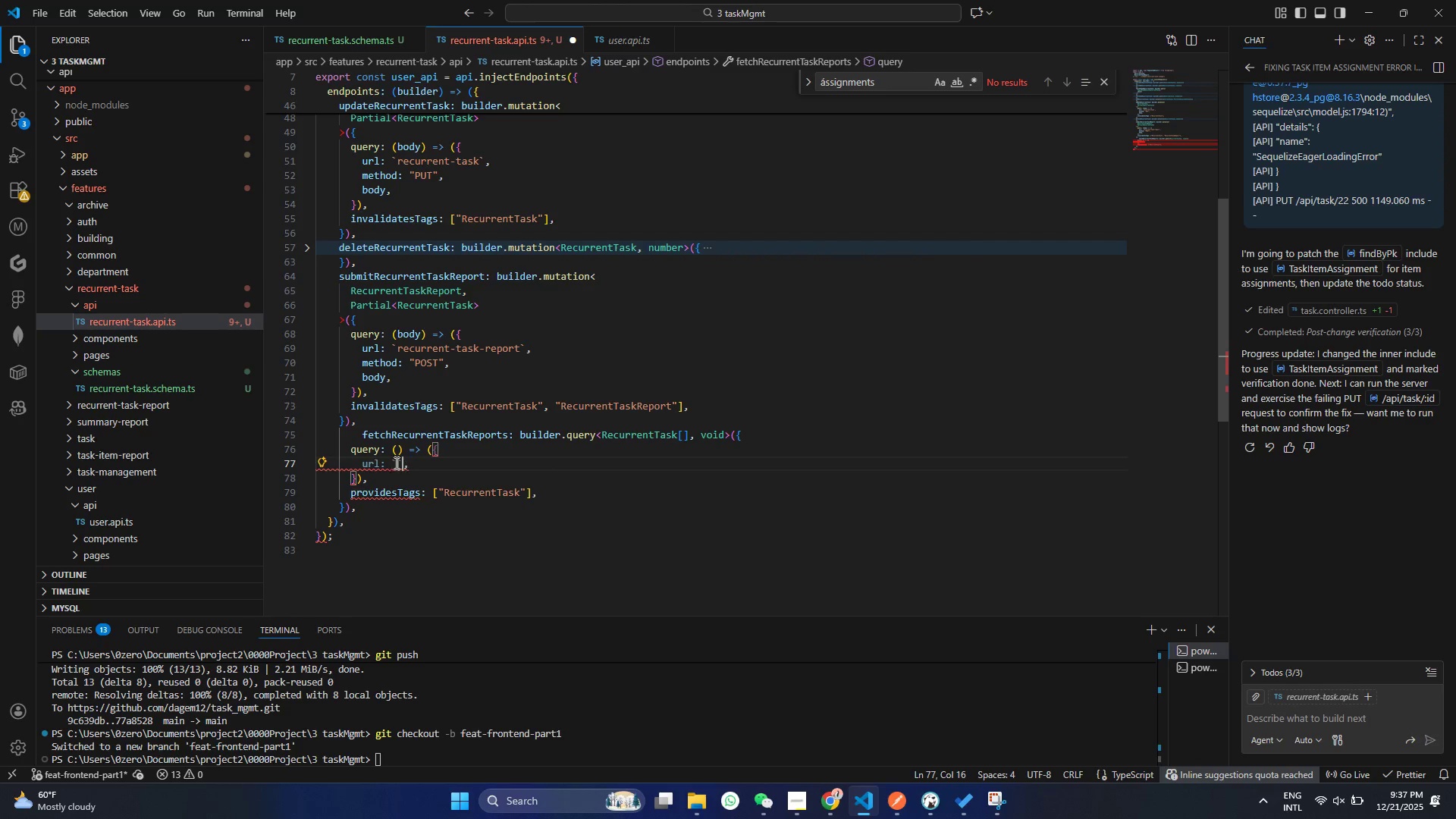 
key(Control+X)
 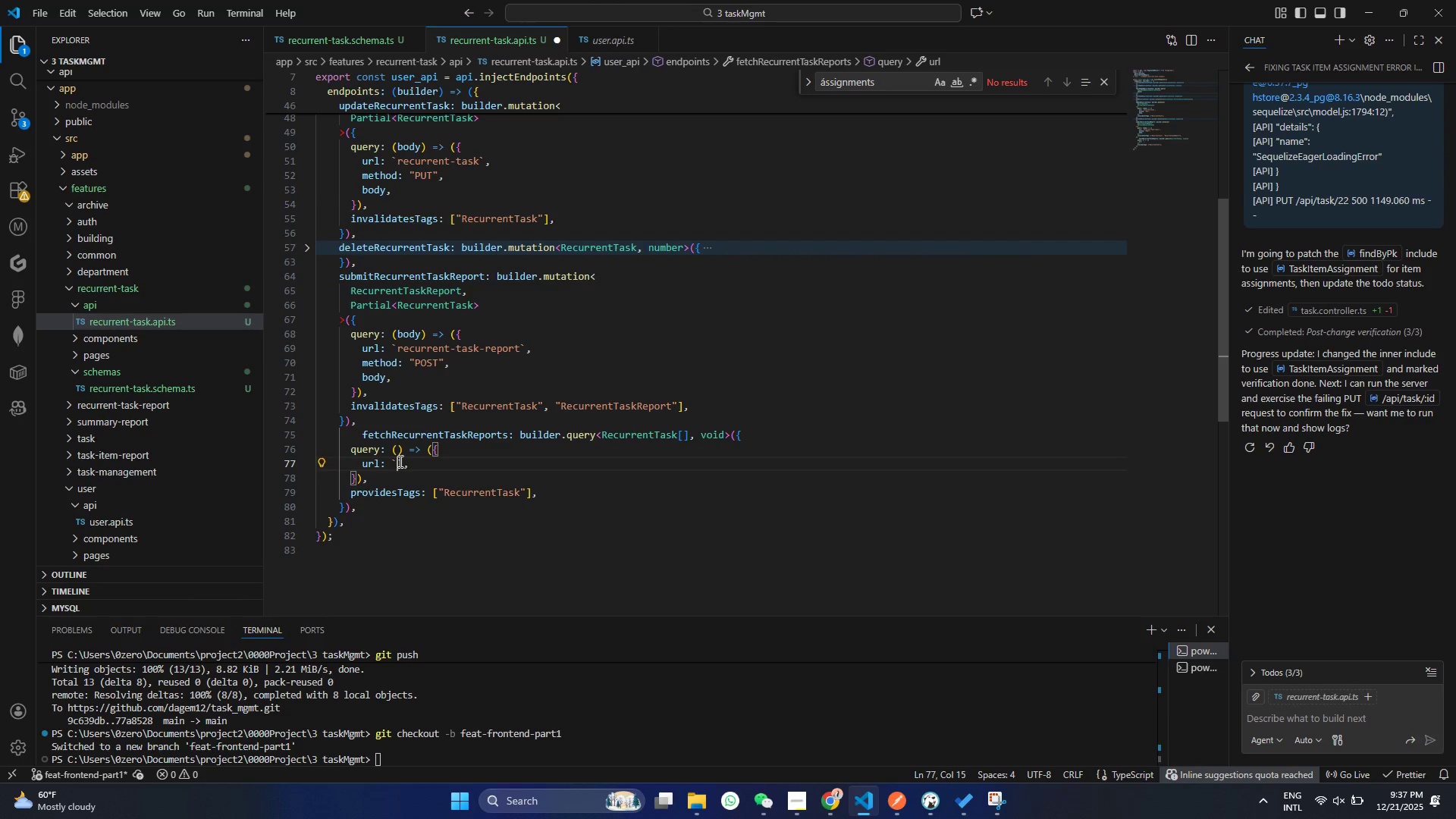 
left_click([399, 461])
 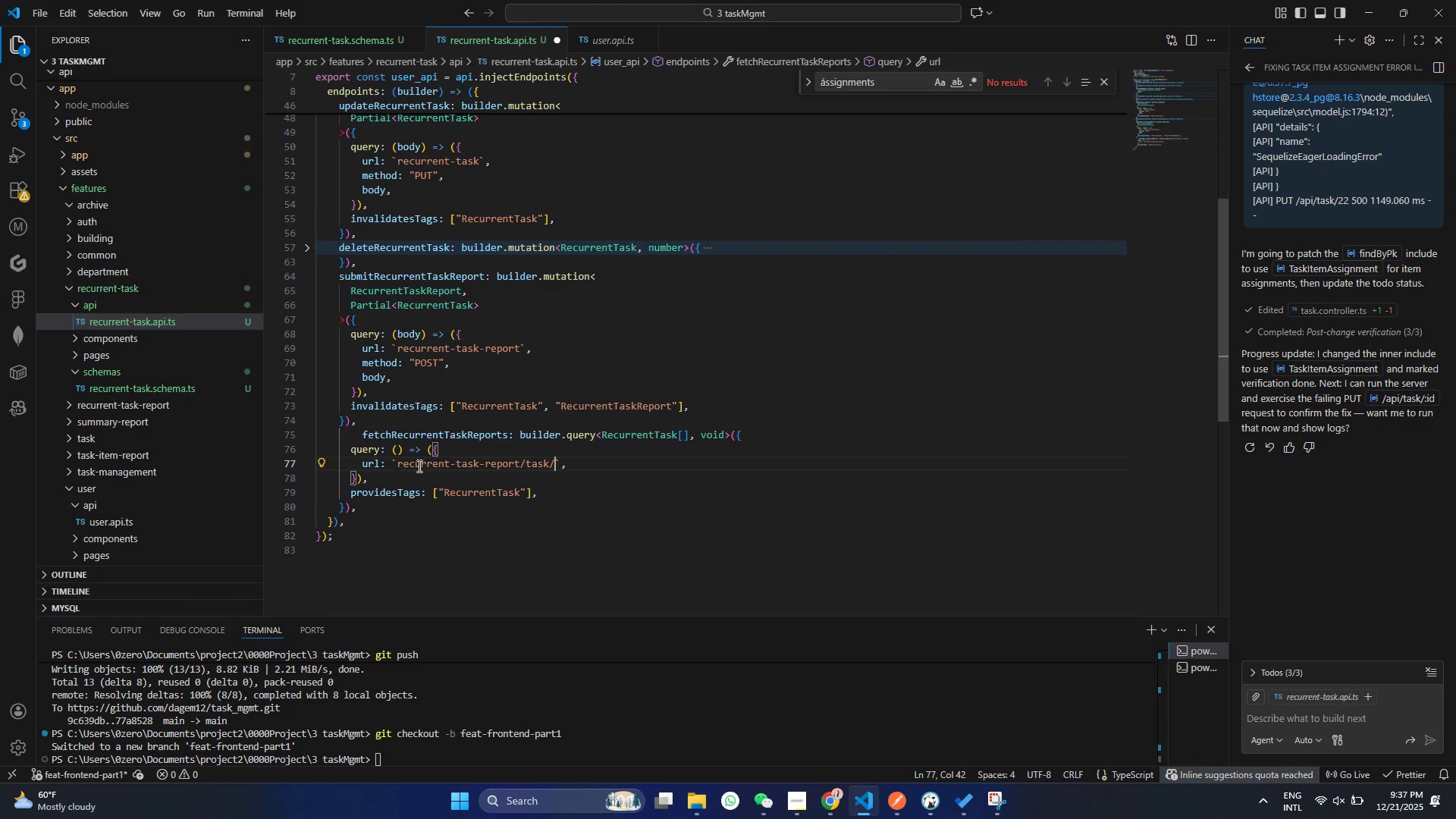 
key(Control+ControlLeft)
 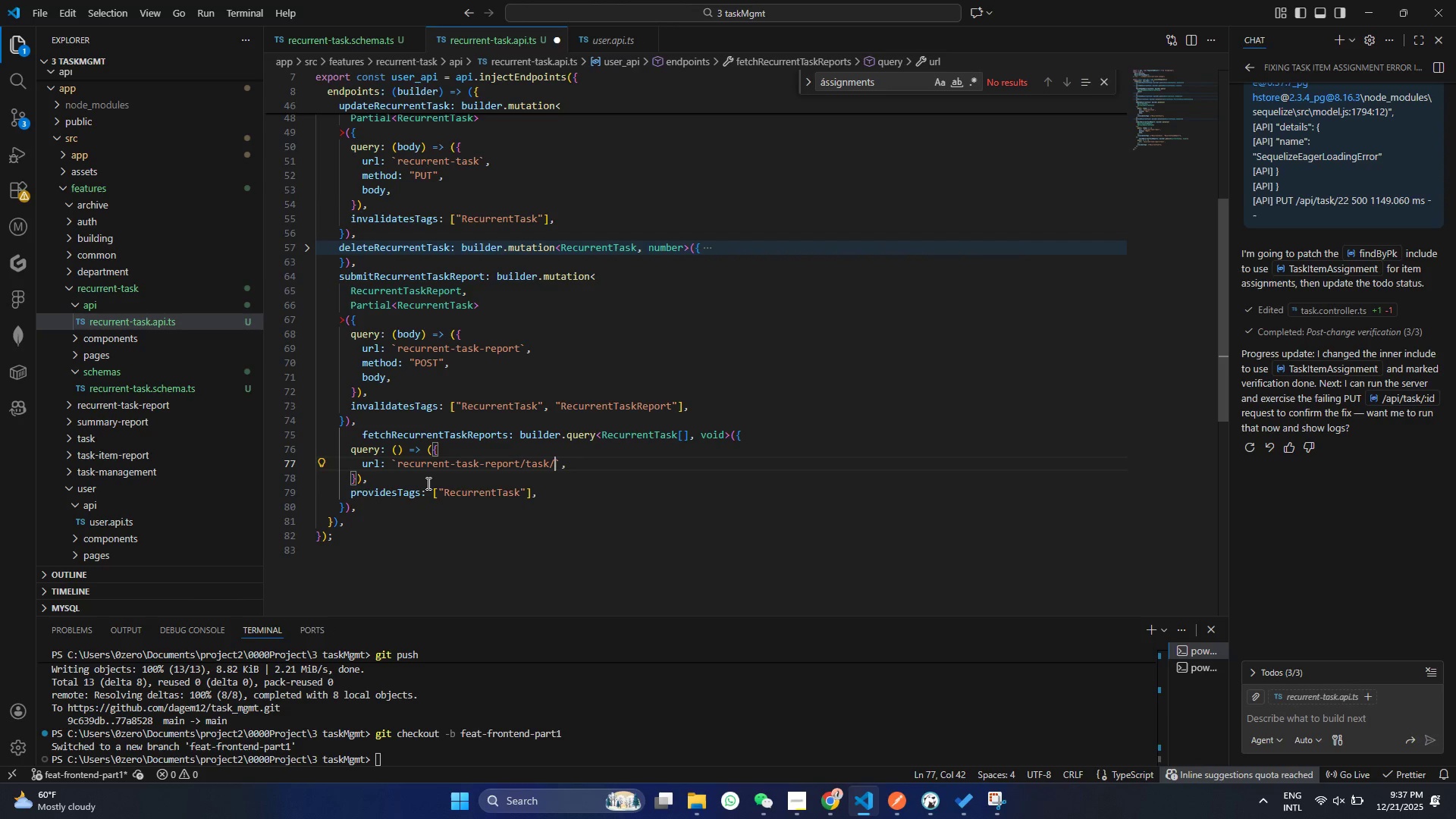 
key(Control+V)
 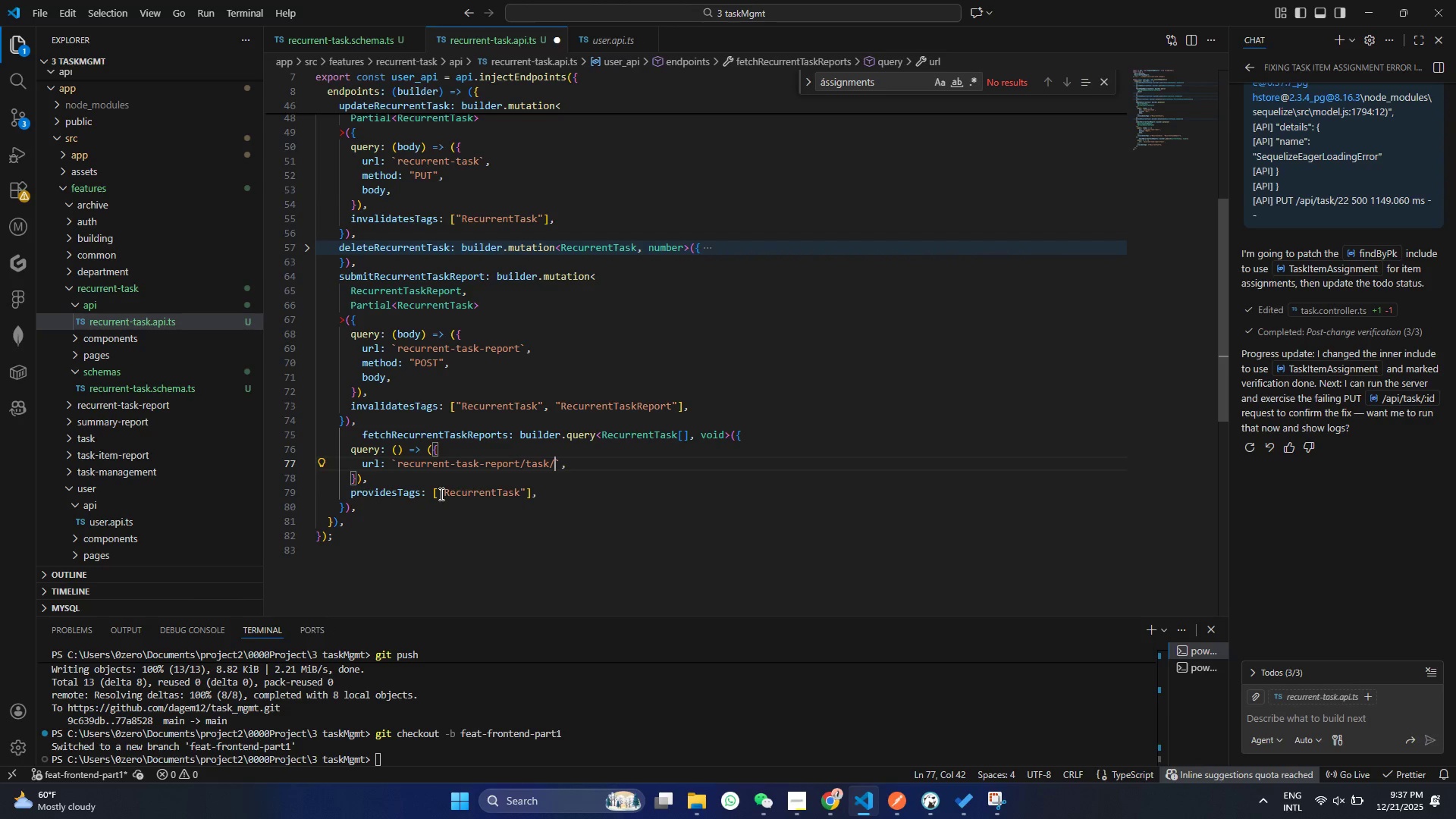 
type(${tkID)
 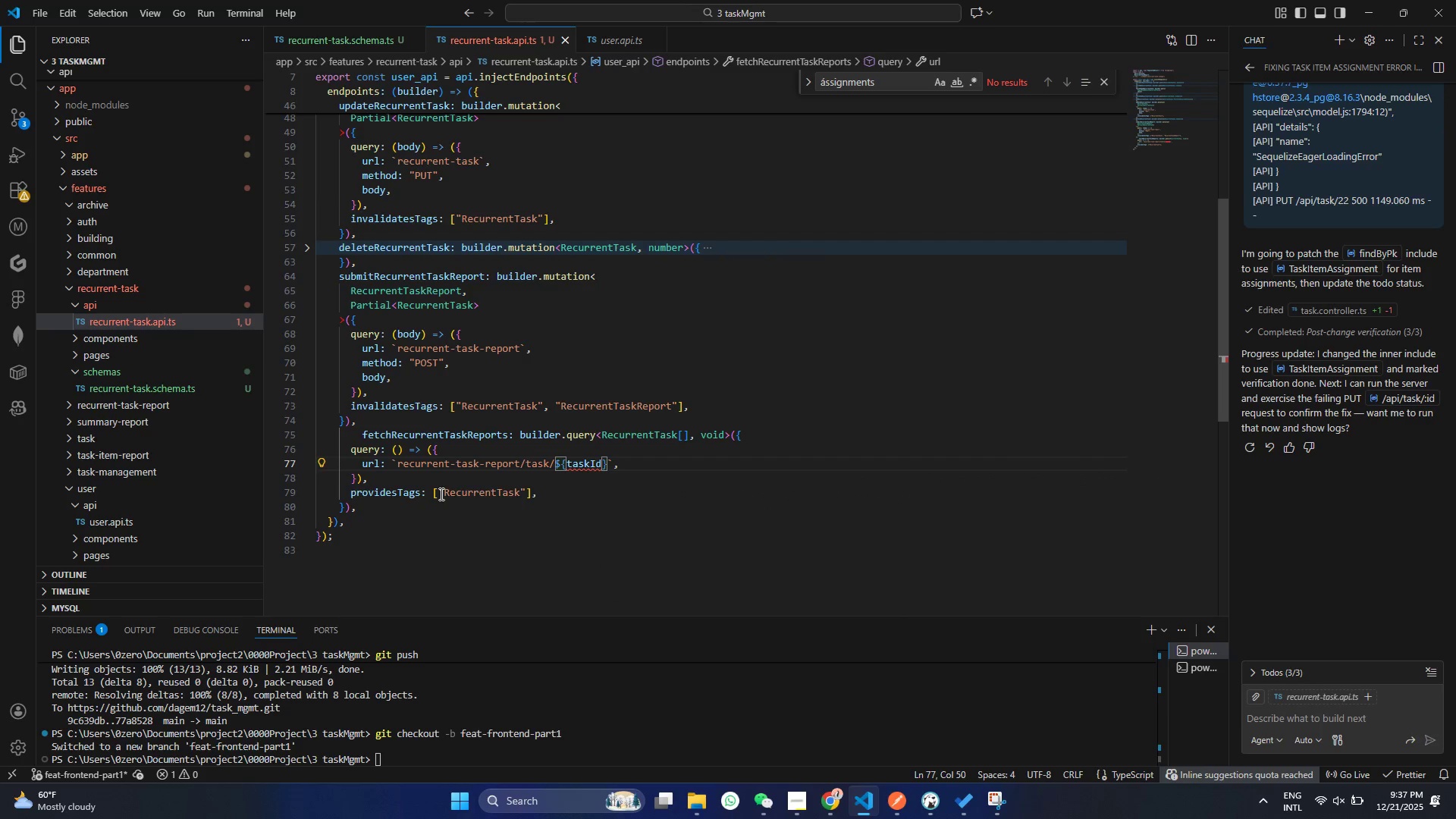 
hold_key(key=A, duration=23.94)
 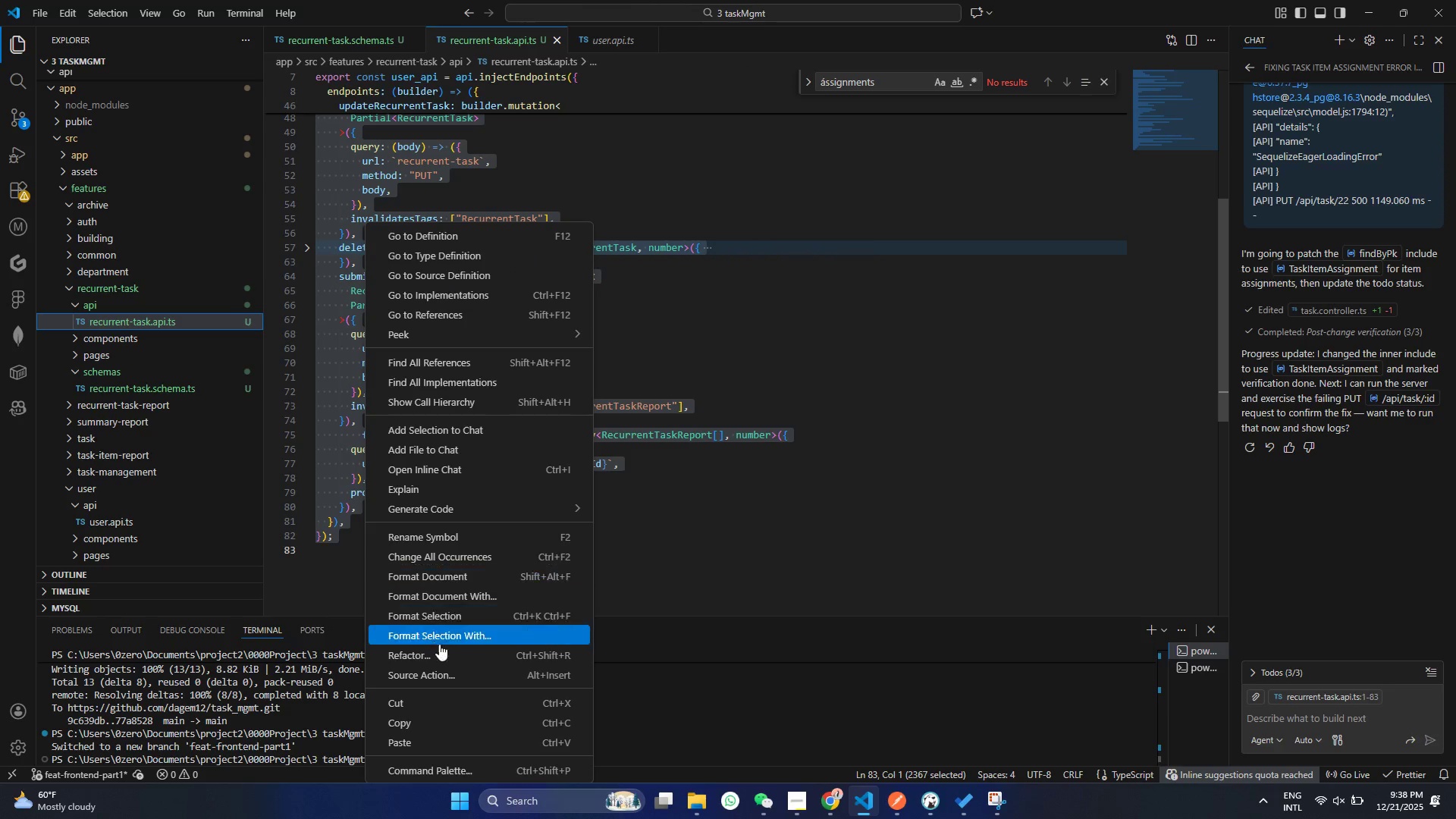 
hold_key(key=S, duration=1.83)
 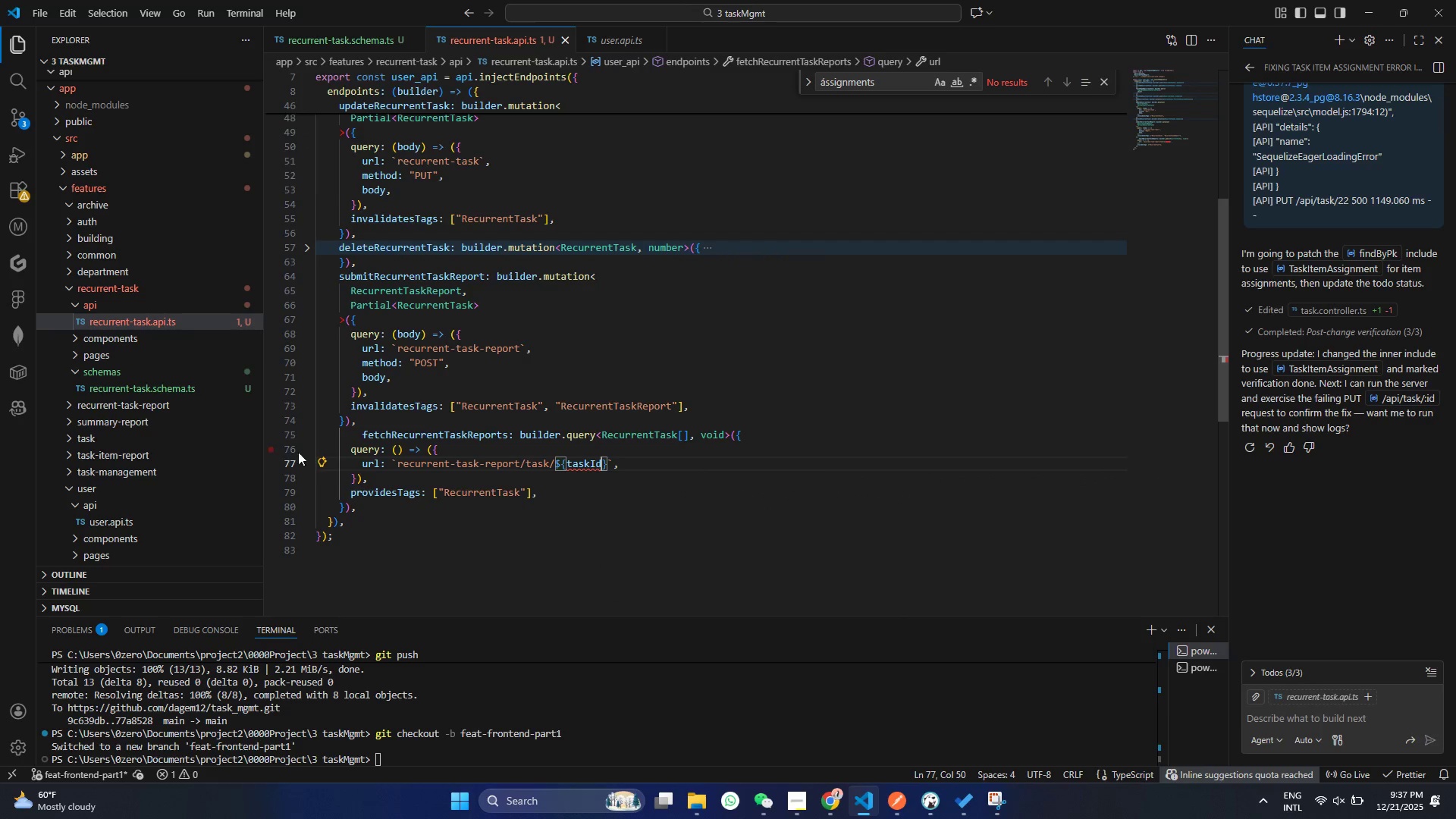 
key(Control+ControlLeft)
 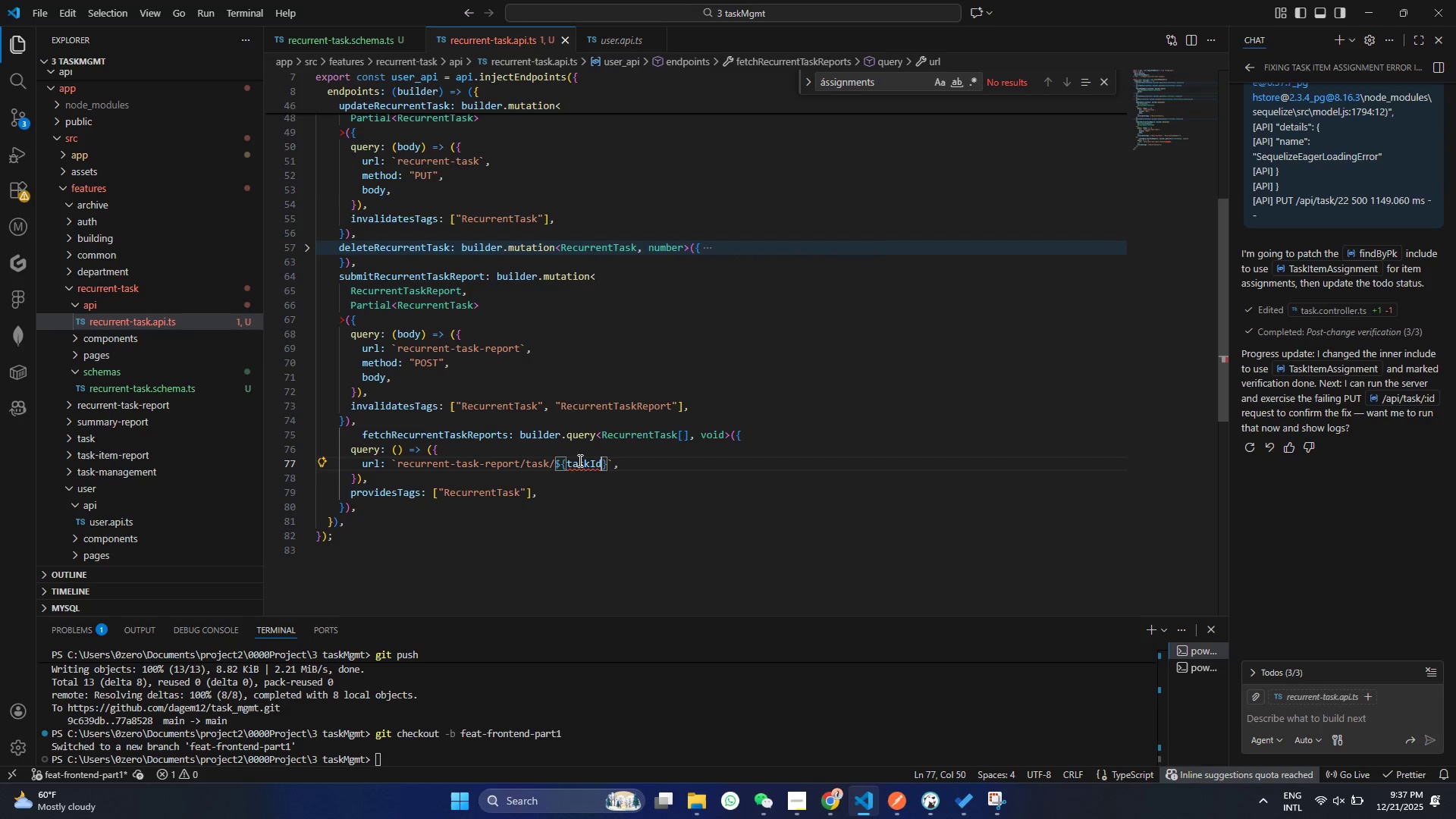 
double_click([579, 460])
 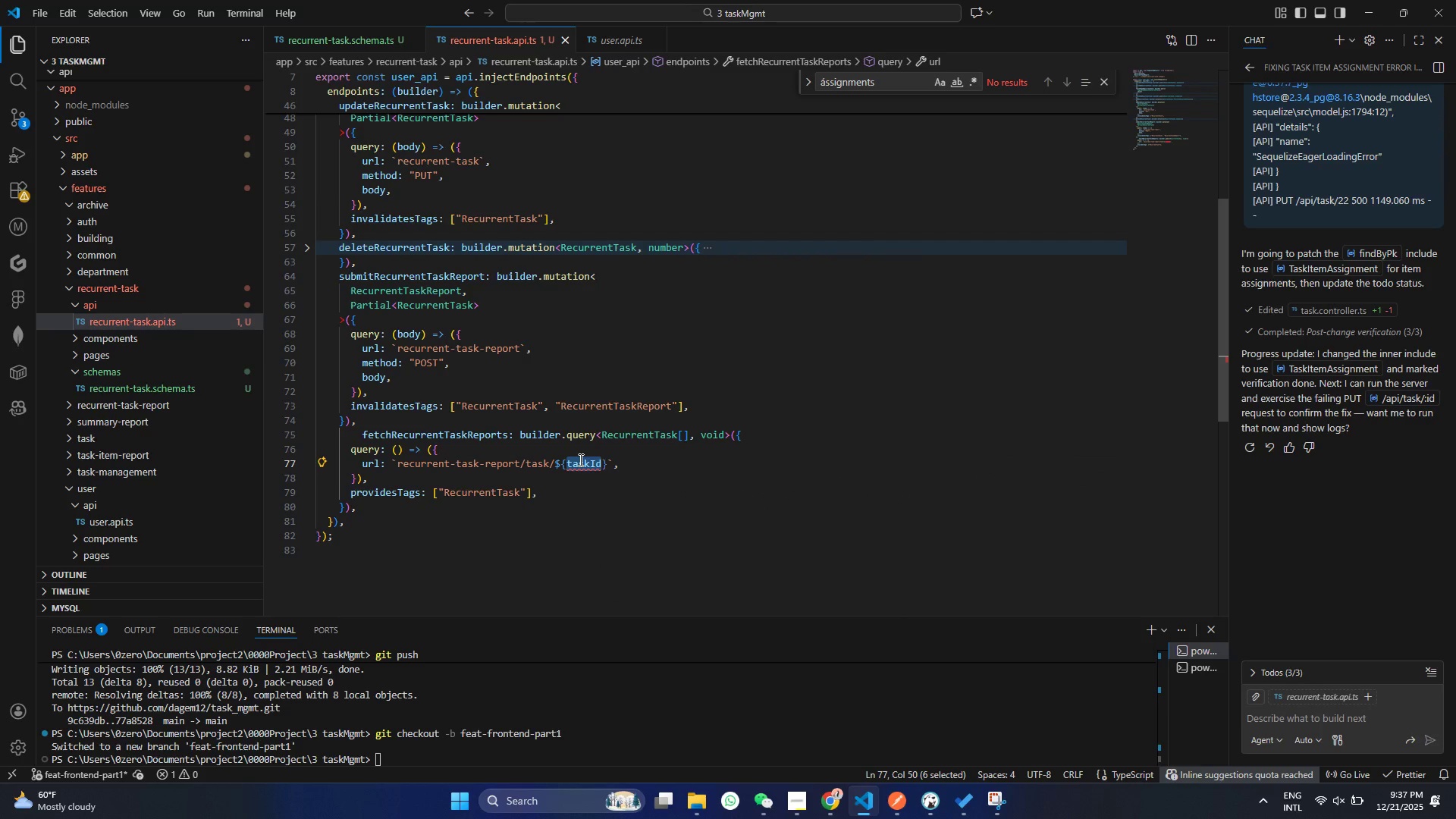 
key(Control+C)
 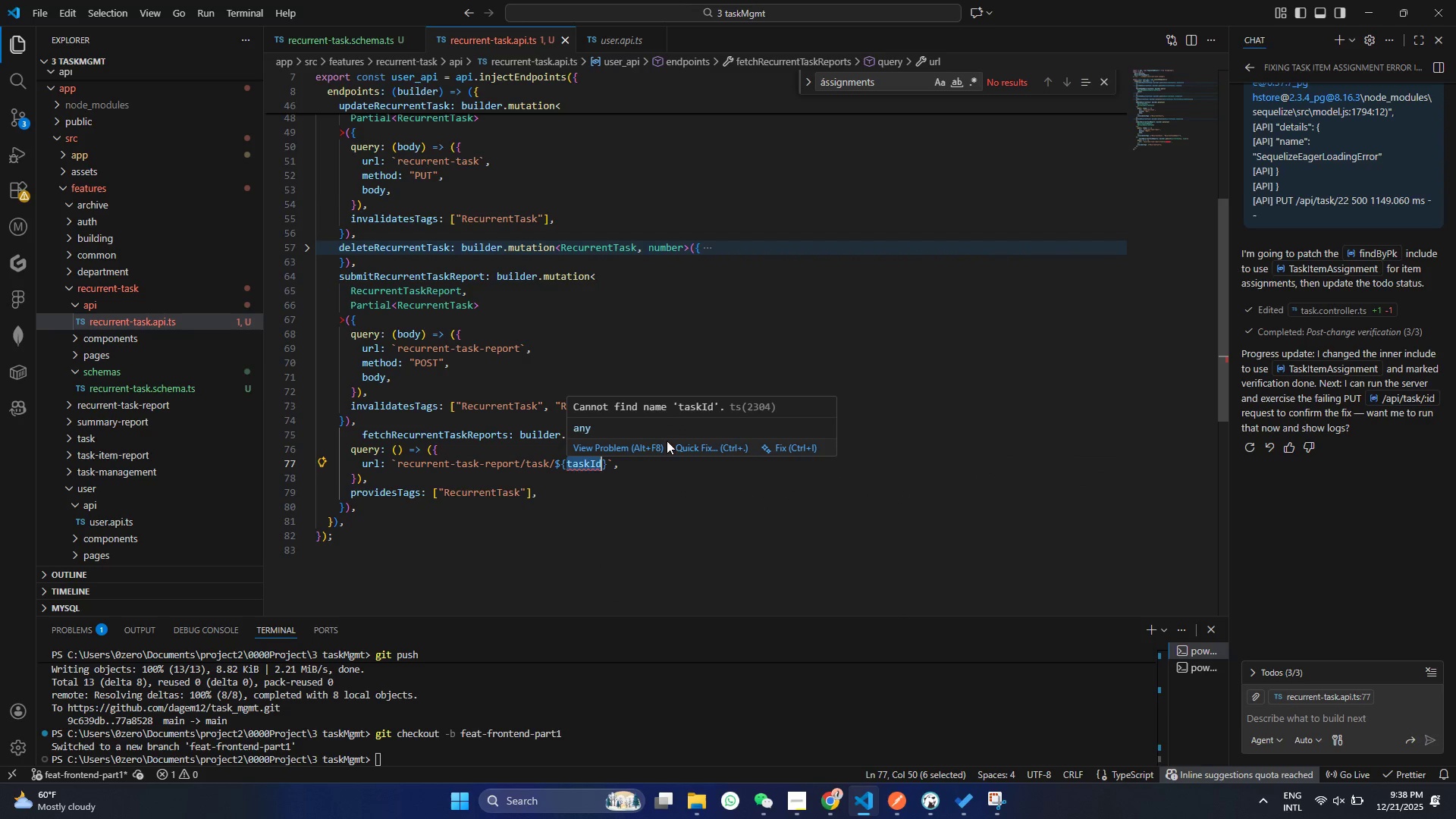 
left_click([602, 511])
 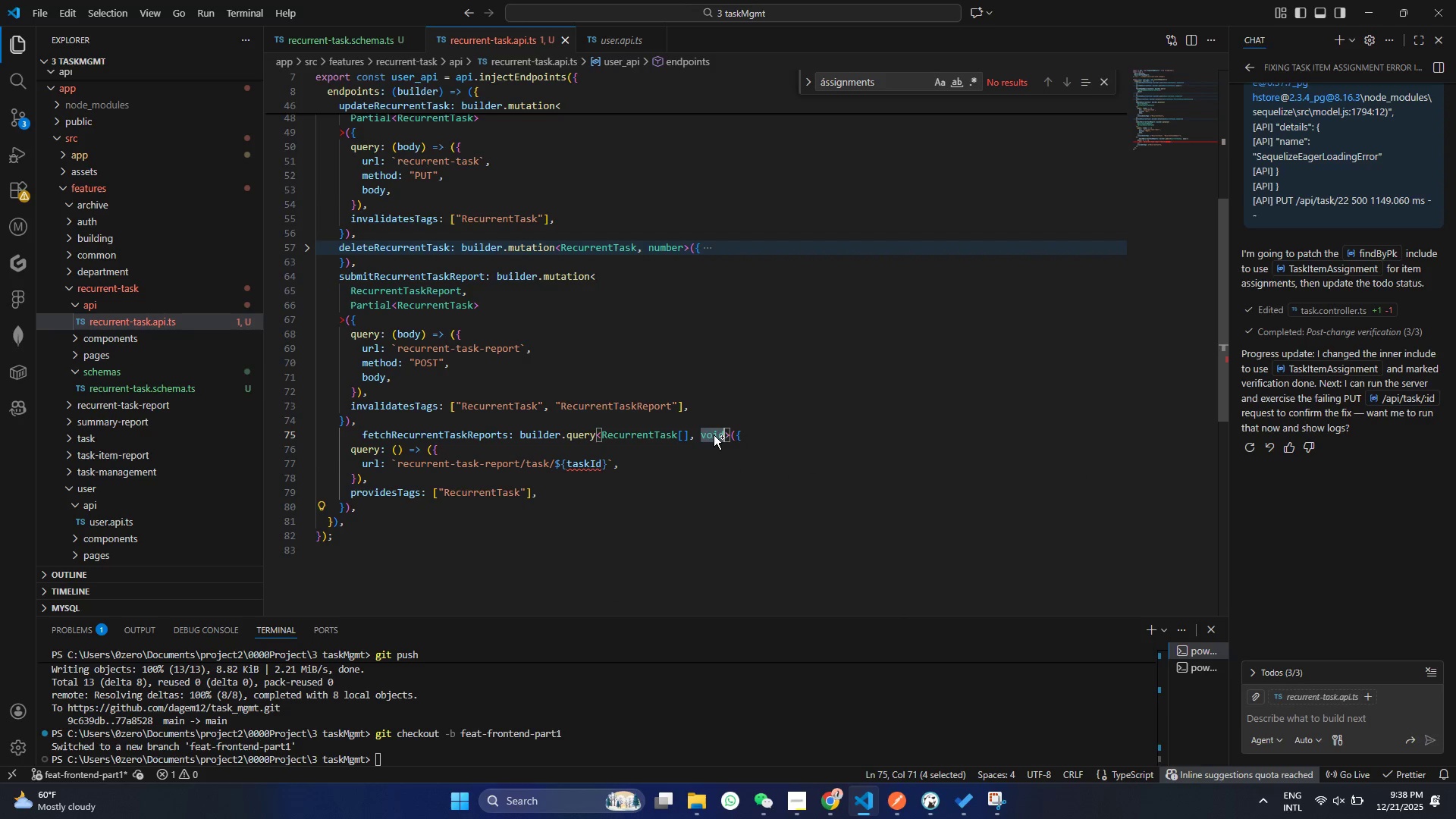 
double_click([714, 435])
 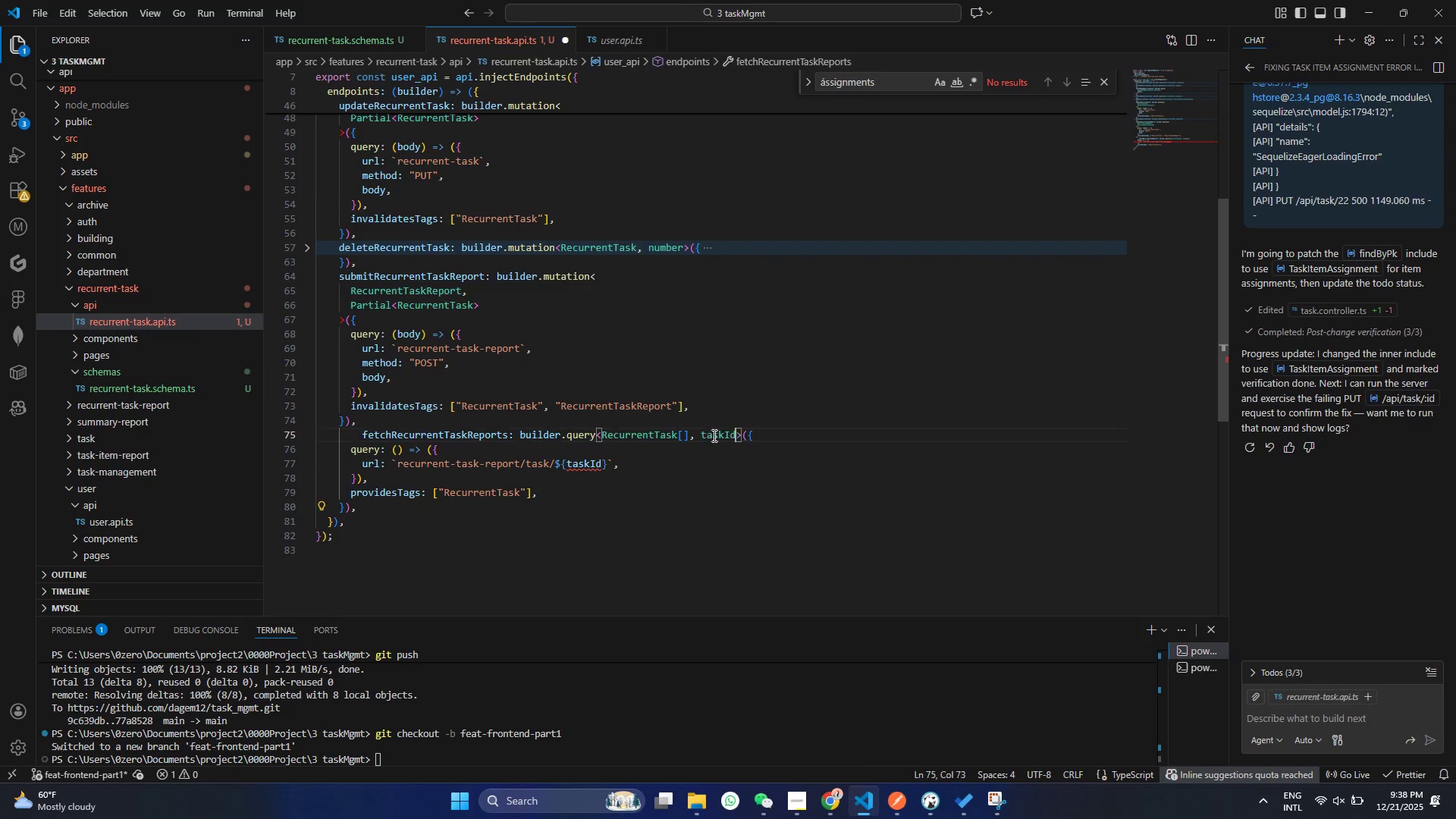 
key(Control+V)
 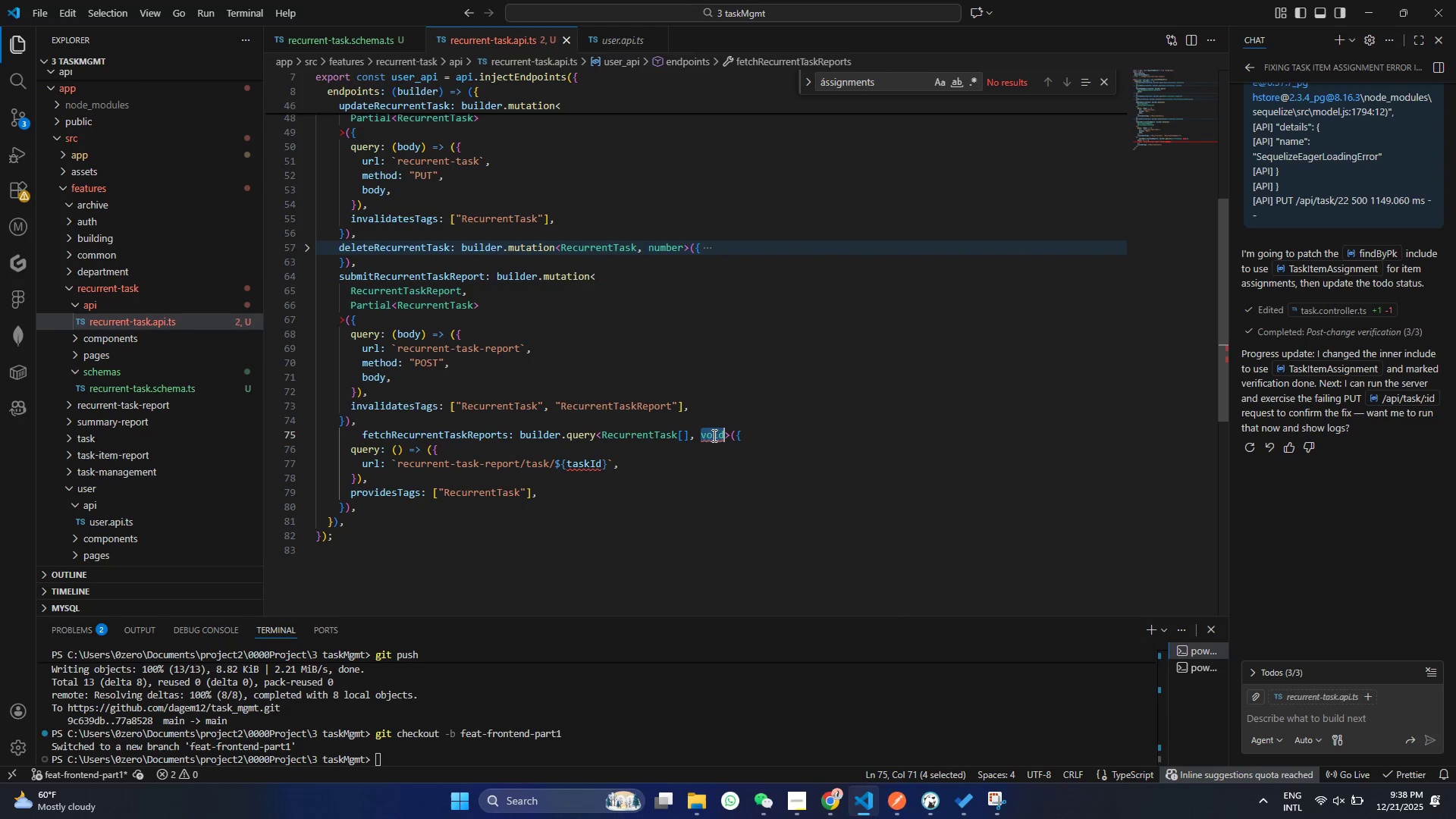 
key(Control+ControlLeft)
 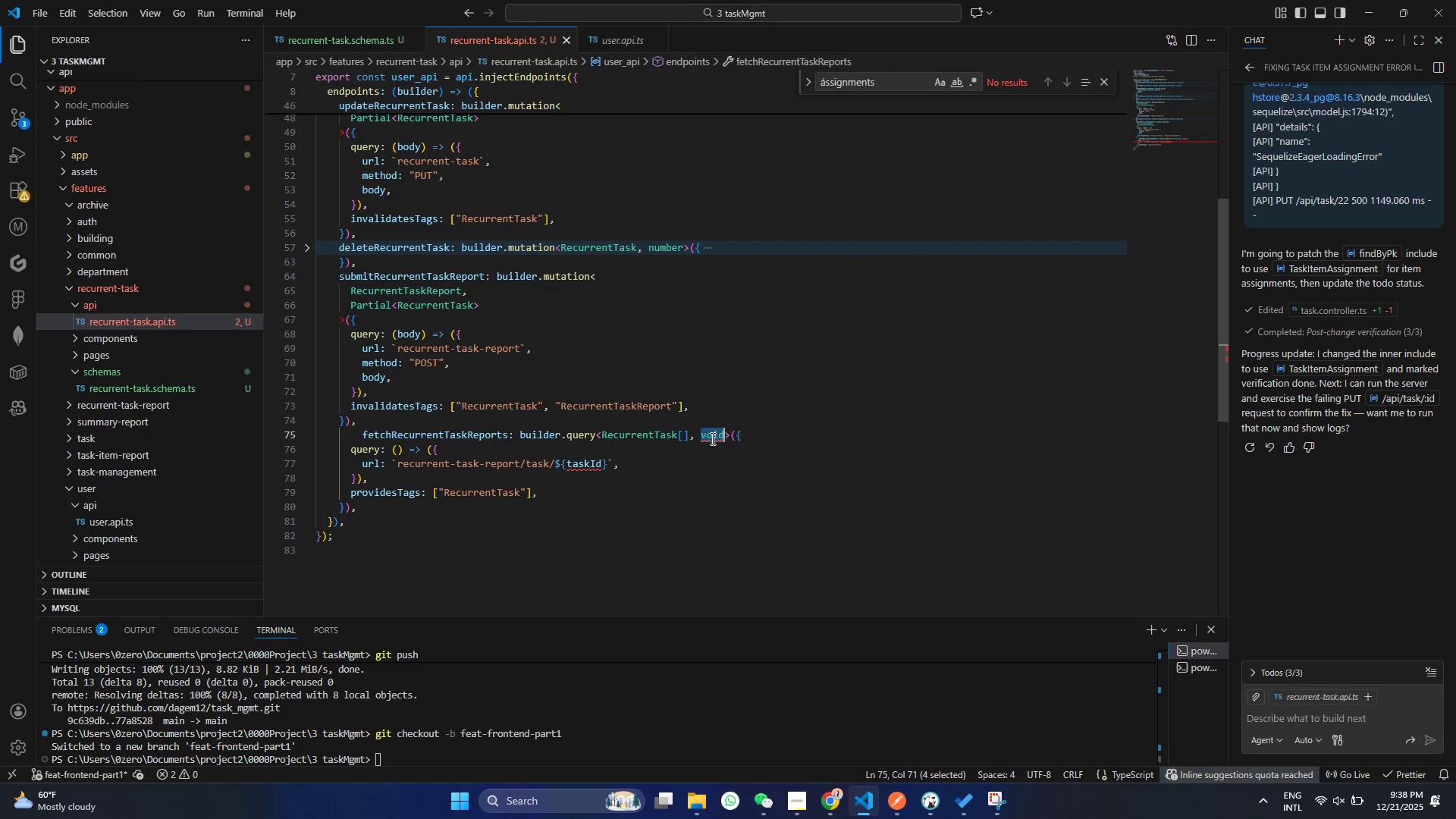 
key(Control+Z)
 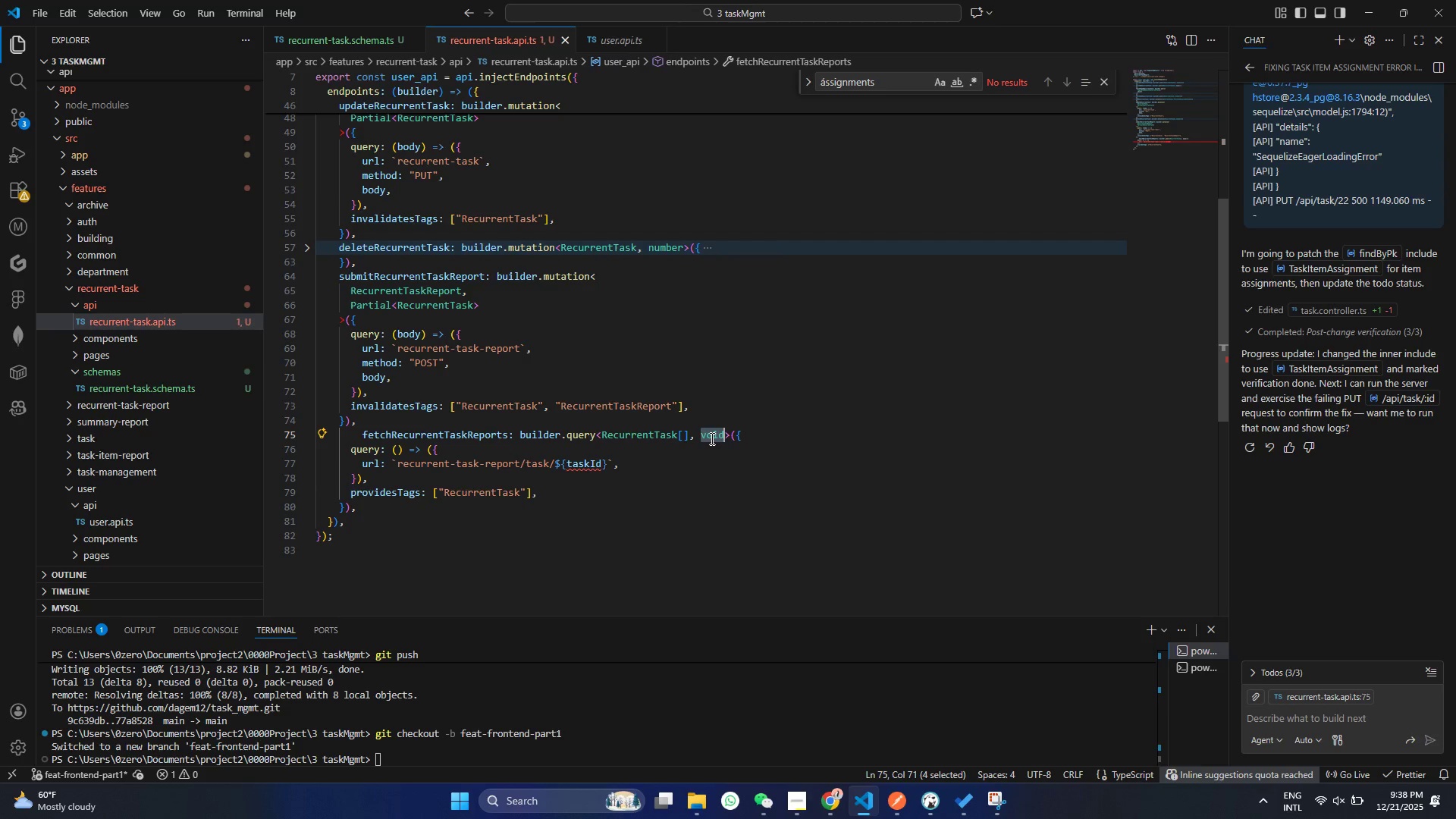 
double_click([711, 438])
 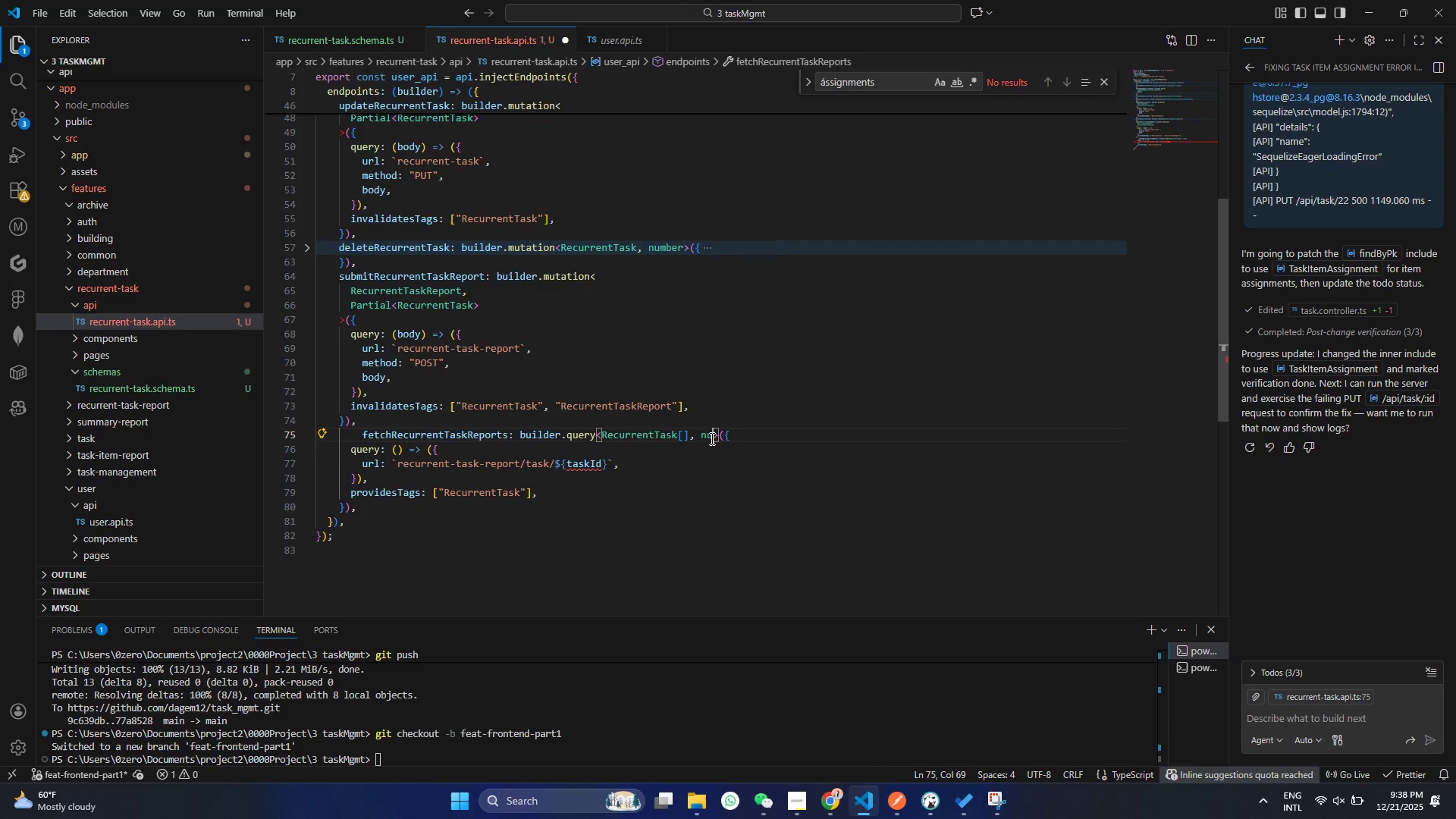 
type(number)
 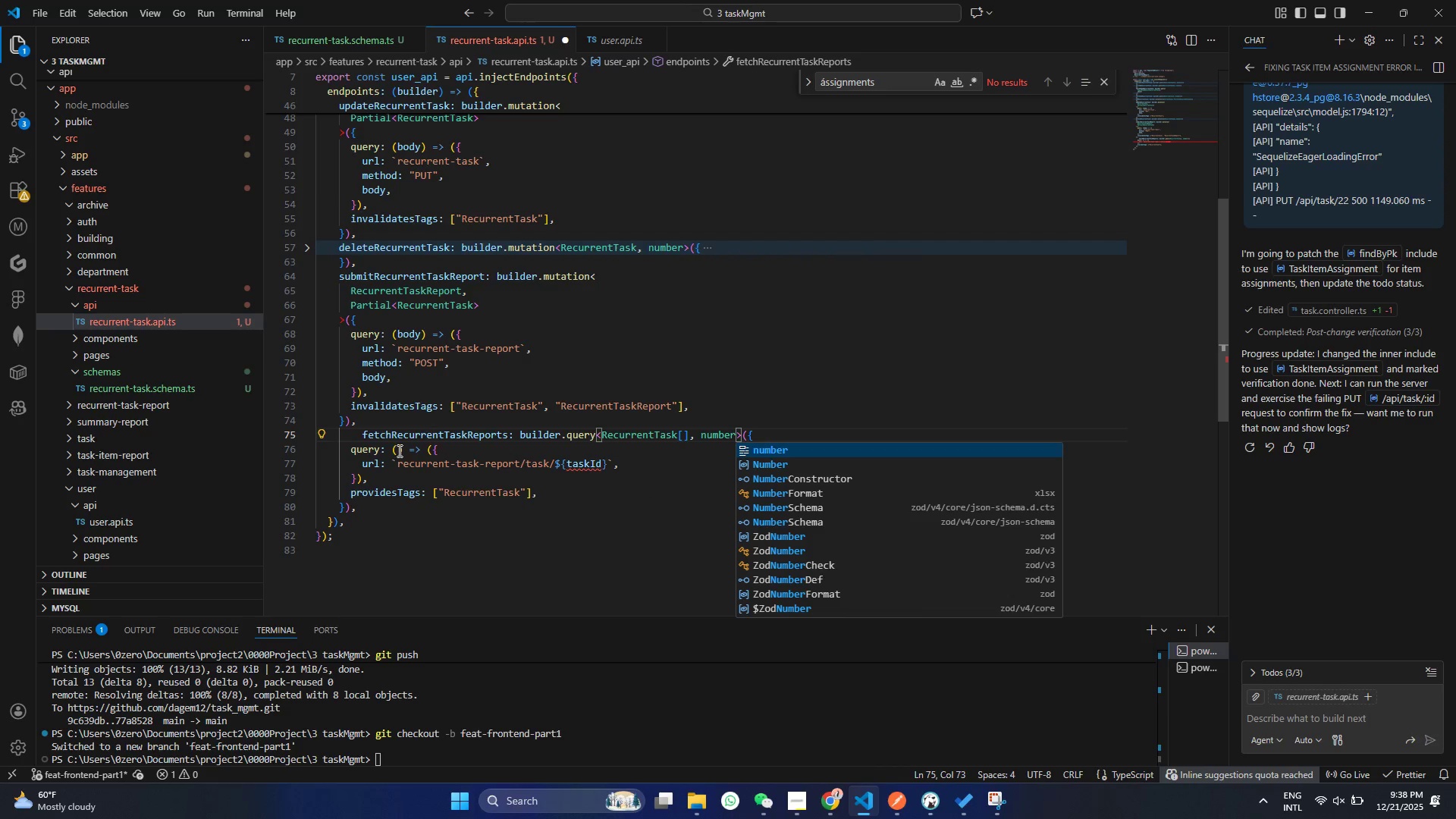 
left_click([398, 450])
 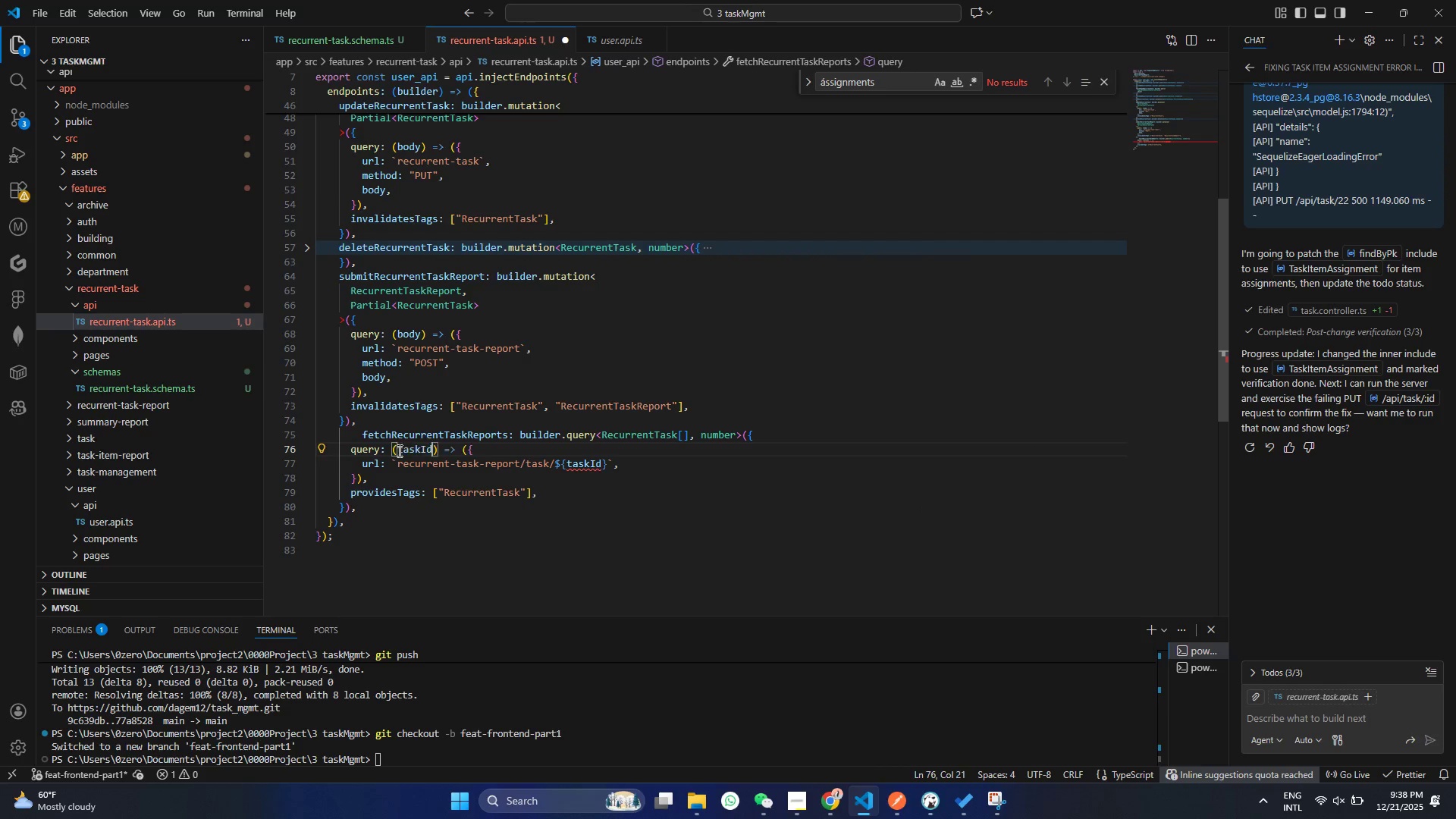 
key(Control+ControlLeft)
 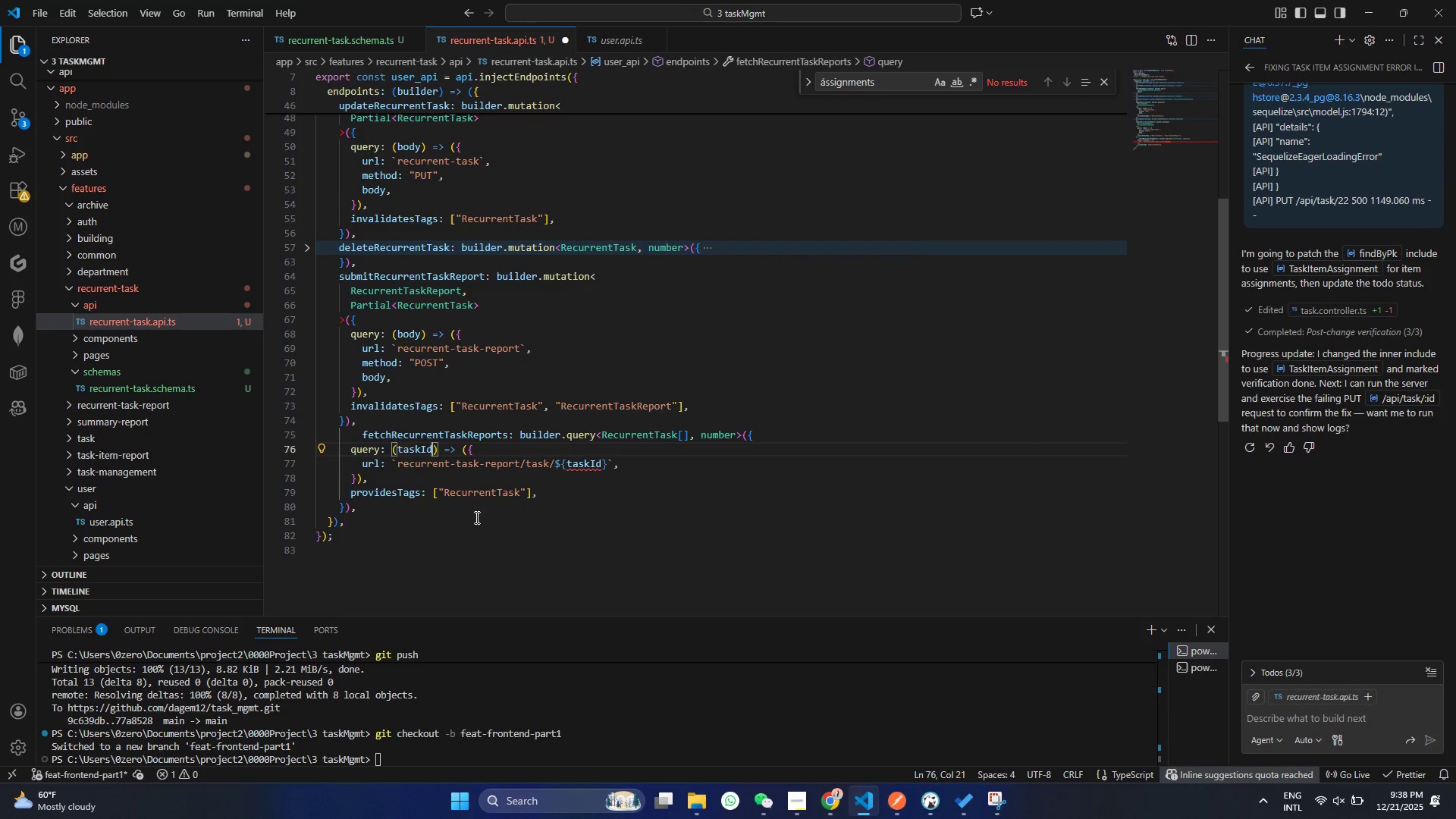 
key(Control+V)
 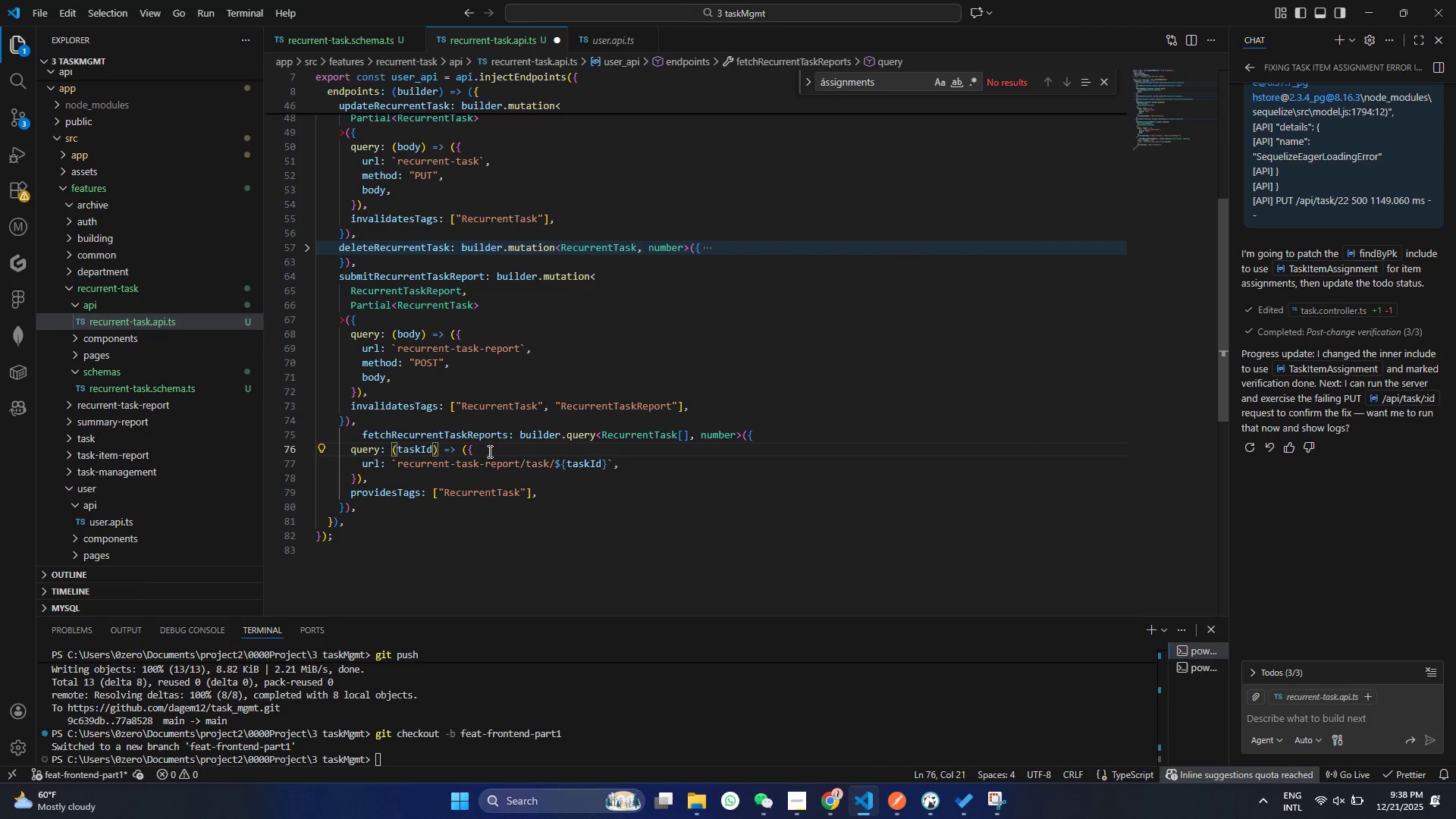 
left_click([673, 435])
 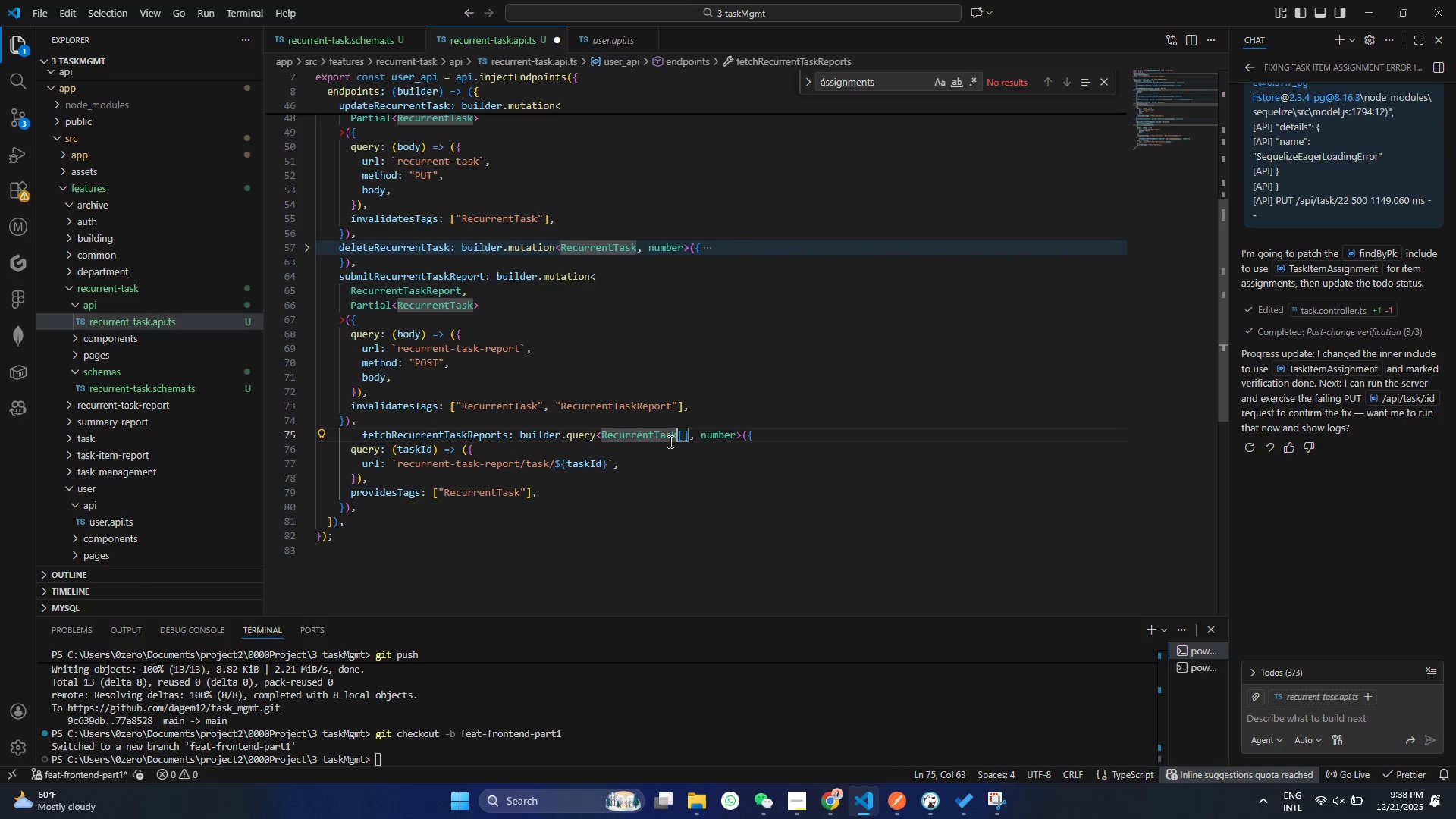 
key(ArrowRight)
 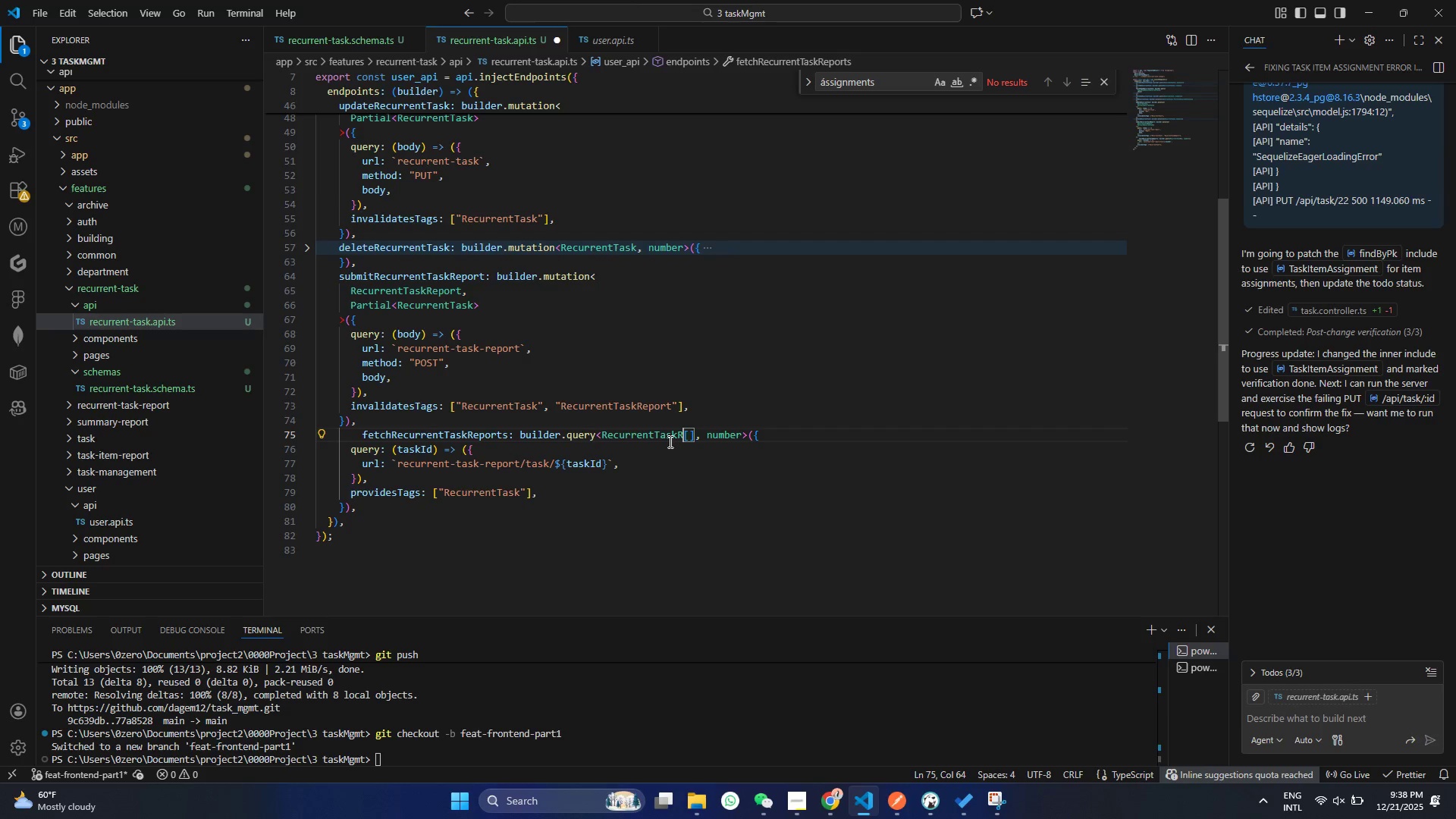 
type(RE)
 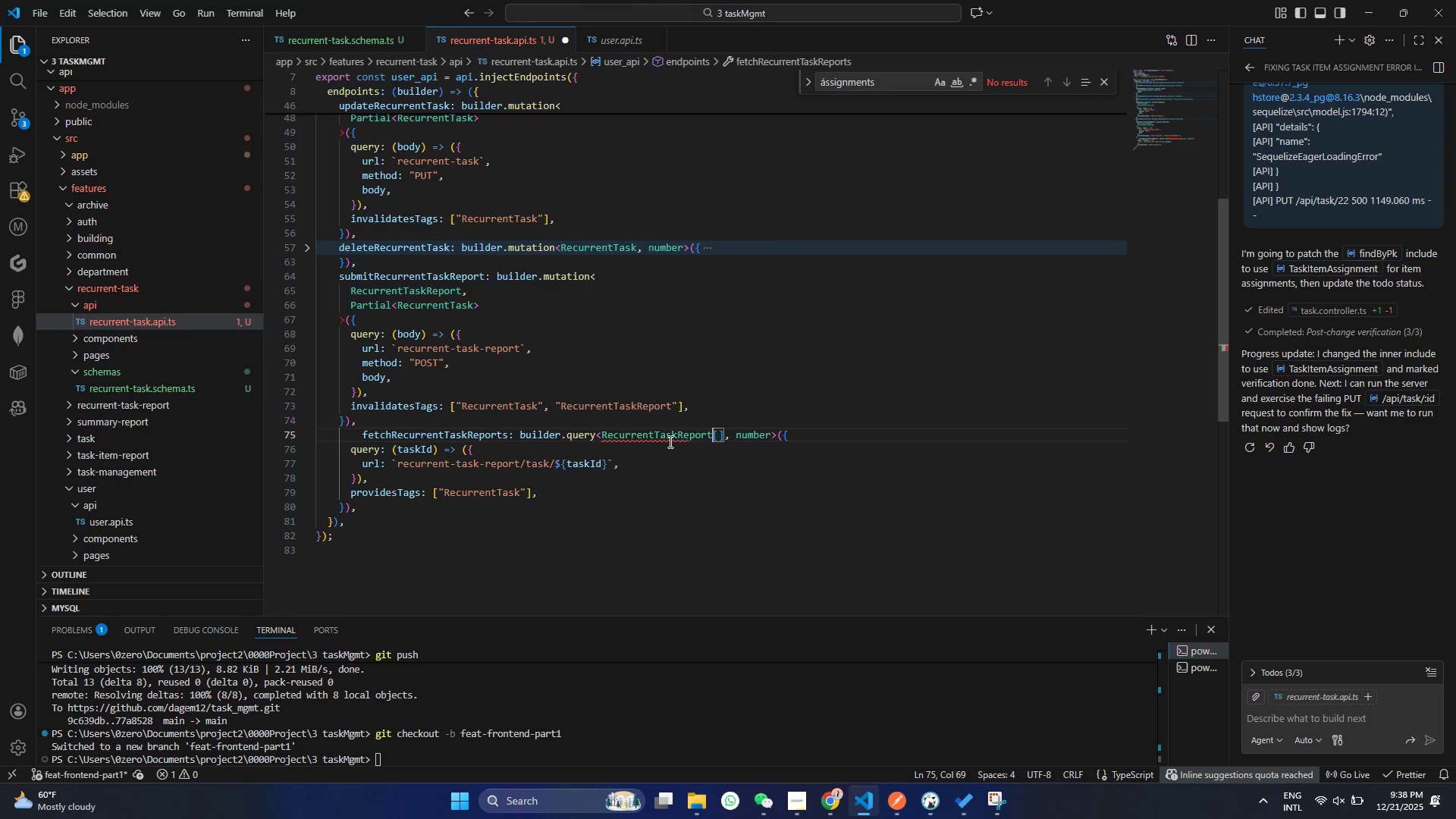 
key(Enter)
 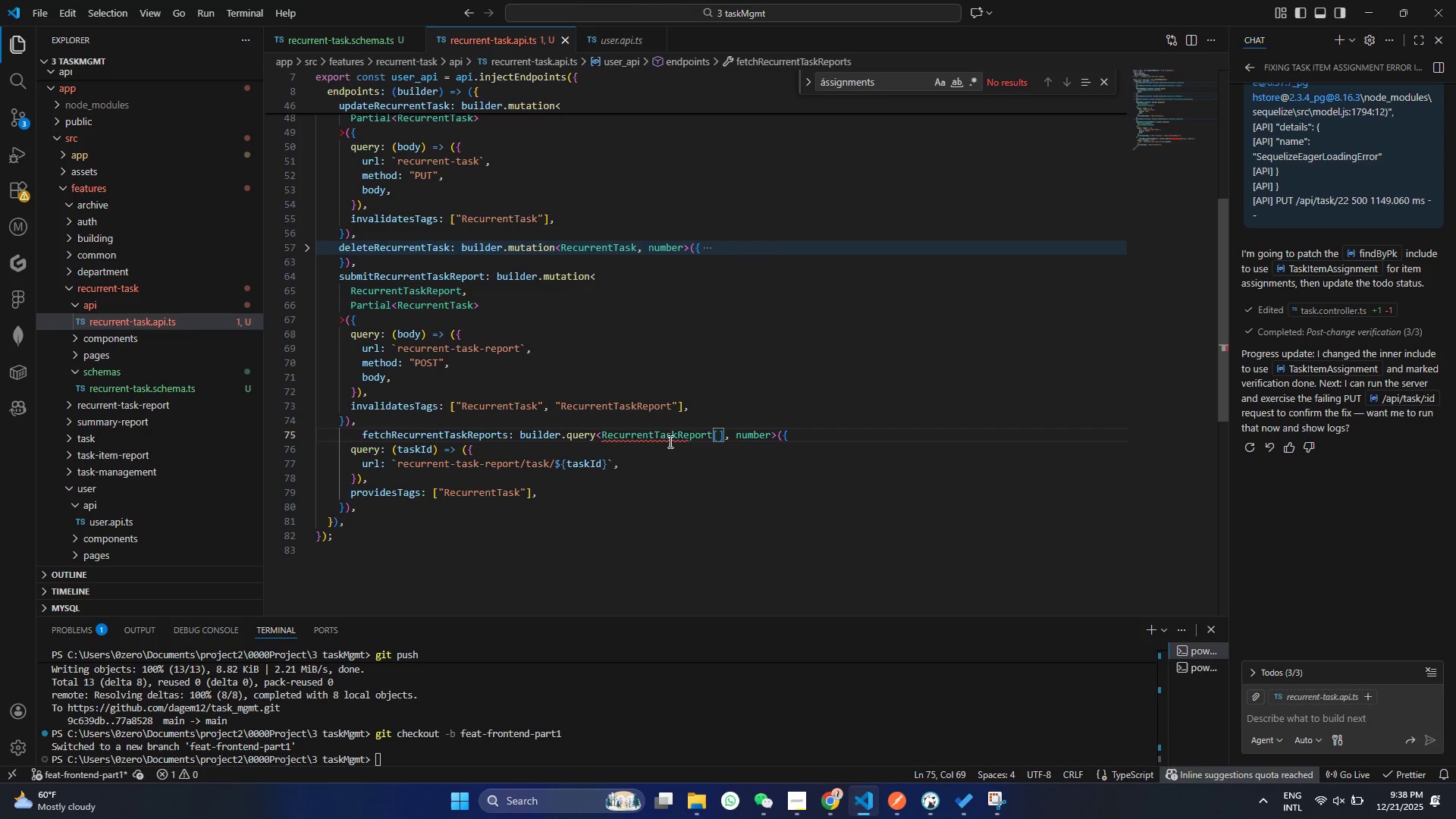 
key(Control+ControlLeft)
 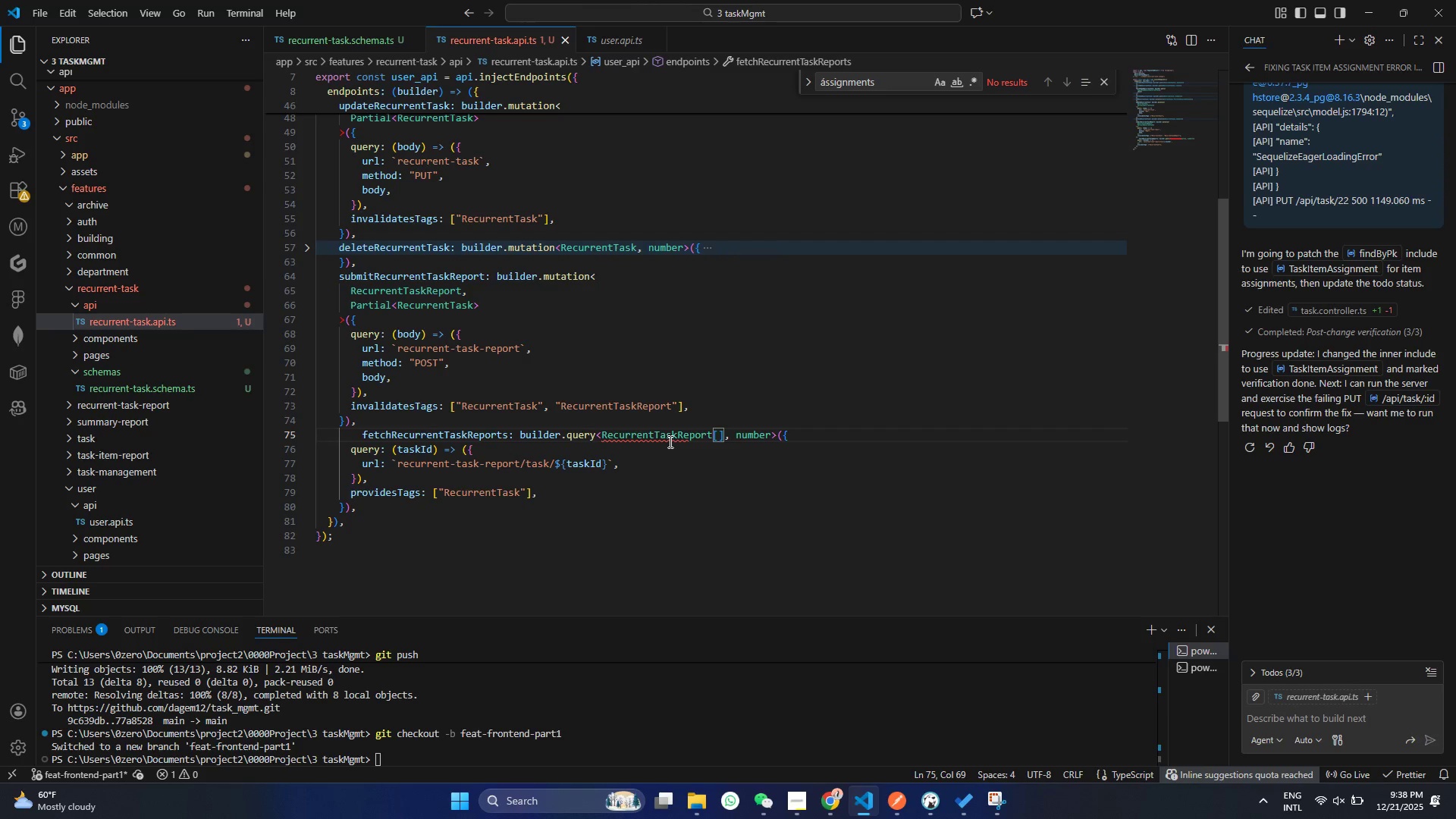 
key(Control+S)
 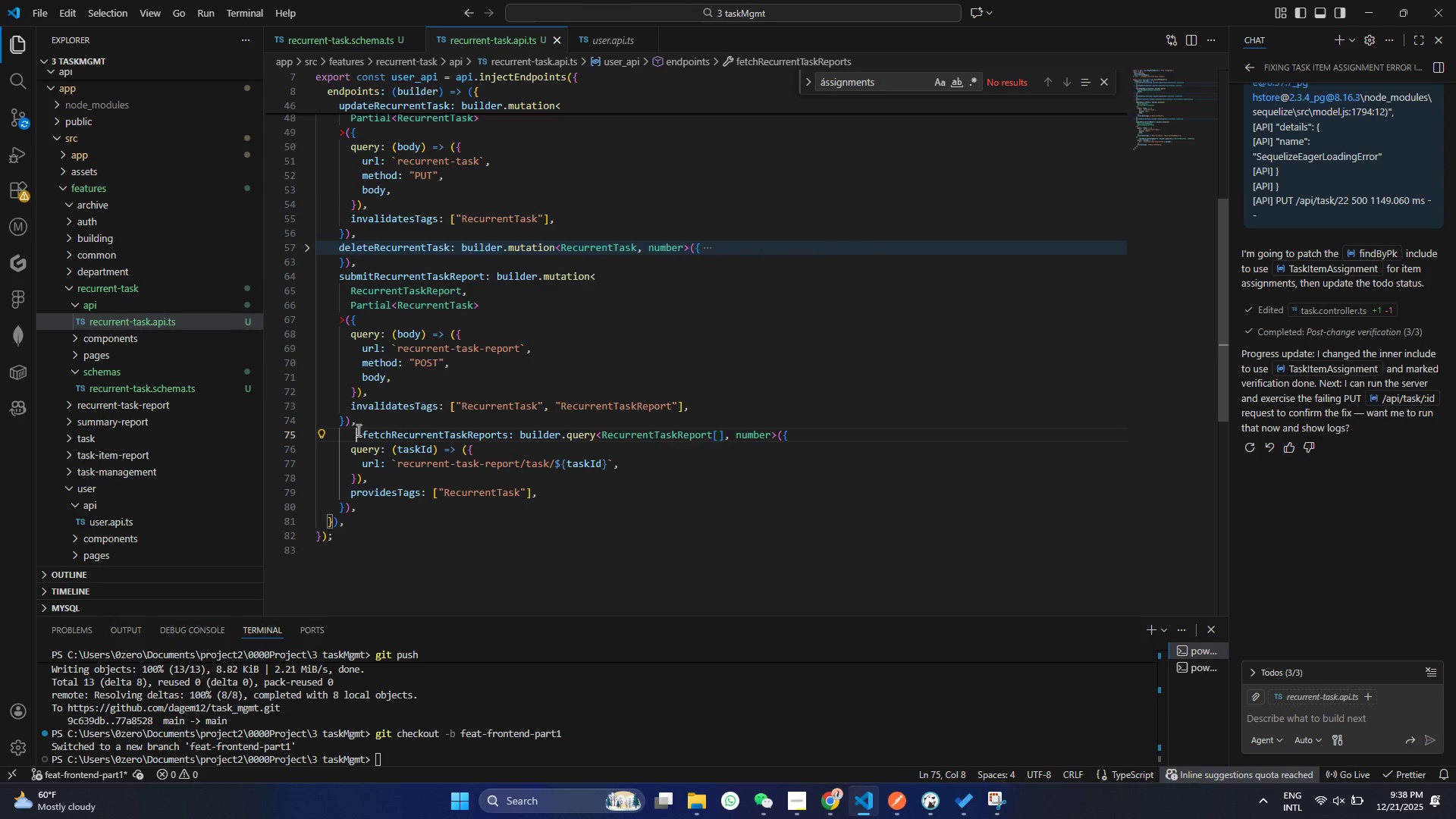 
left_click([356, 430])
 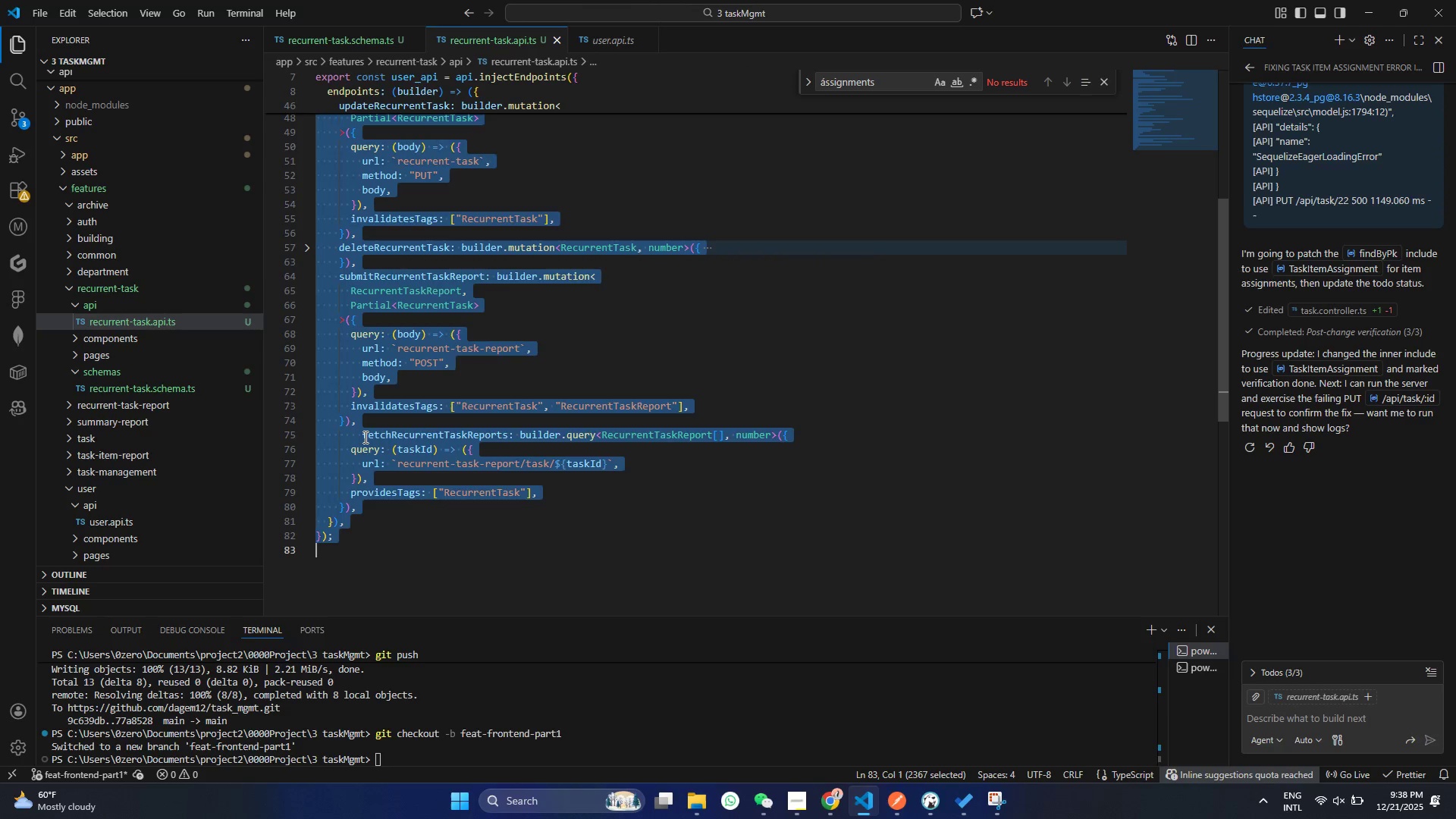 
key(Control+ControlLeft)
 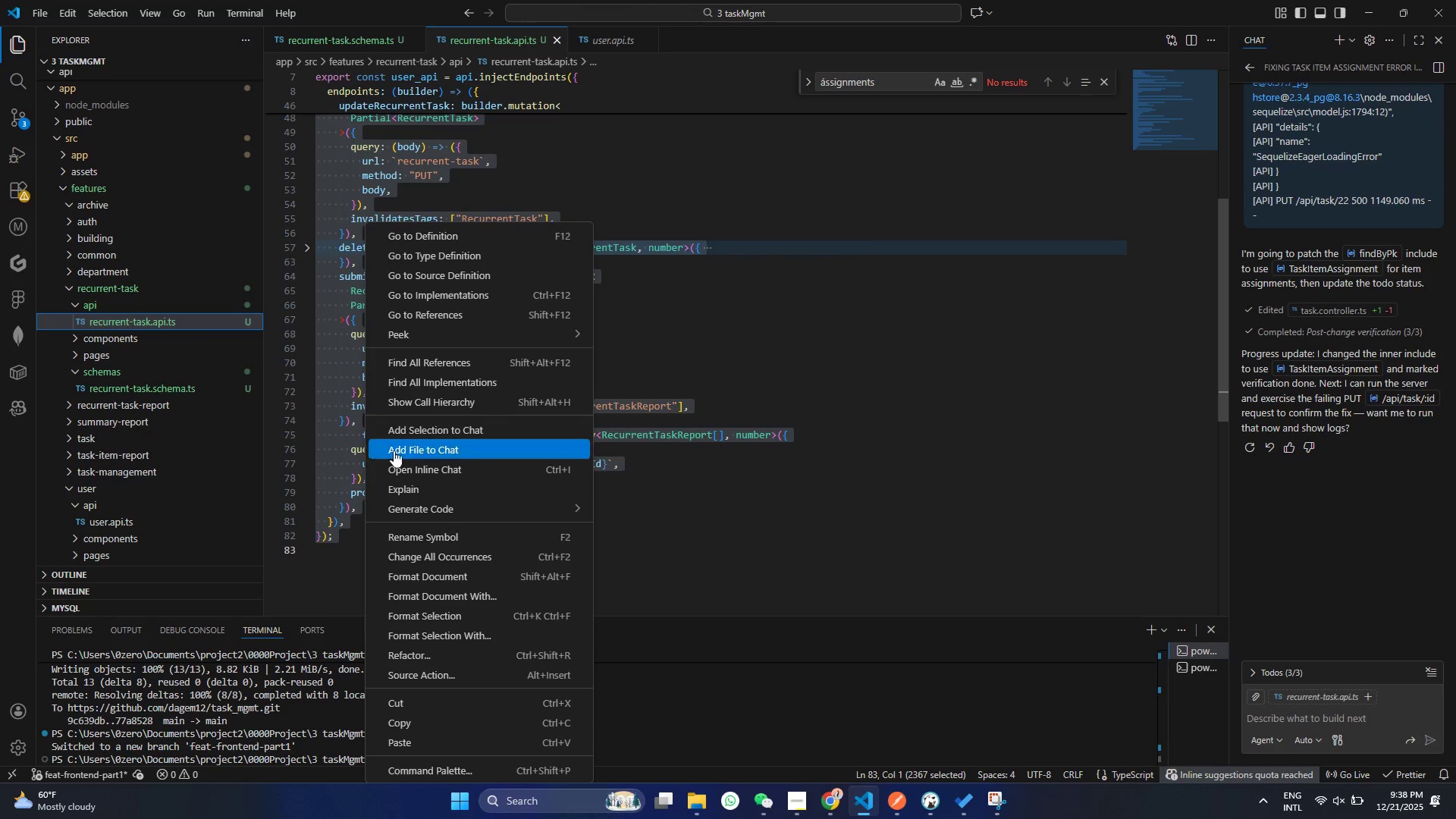 
right_click([364, 437])
 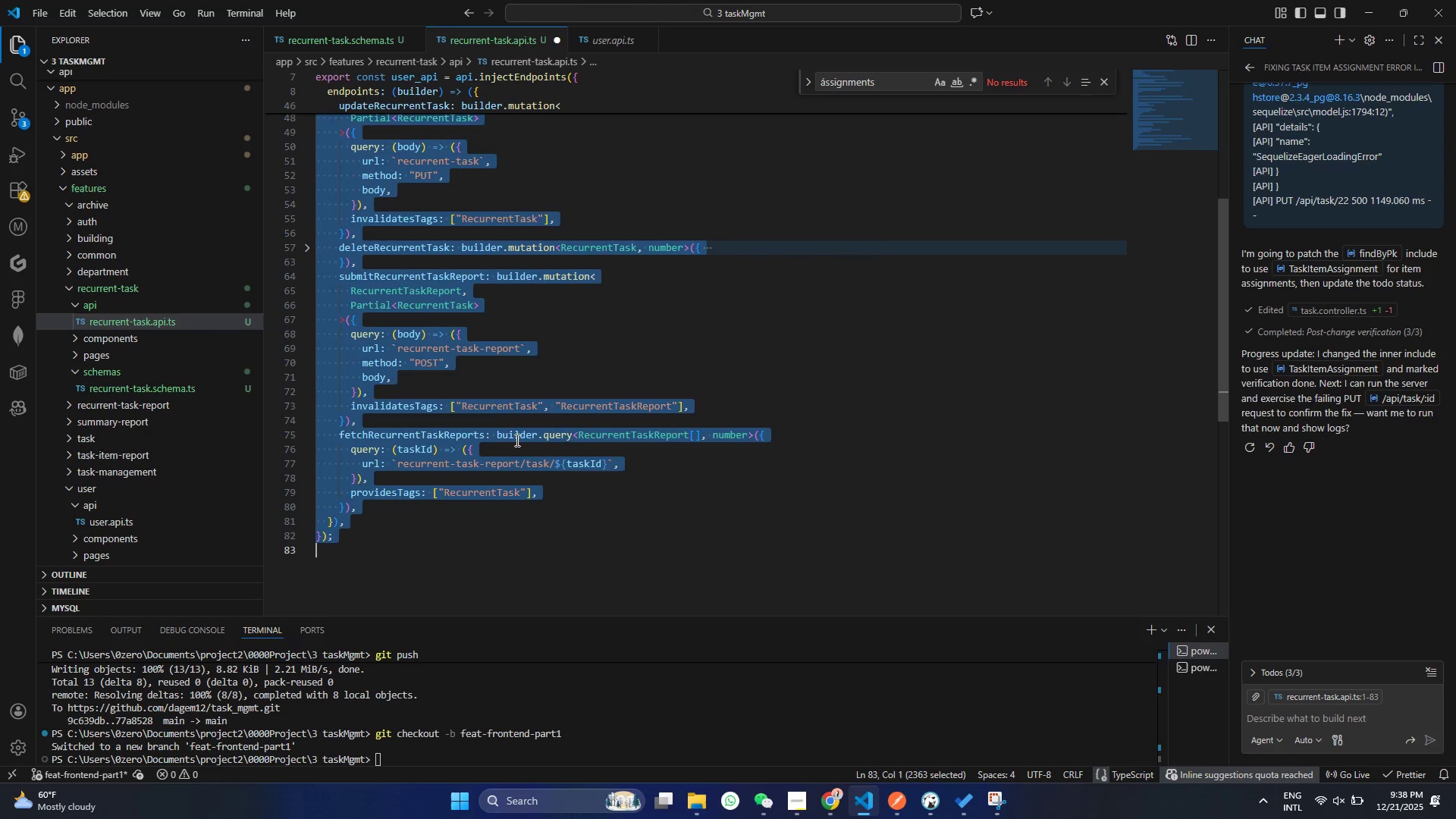 
double_click([517, 438])
 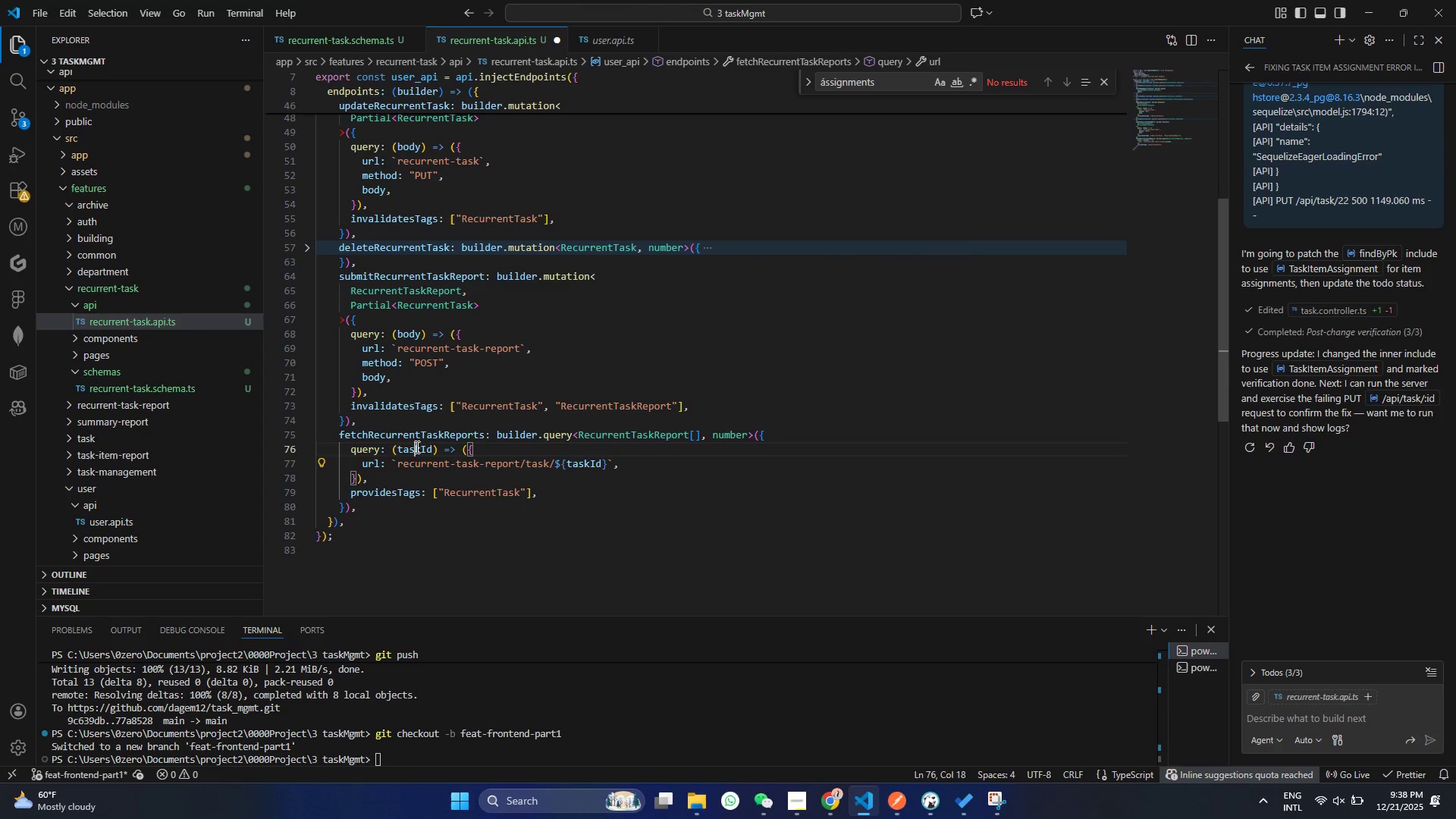 
double_click([416, 447])
 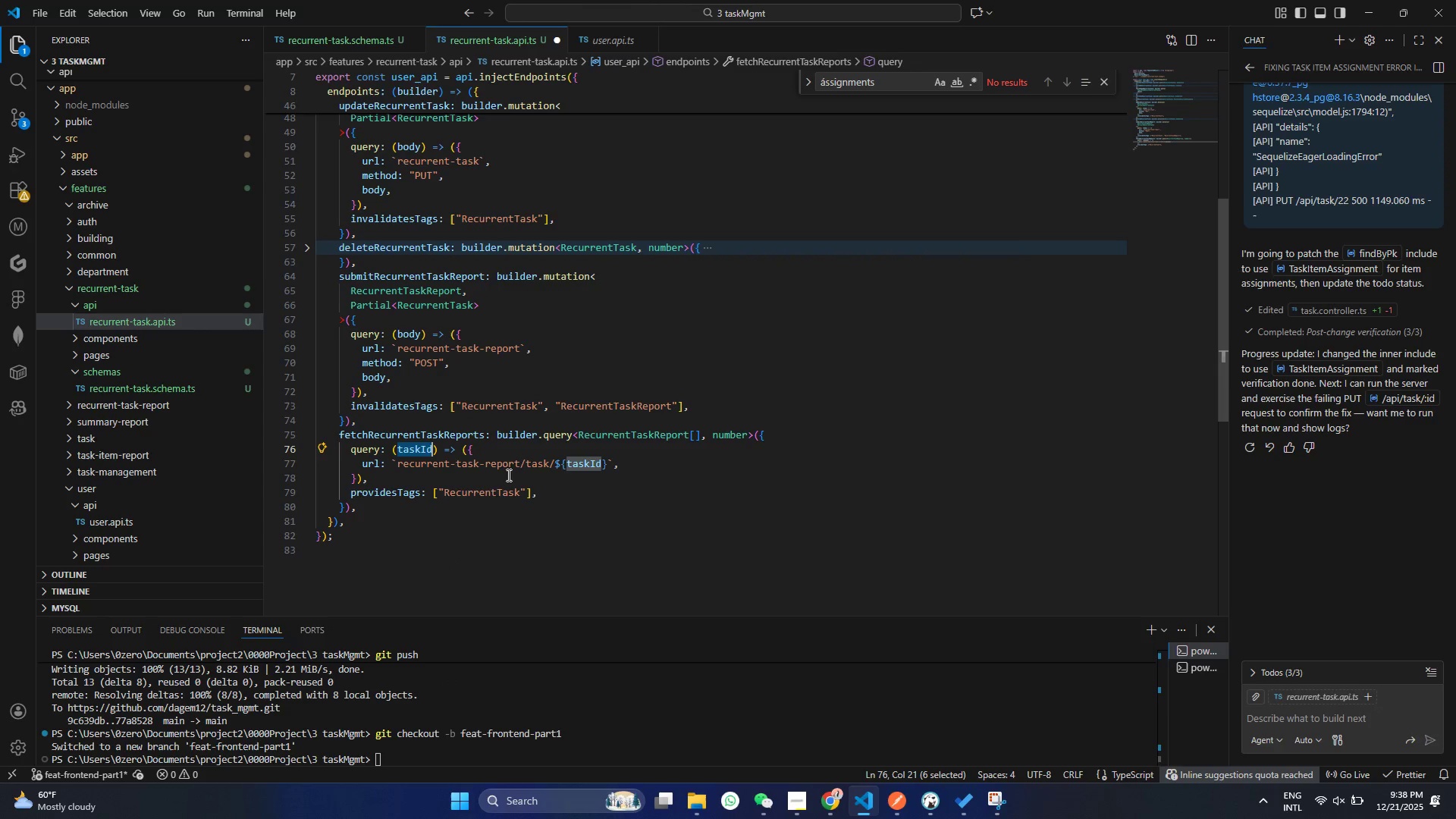 
triple_click([416, 447])
 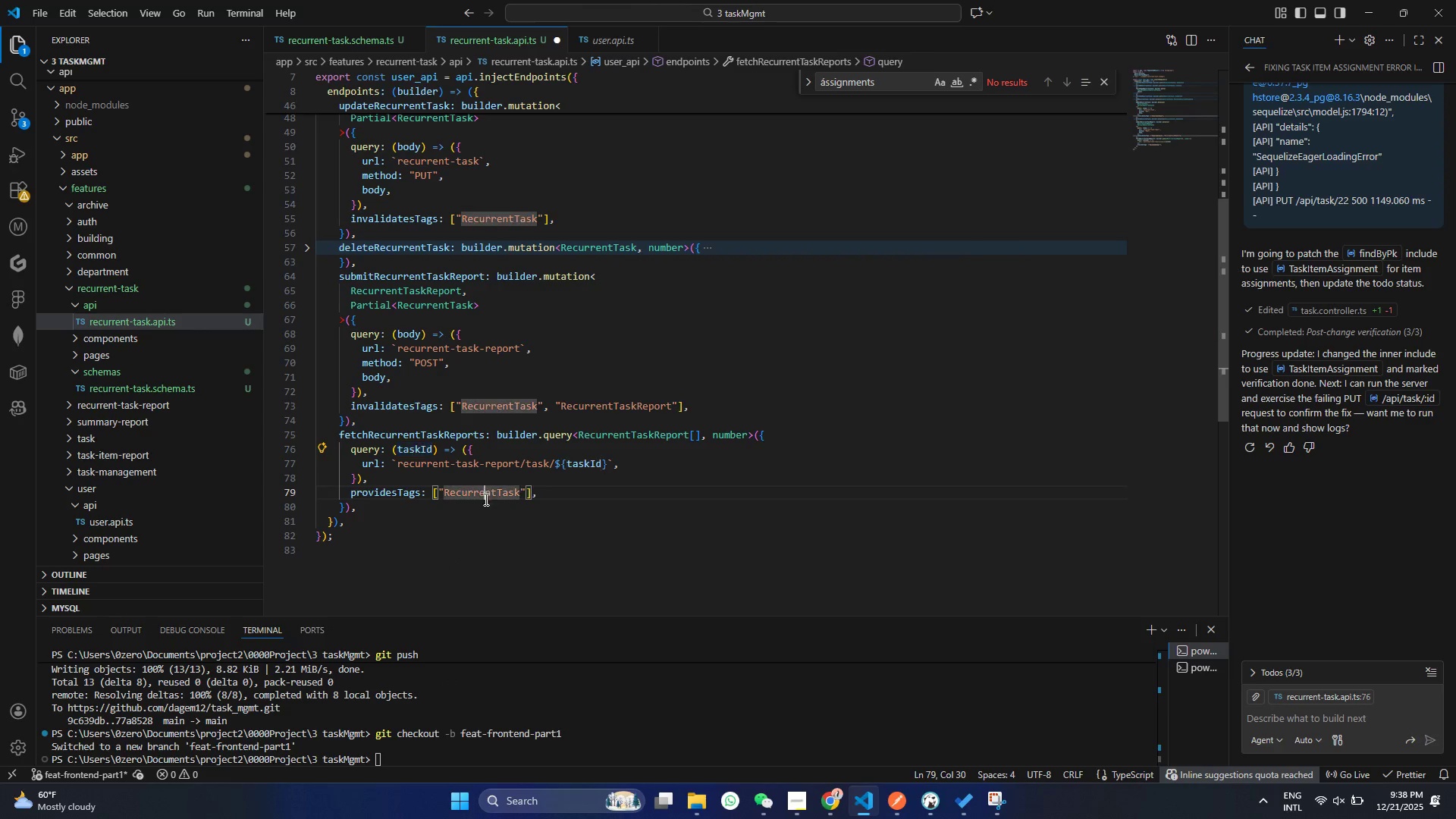 
left_click([485, 494])
 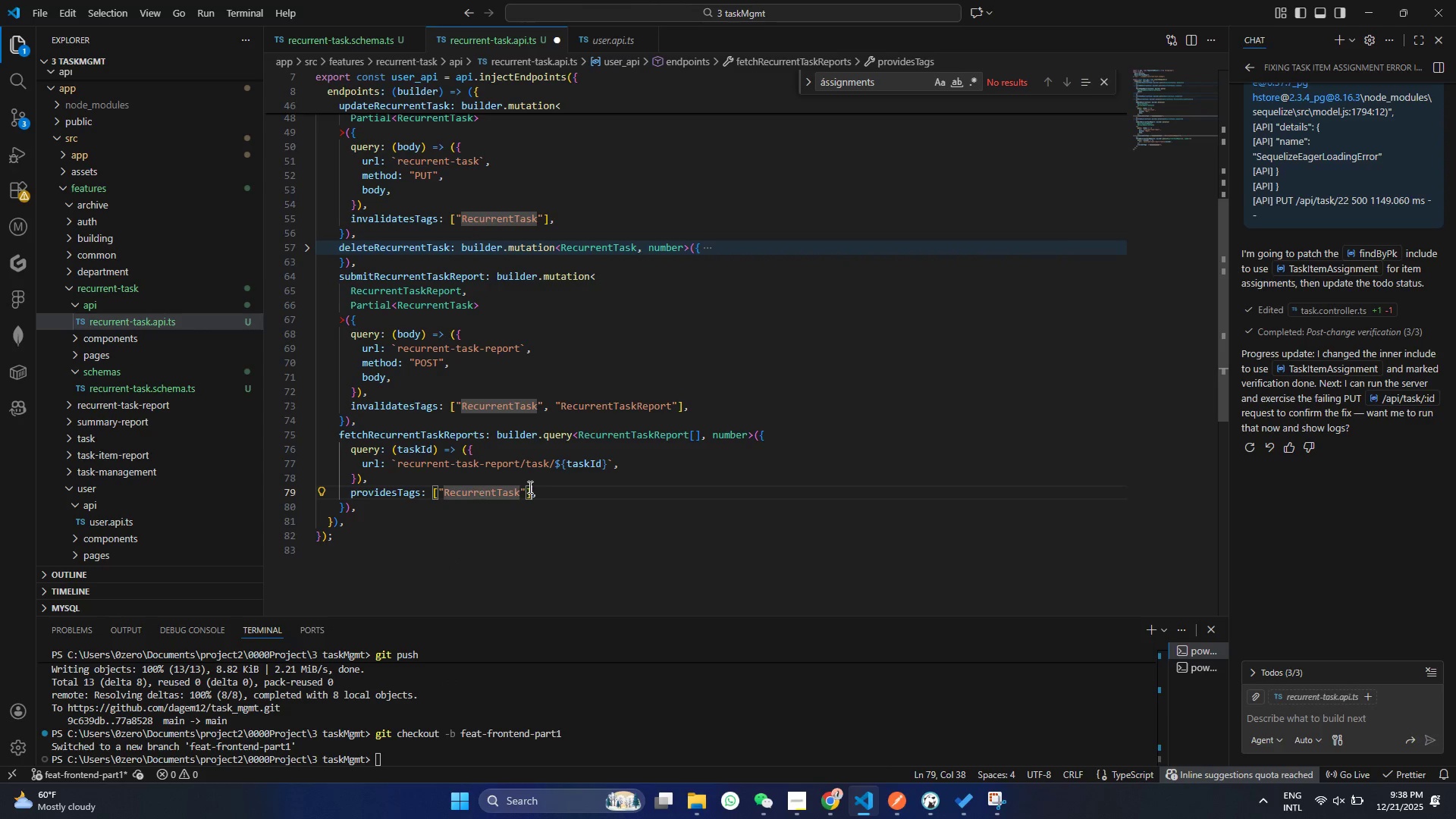 
left_click([529, 487])
 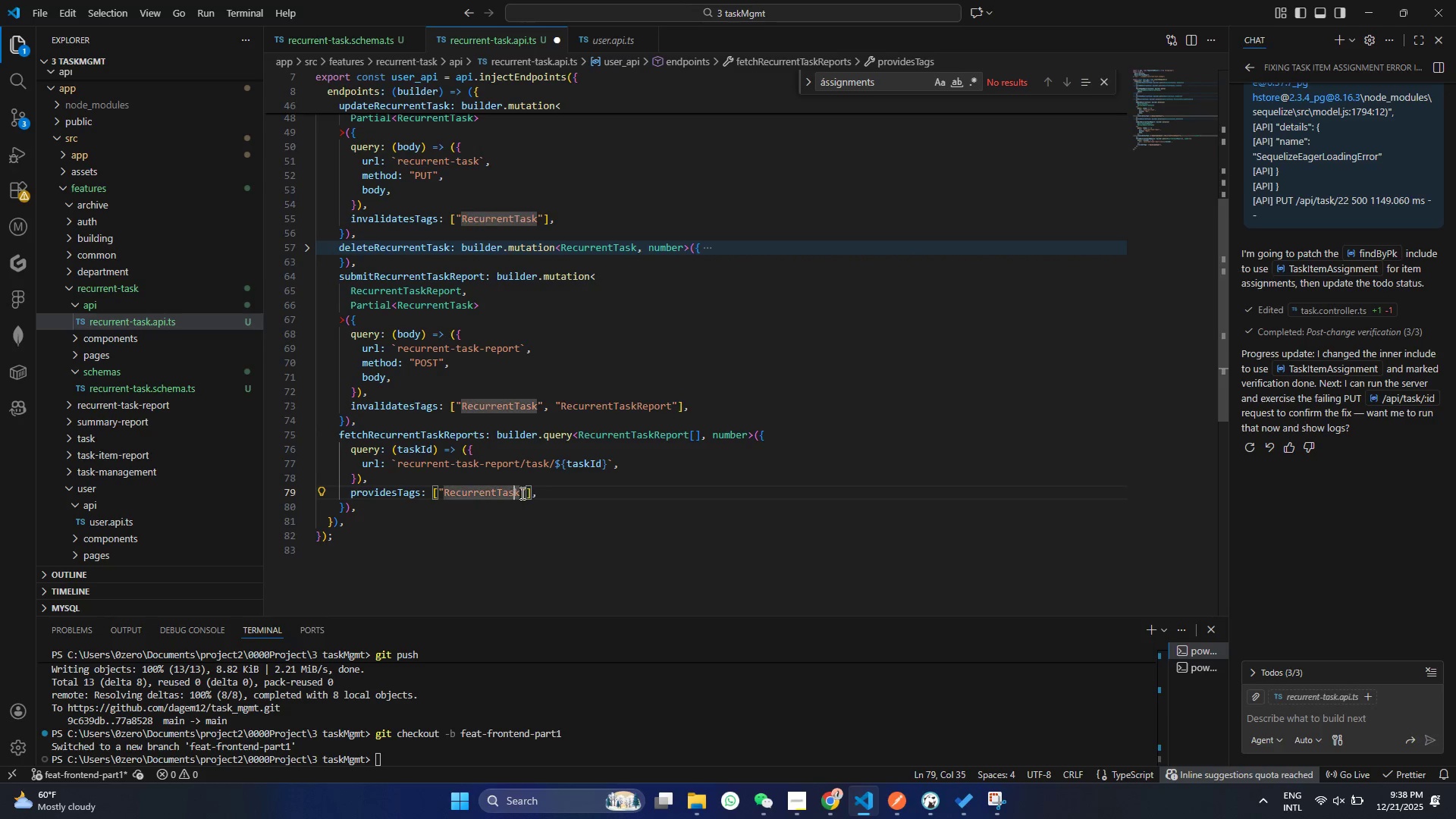 
double_click([525, 490])
 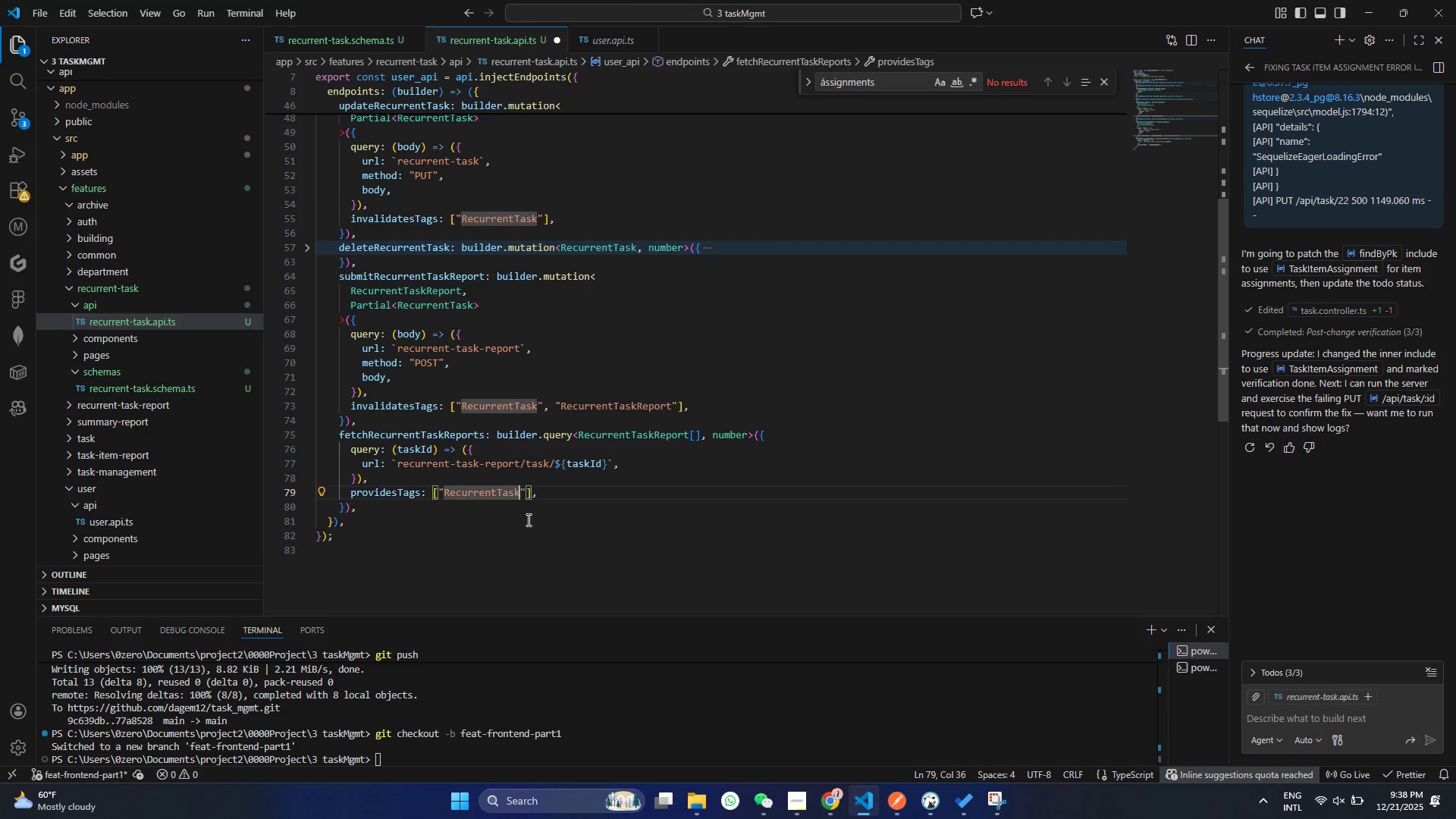 
triple_click([518, 488])
 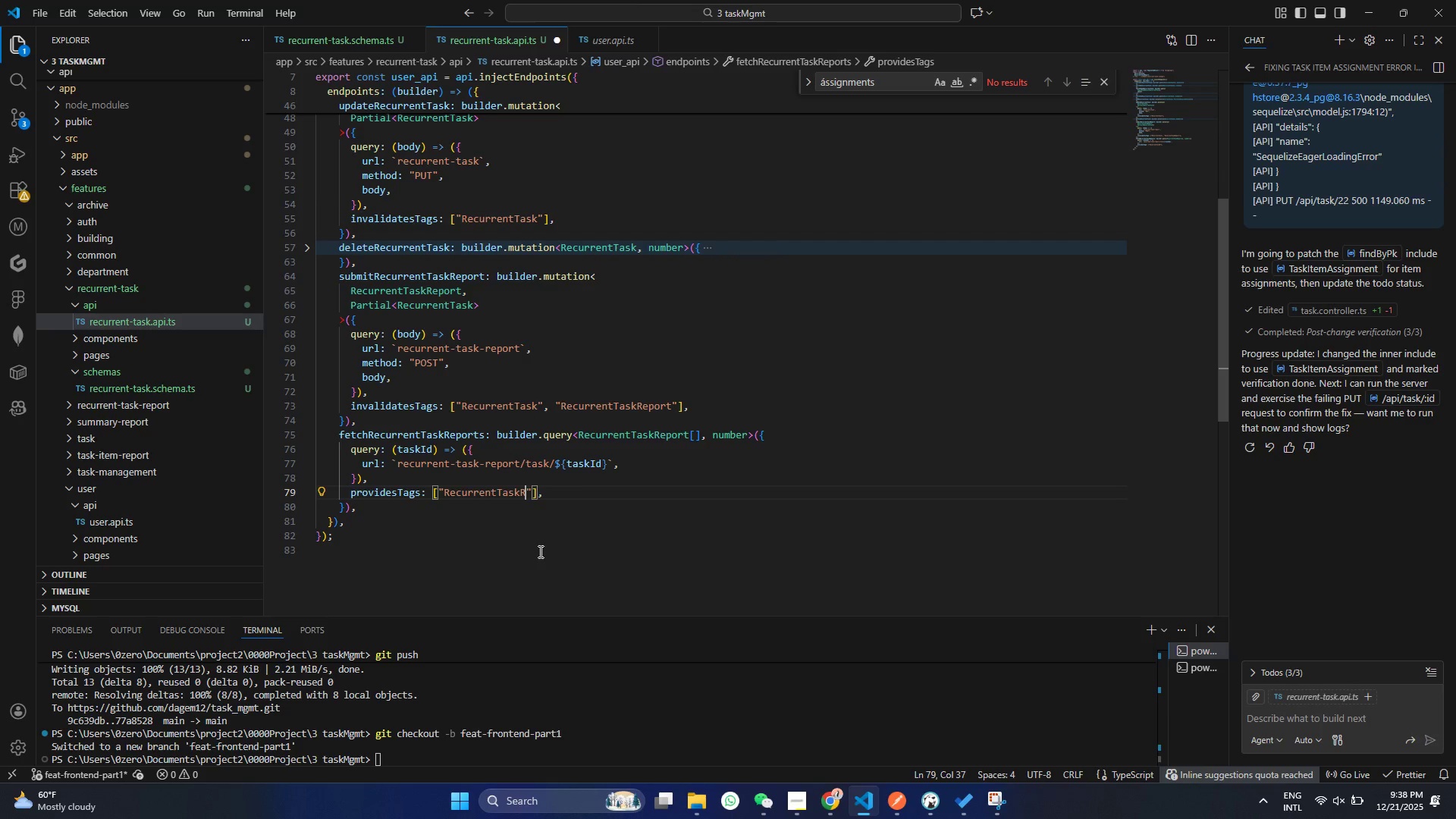 
type(REport)
 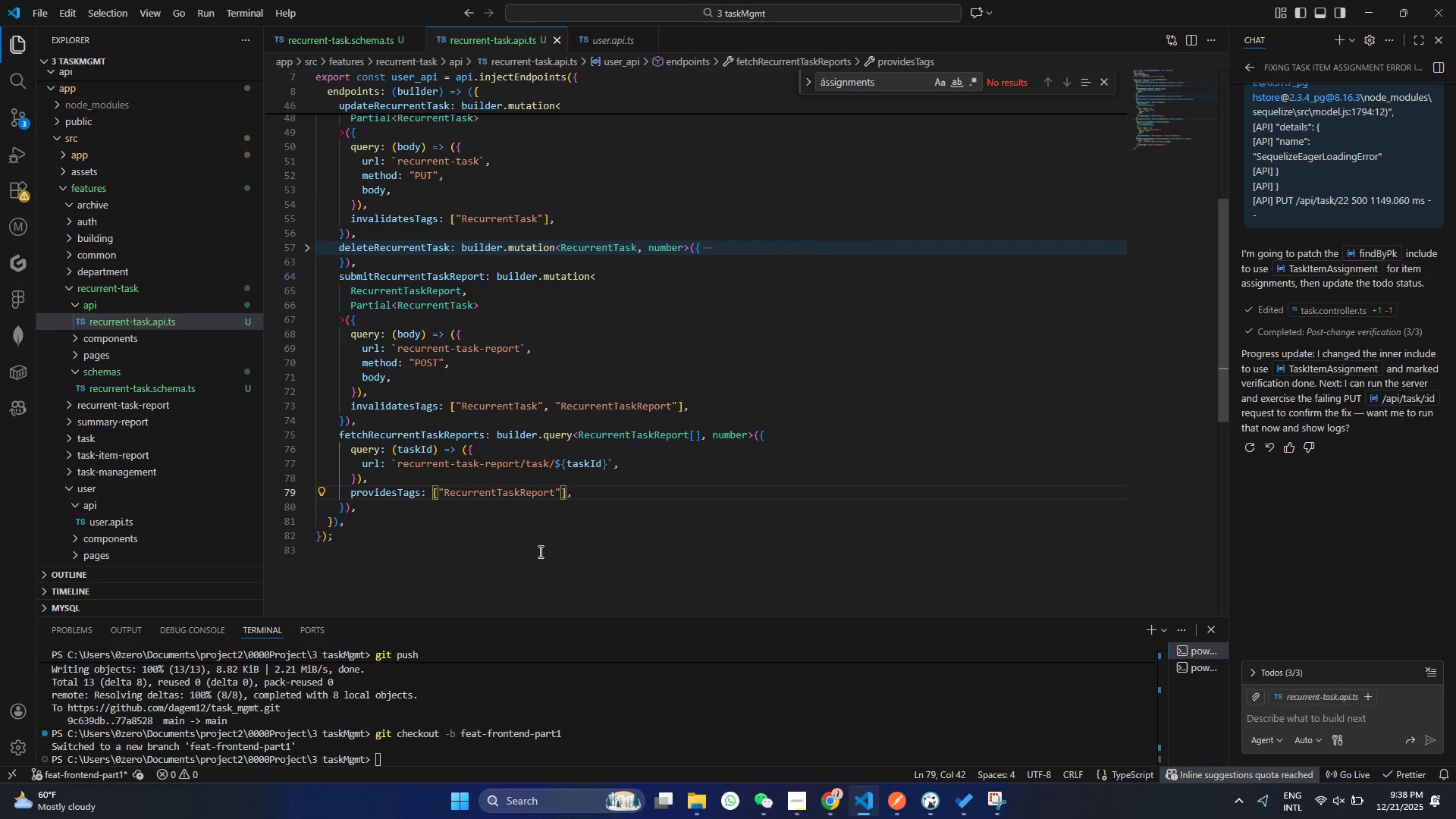 
key(Control+ControlLeft)
 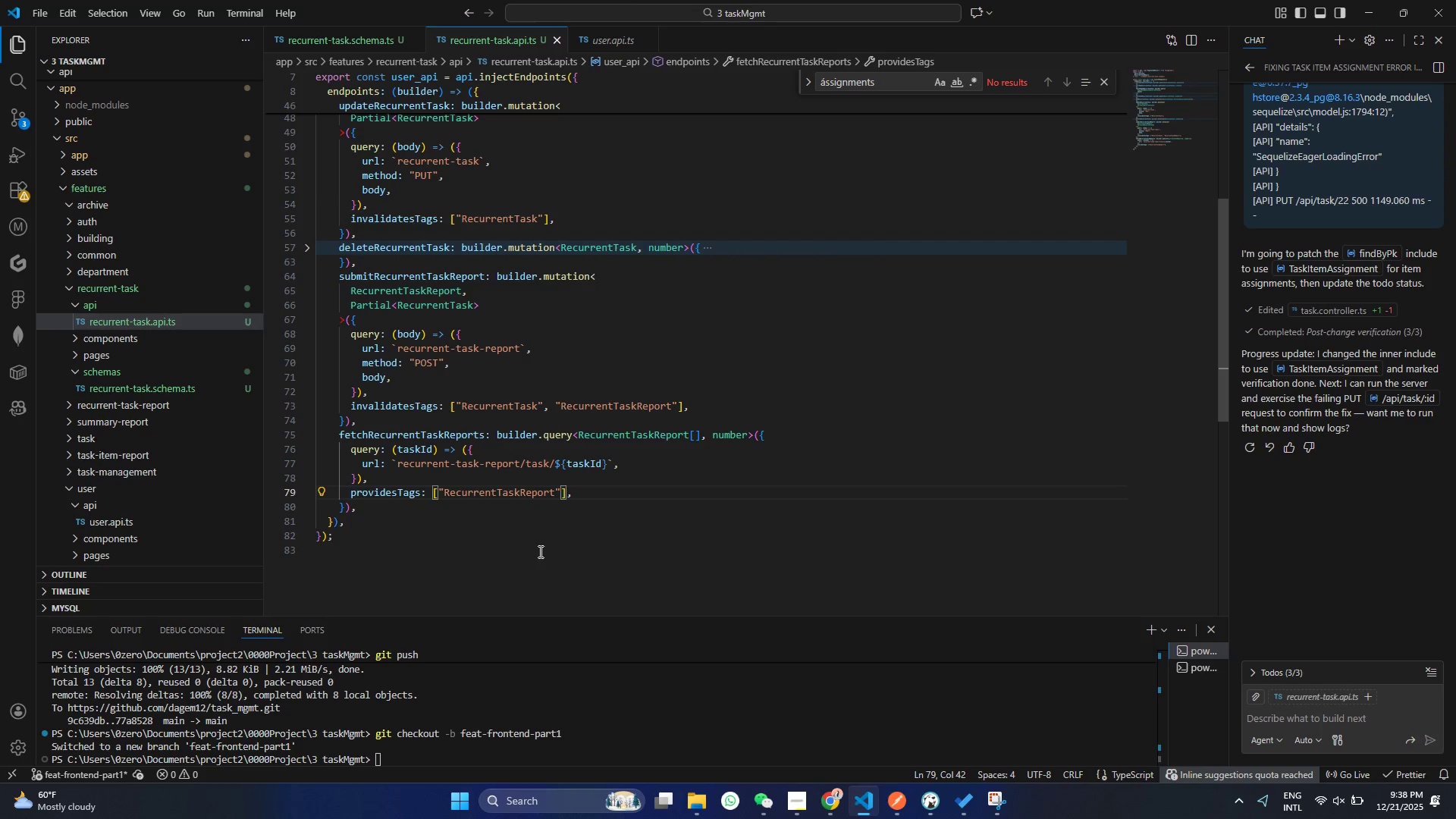 
key(Control+S)
 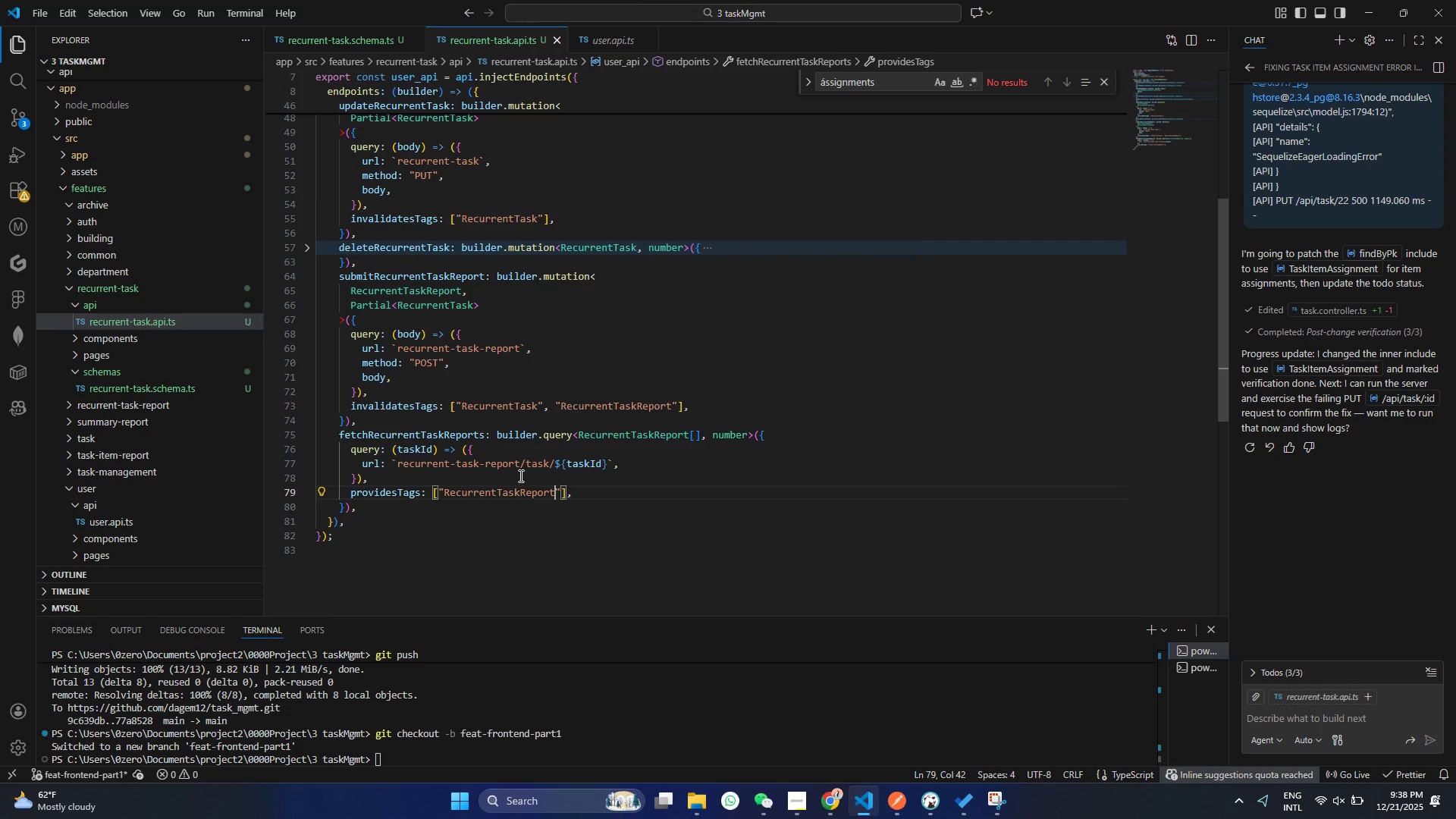 
key(Control+ControlLeft)
 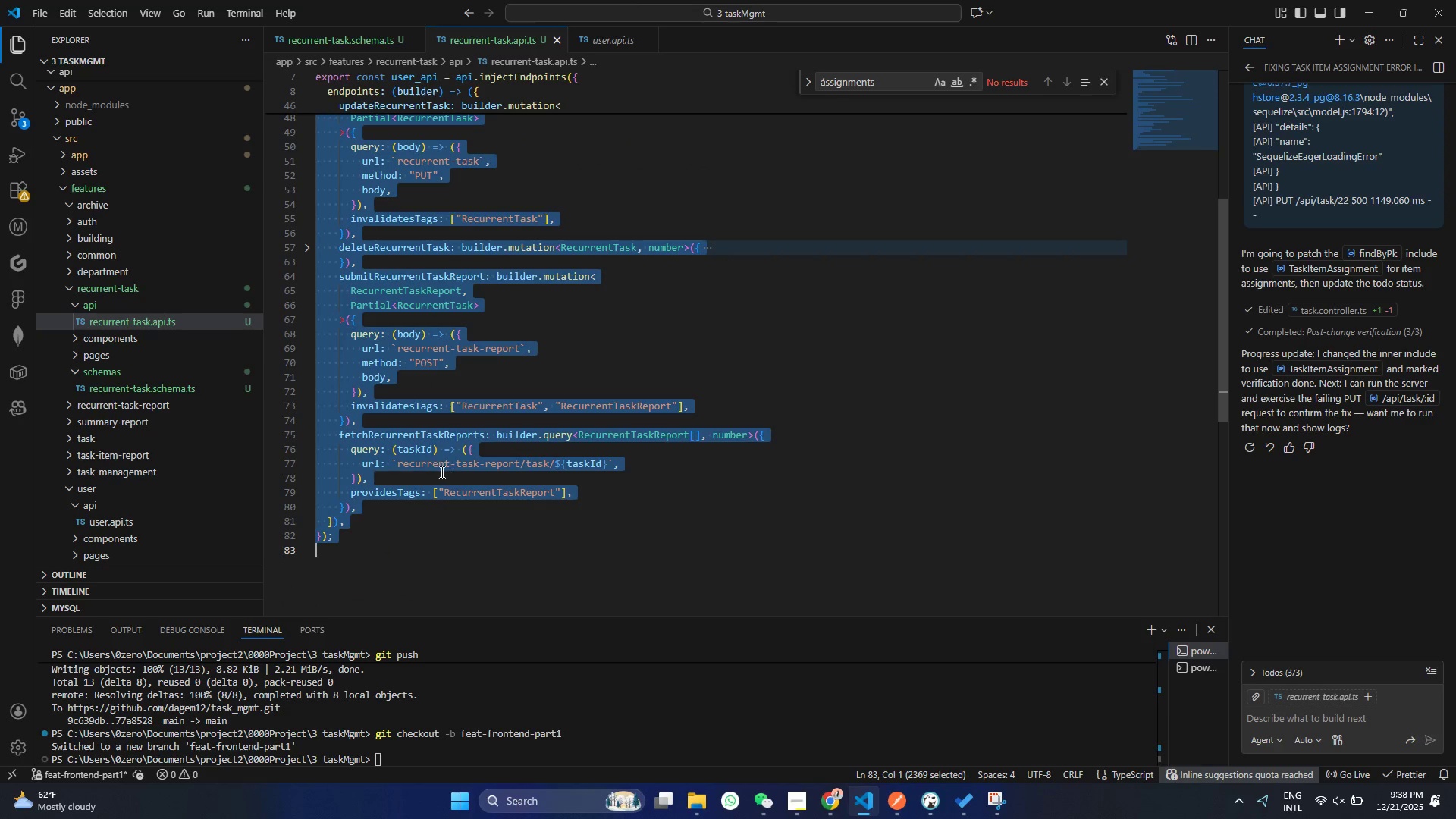 
key(Control+A)
 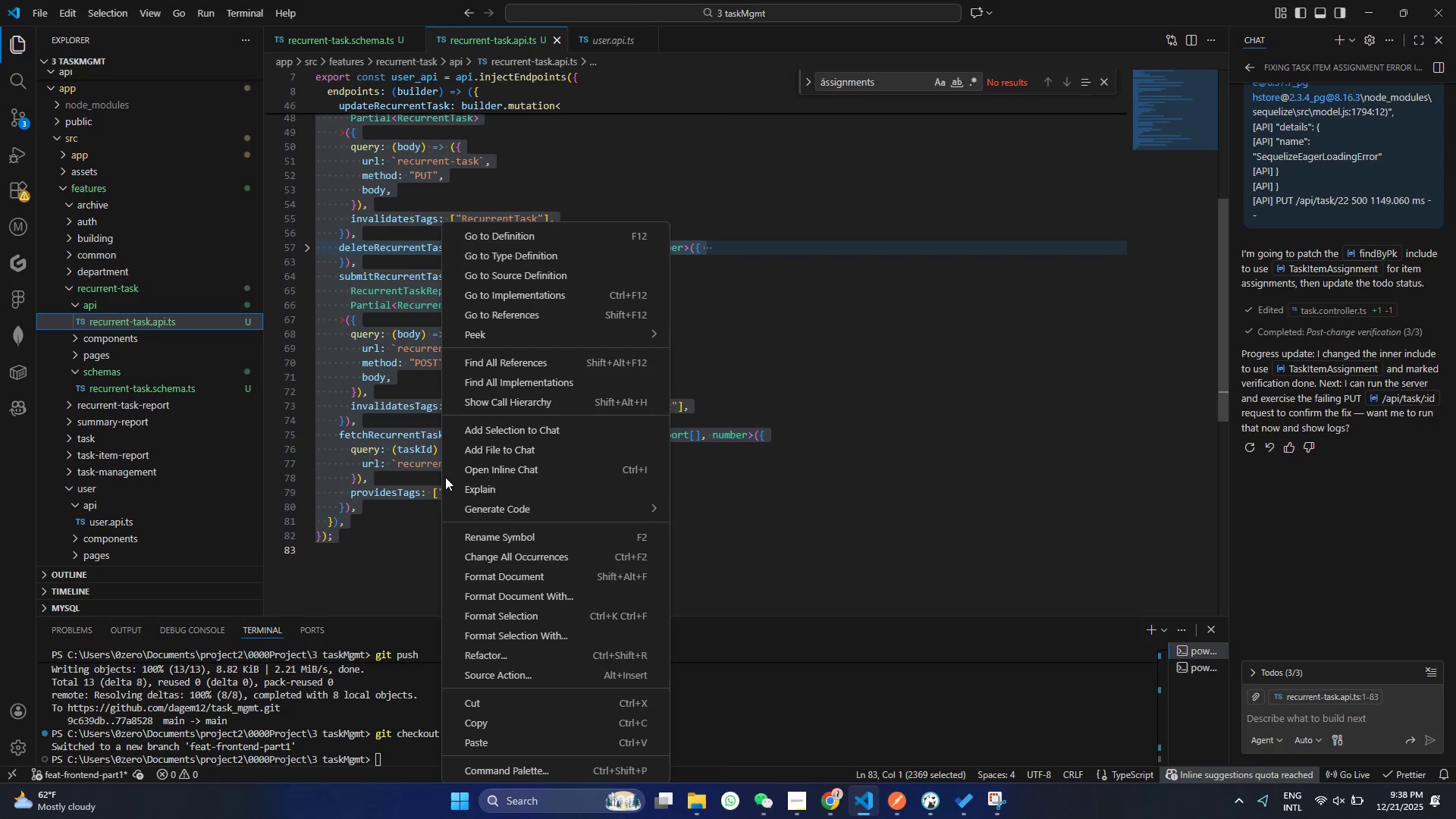 
scroll: coordinate [519, 475], scroll_direction: none, amount: 0.0
 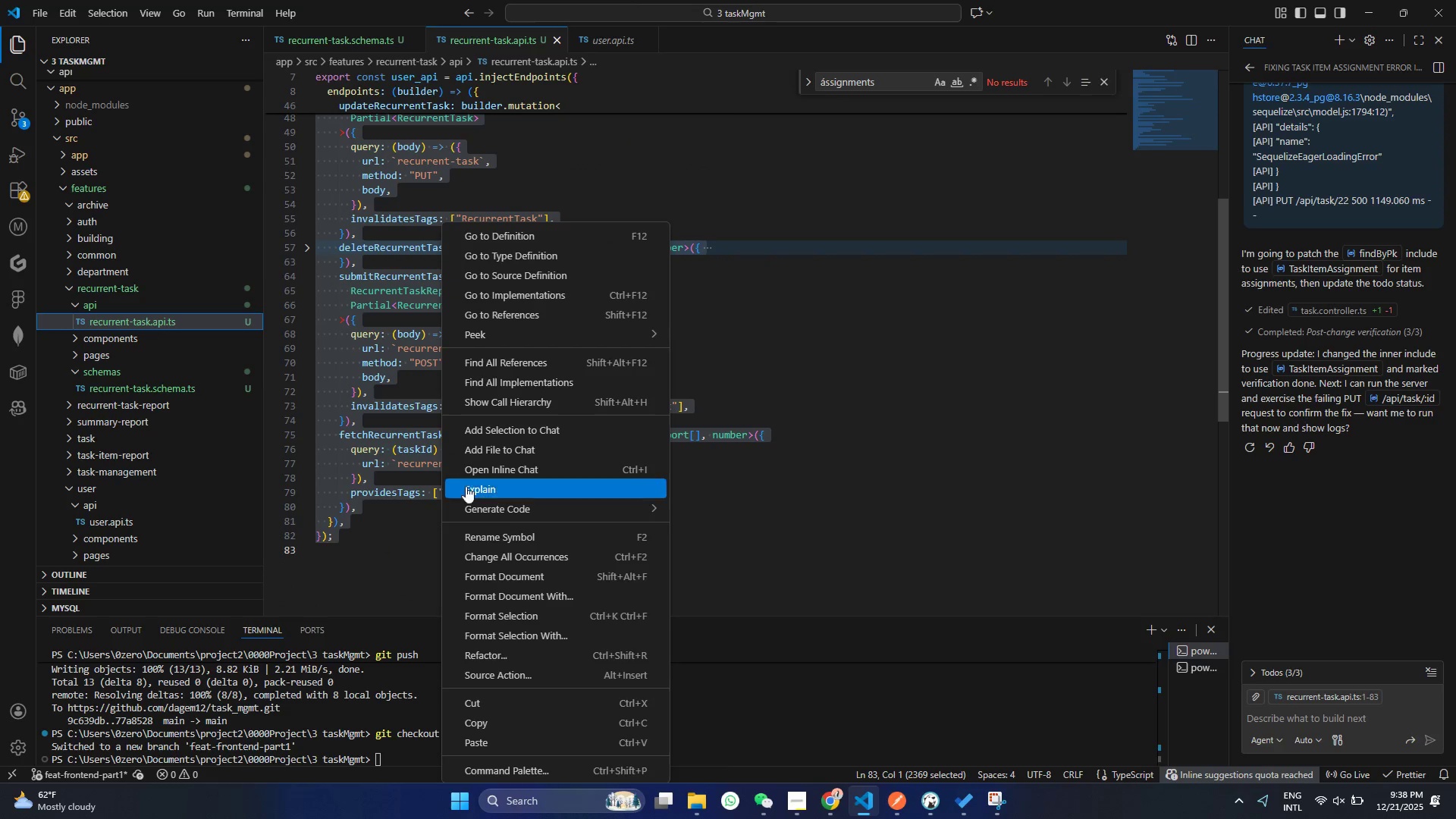 
right_click([441, 472])
 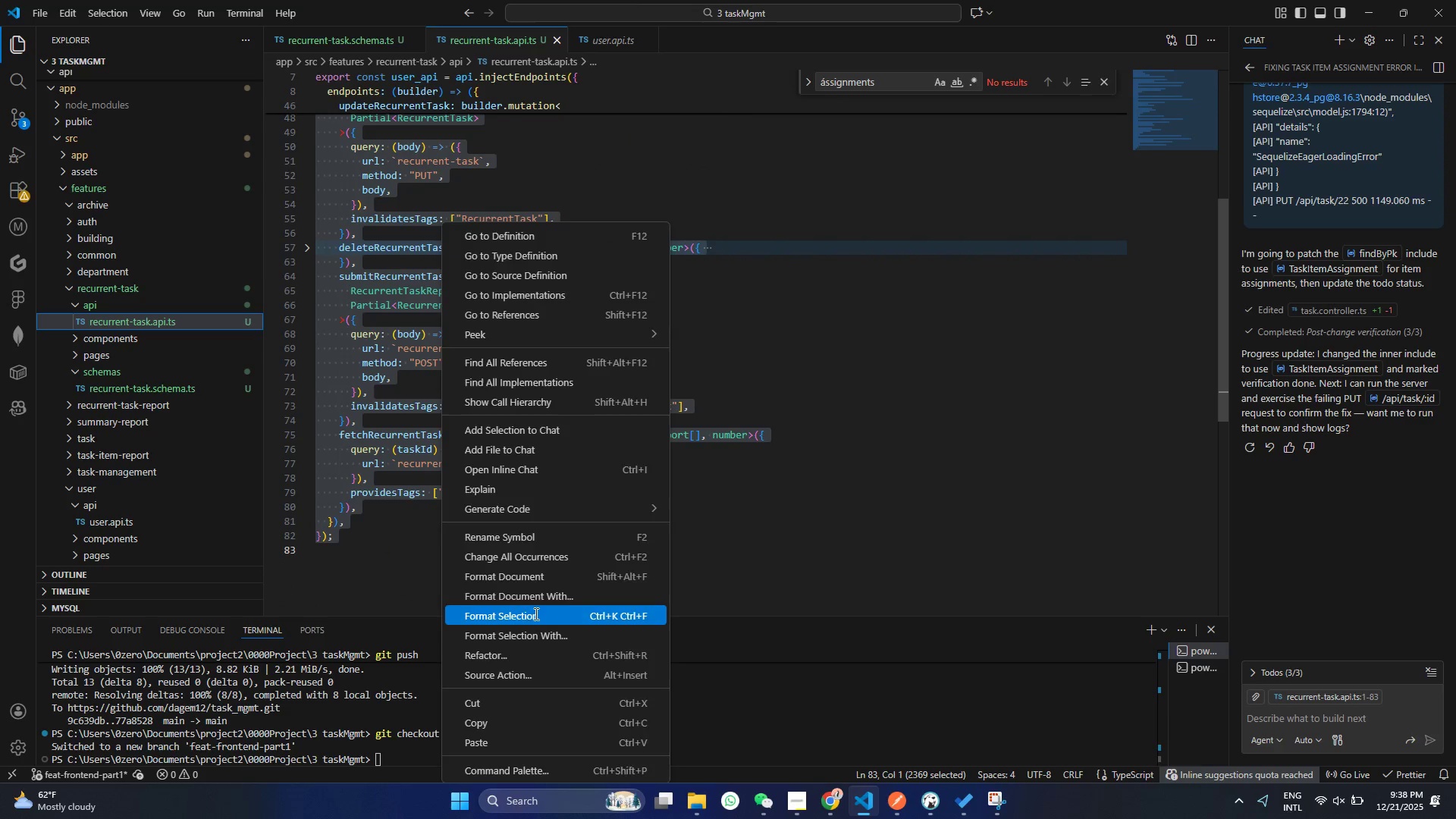 
left_click([535, 613])
 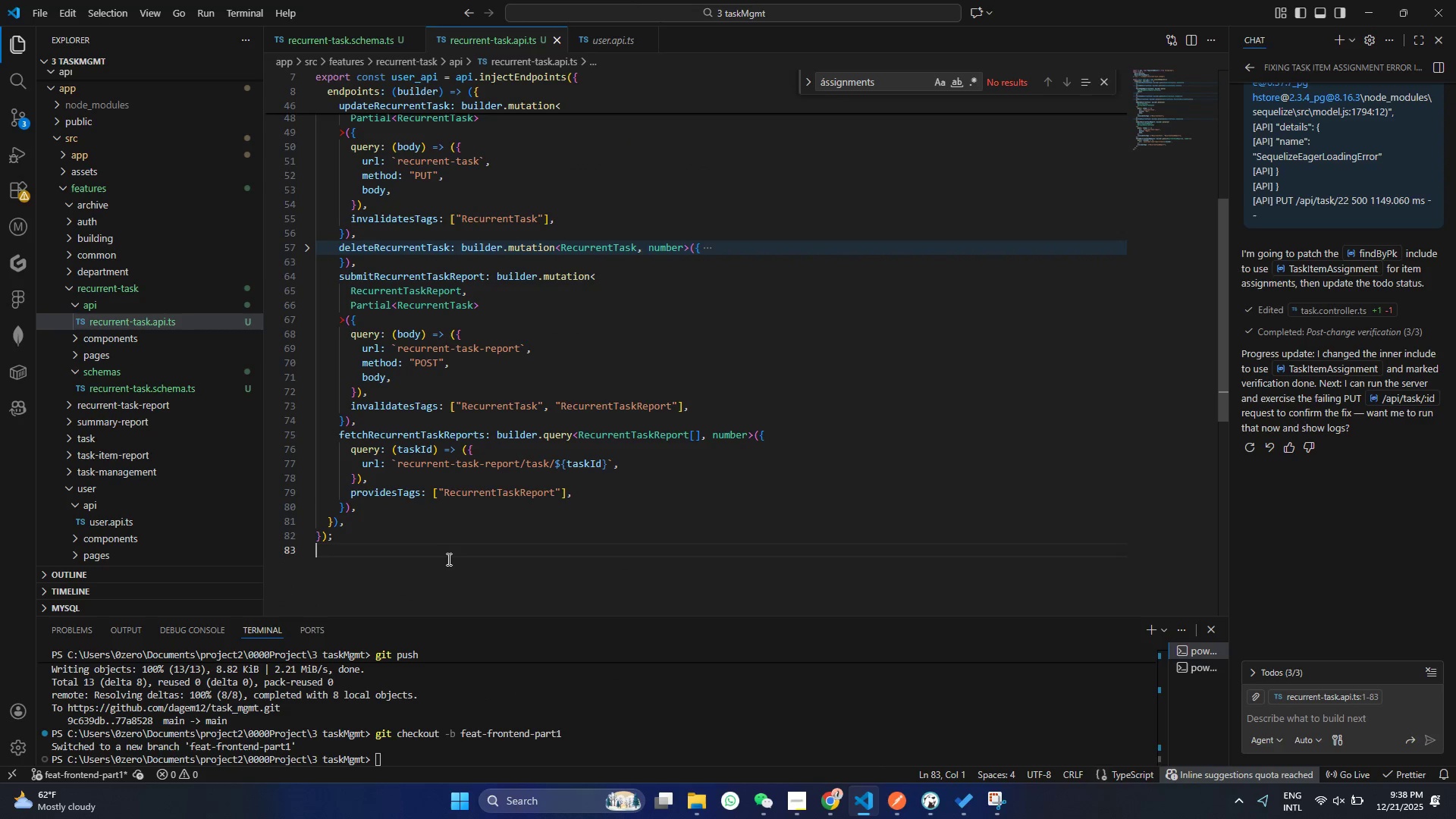 
left_click([442, 552])
 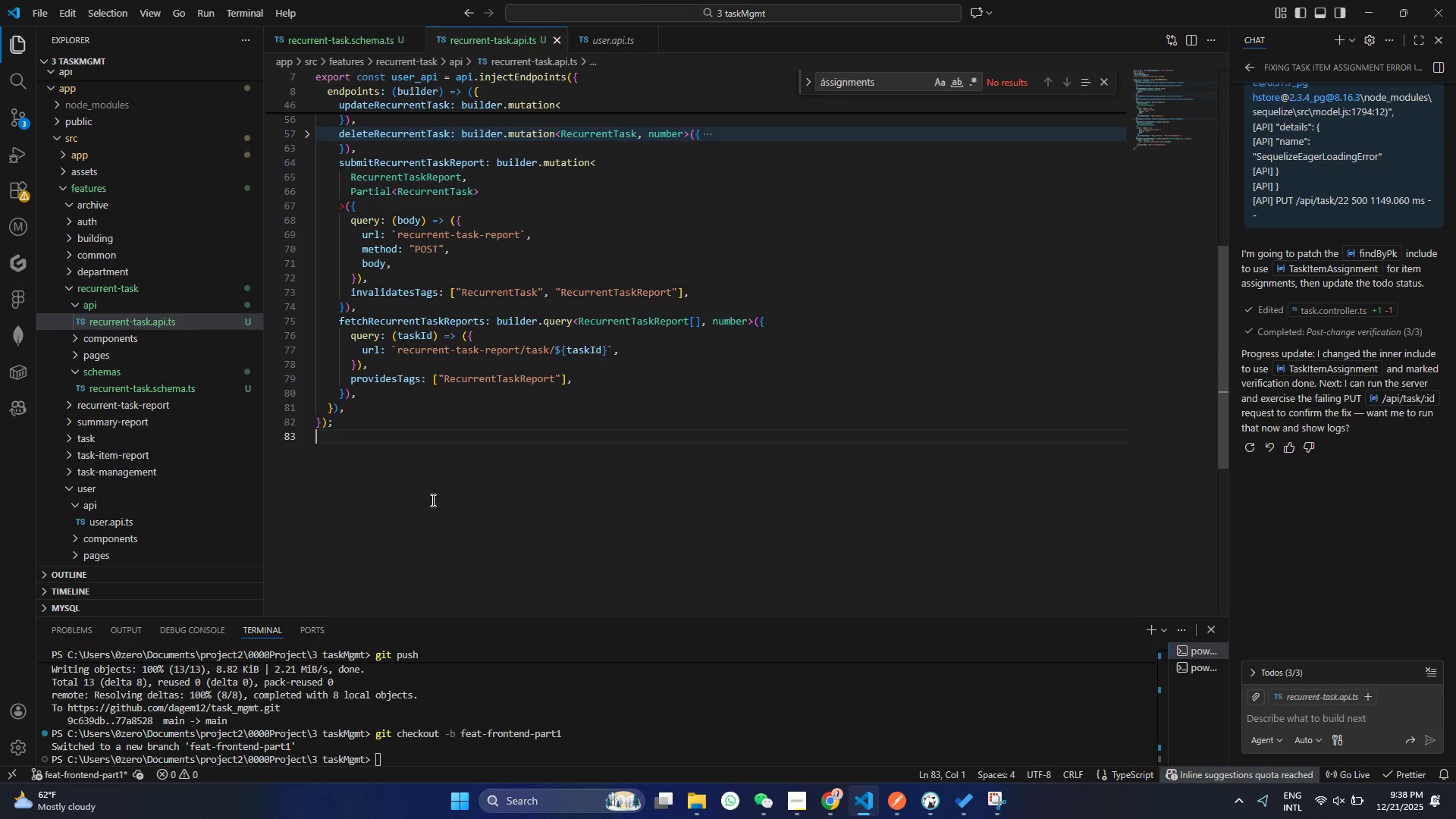 
scroll: coordinate [431, 499], scroll_direction: down, amount: 3.0
 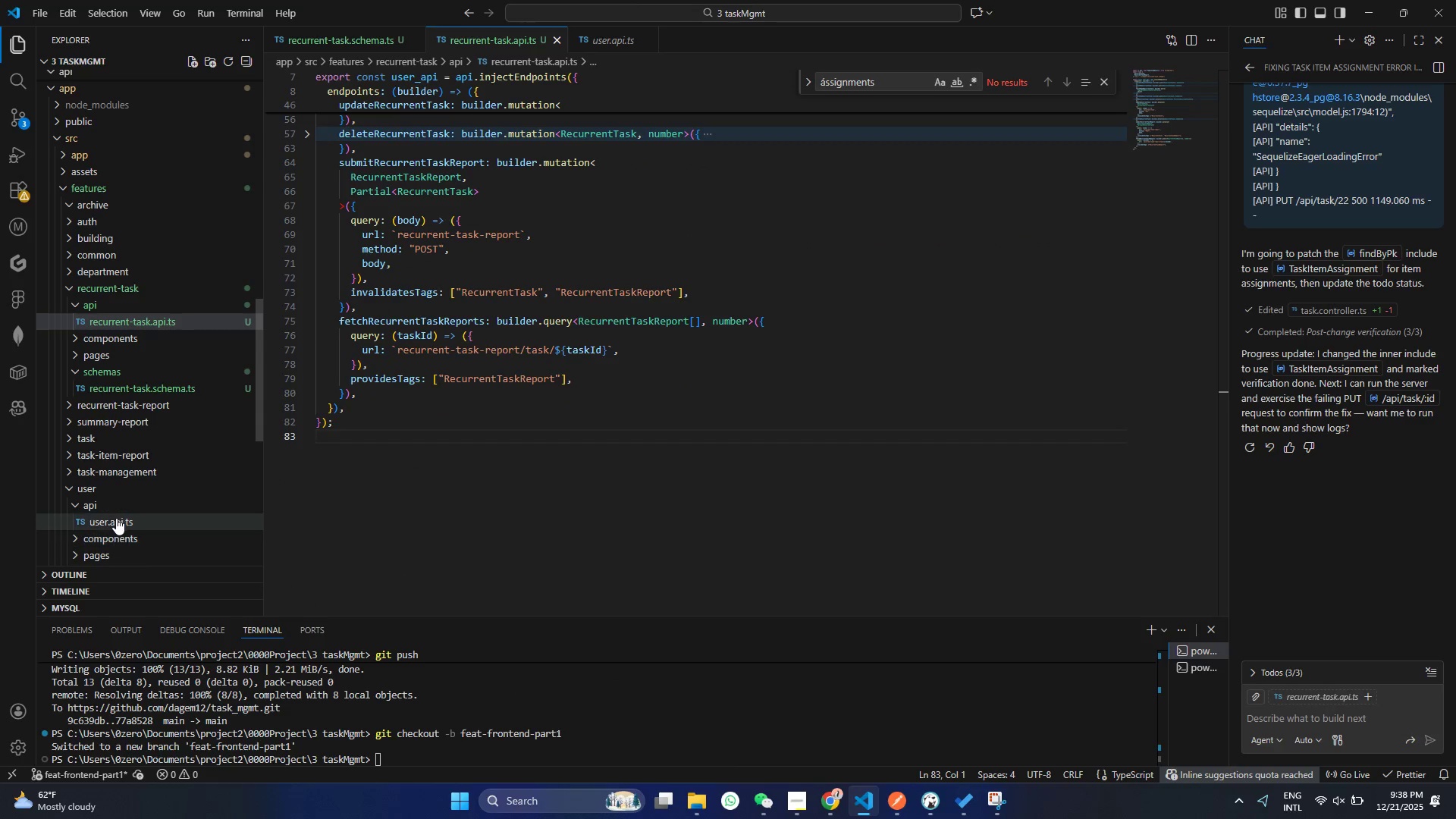 
left_click([116, 518])
 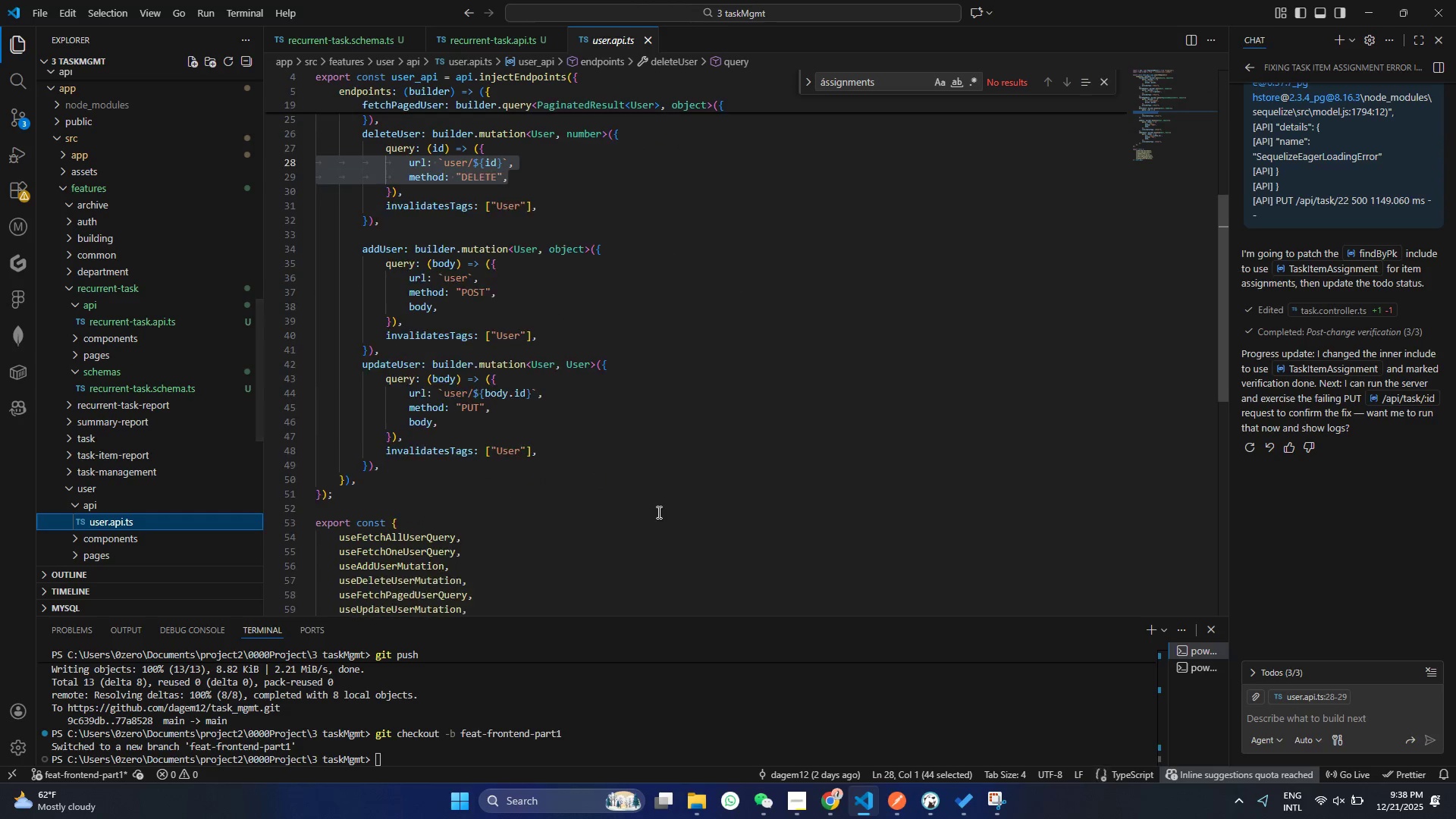 
scroll: coordinate [617, 366], scroll_direction: down, amount: 8.0
 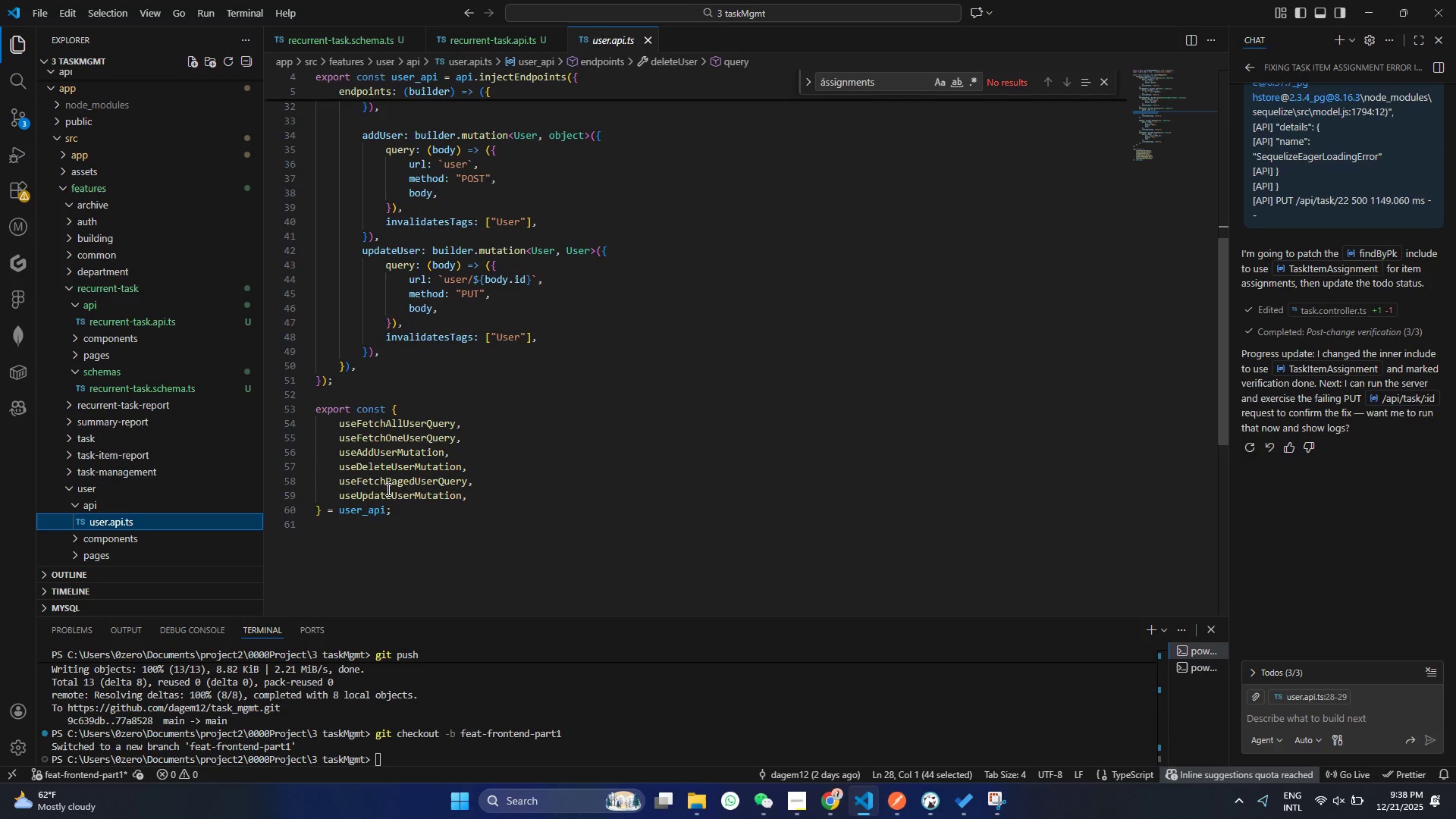 
mouse_move([407, 497])
 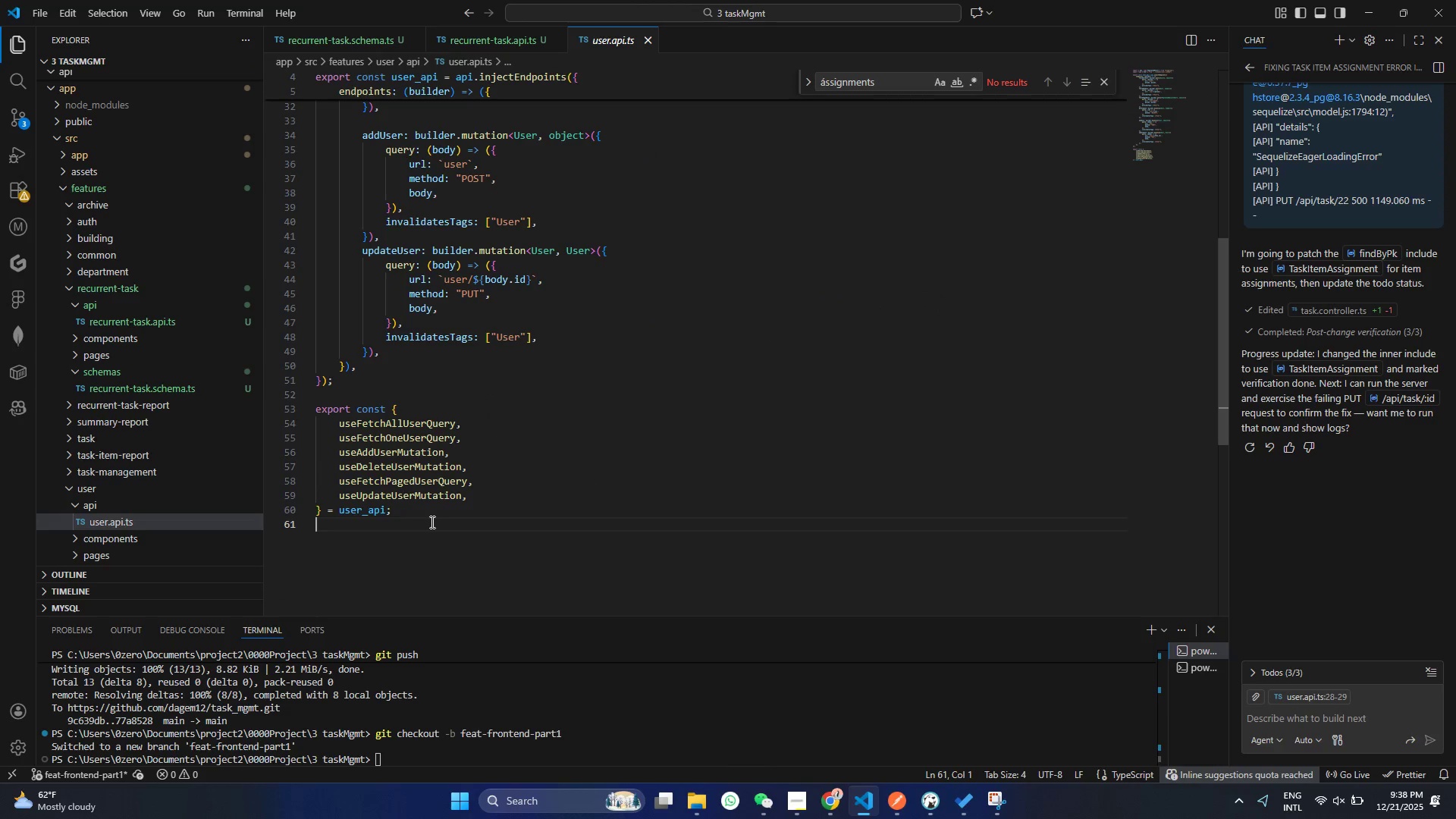 
left_click([431, 522])
 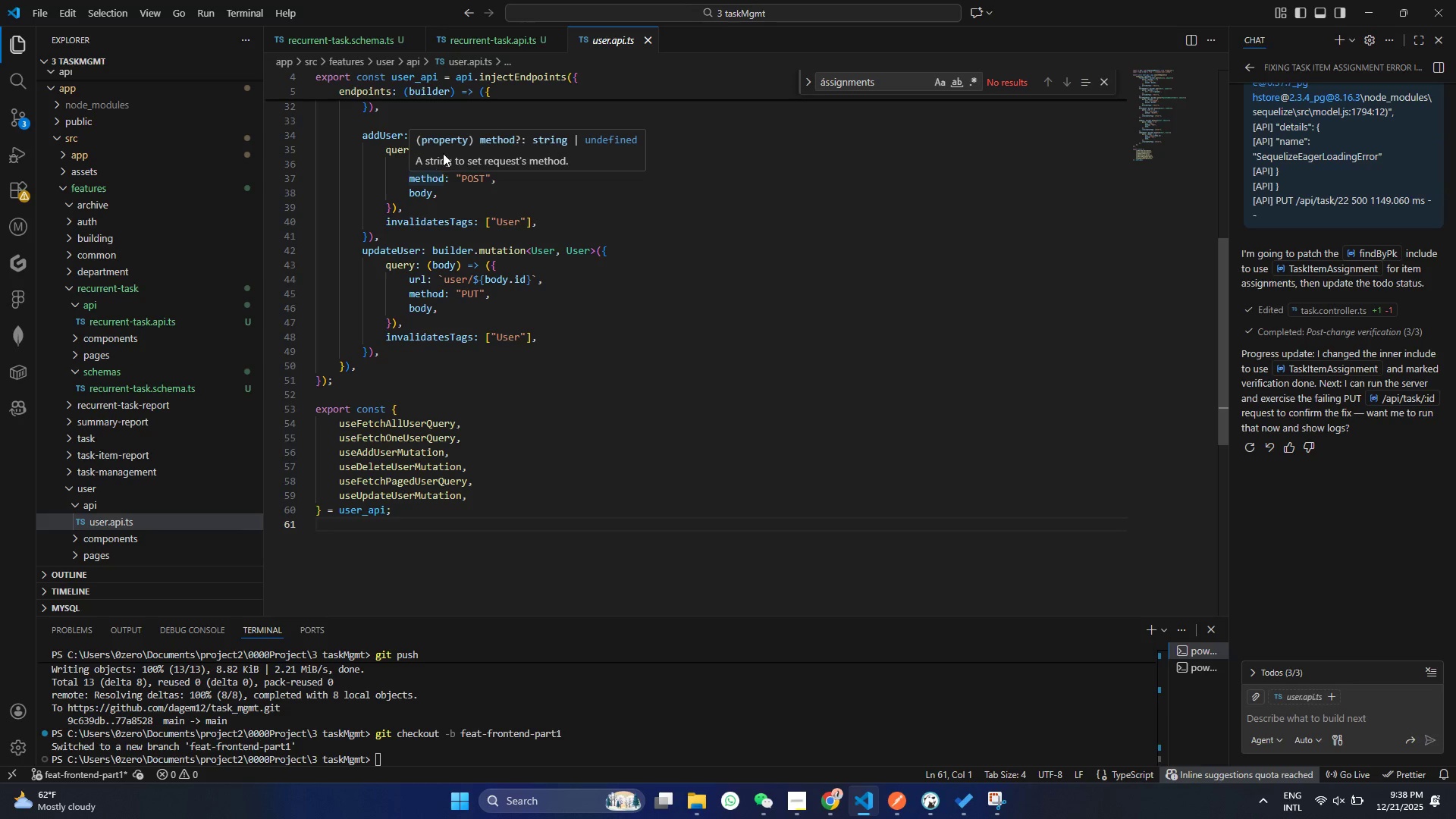 
wait(7.06)
 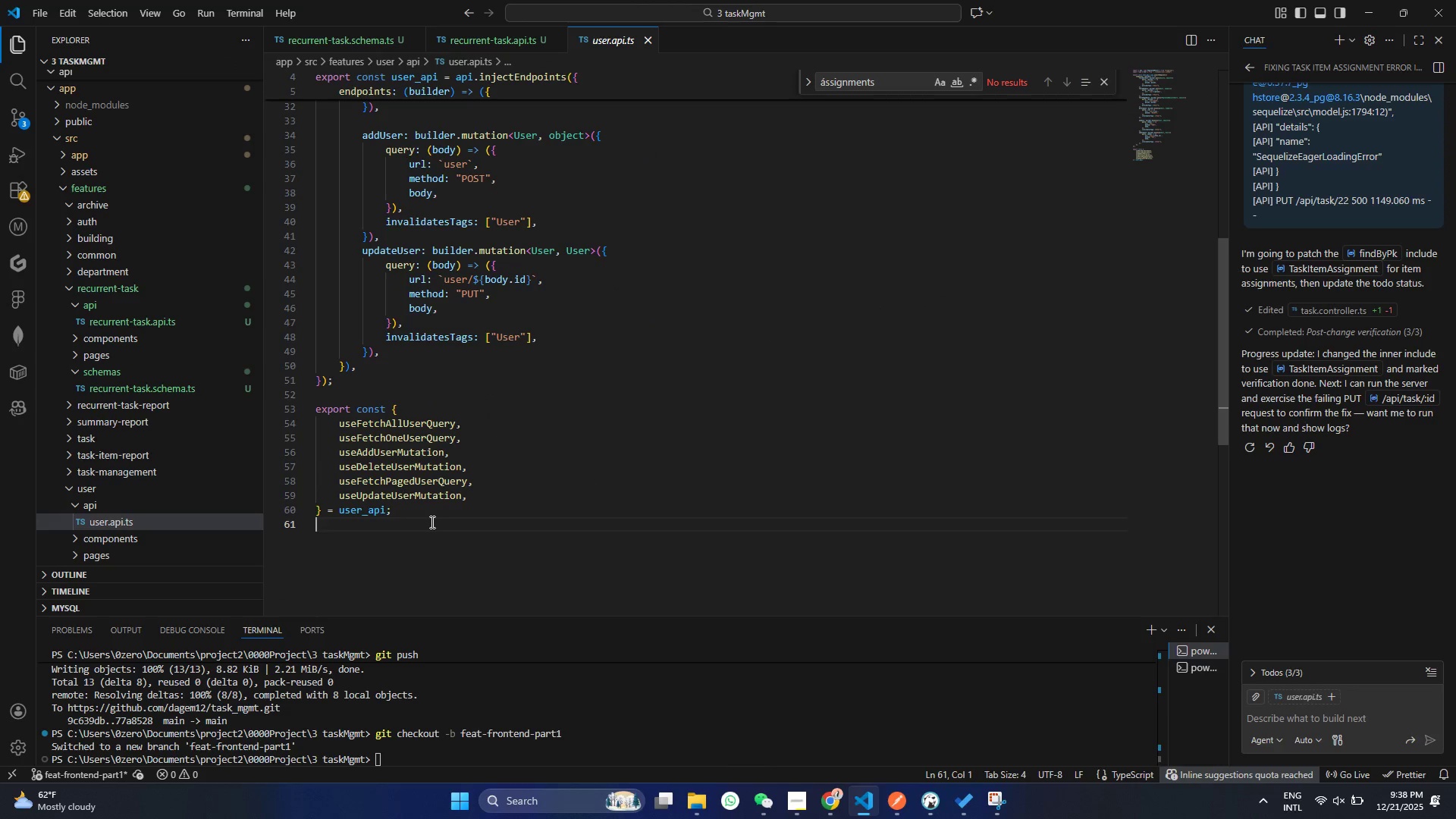 
left_click_drag(start_coordinate=[403, 507], to_coordinate=[262, 403])
 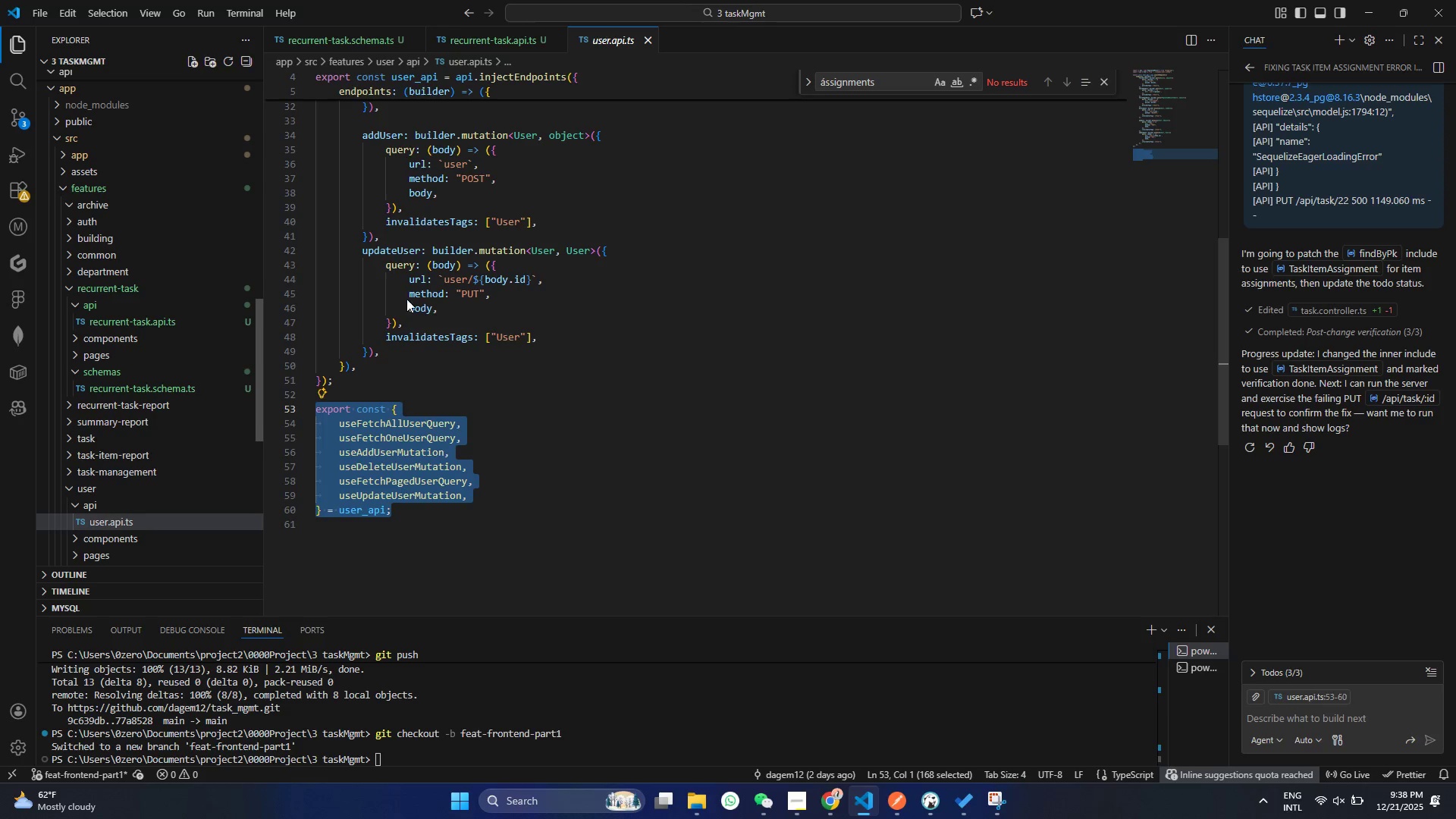 
key(Control+ControlLeft)
 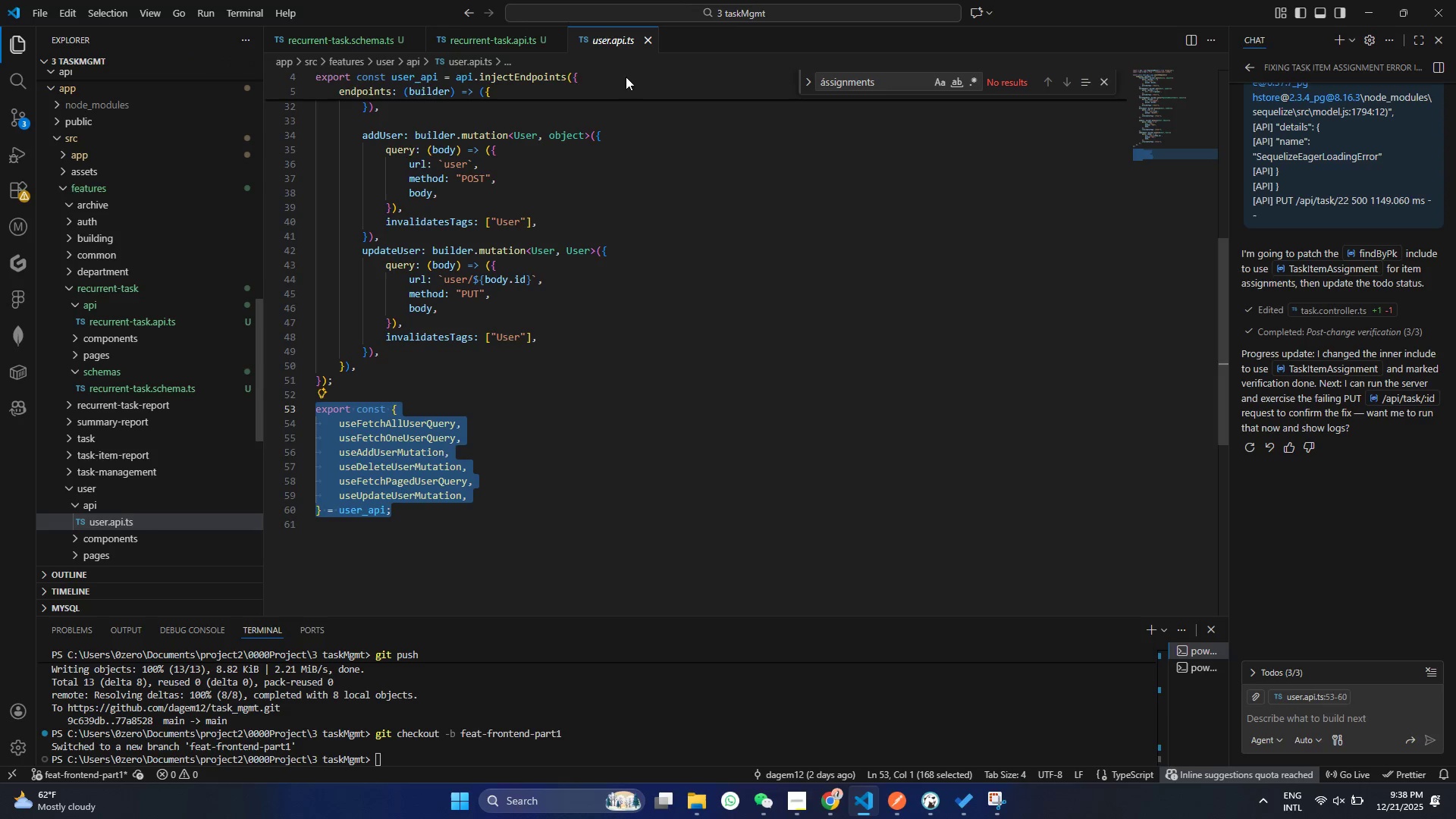 
key(Control+C)
 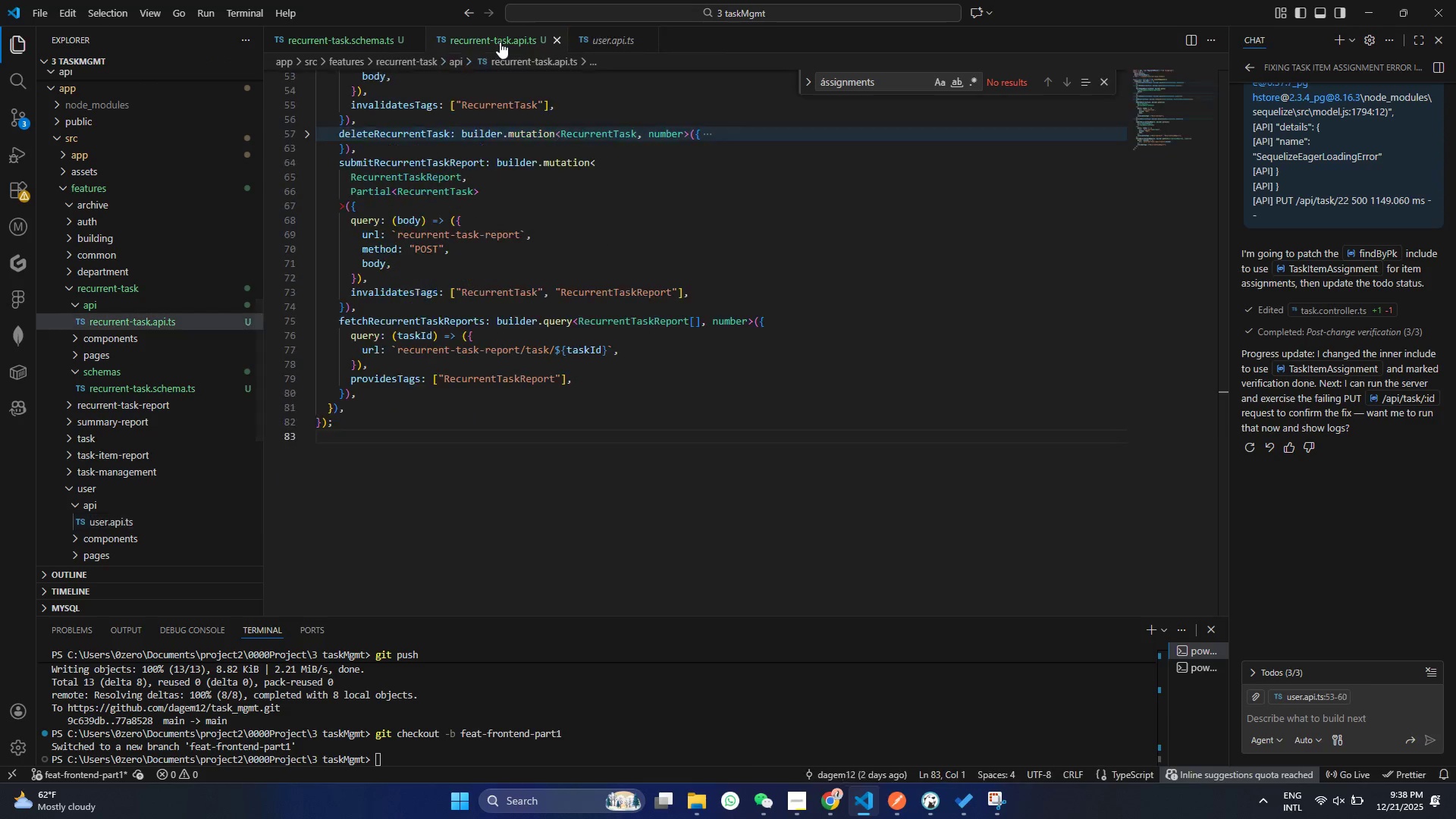 
left_click([500, 42])
 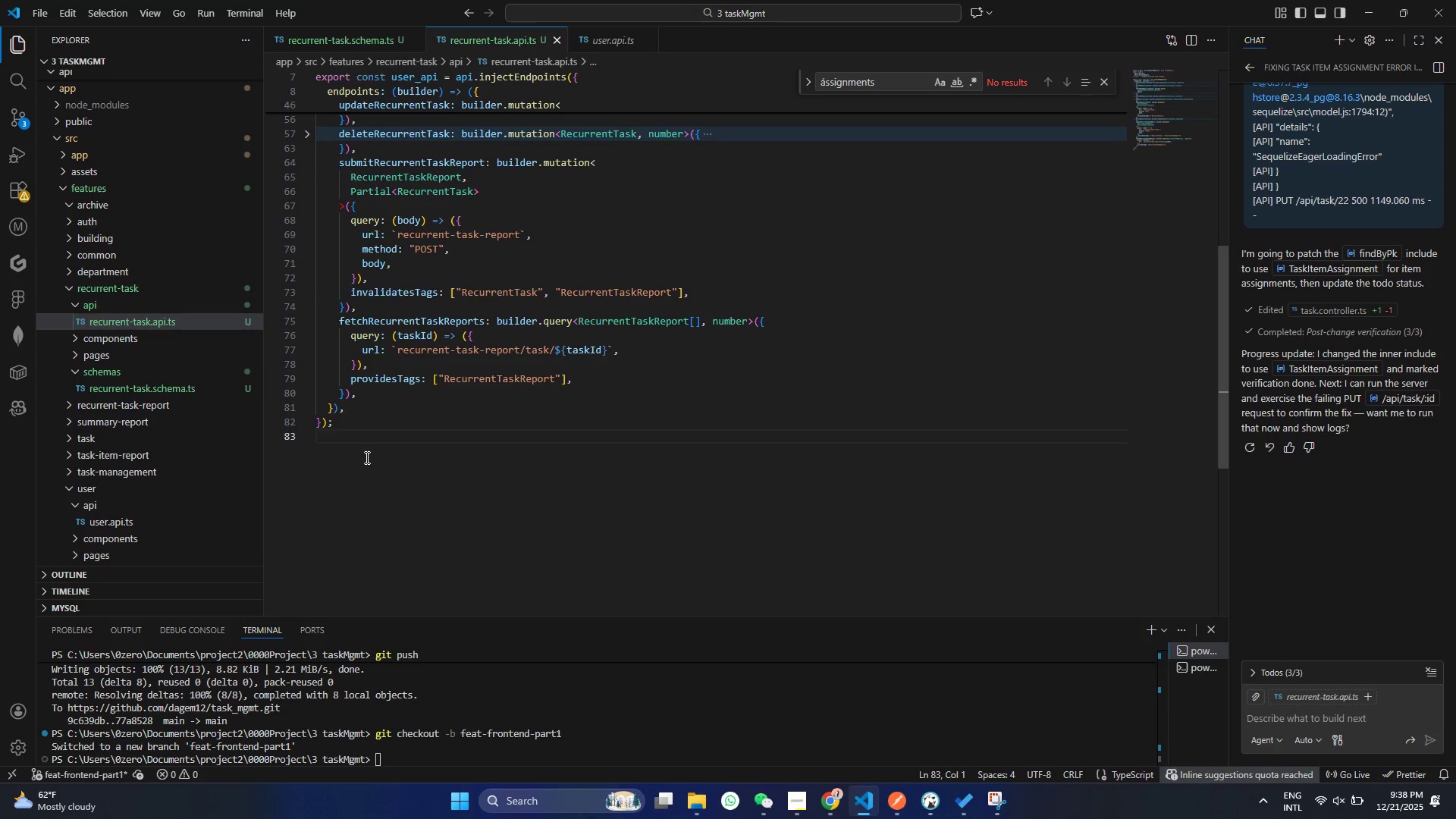 
key(Control+ControlLeft)
 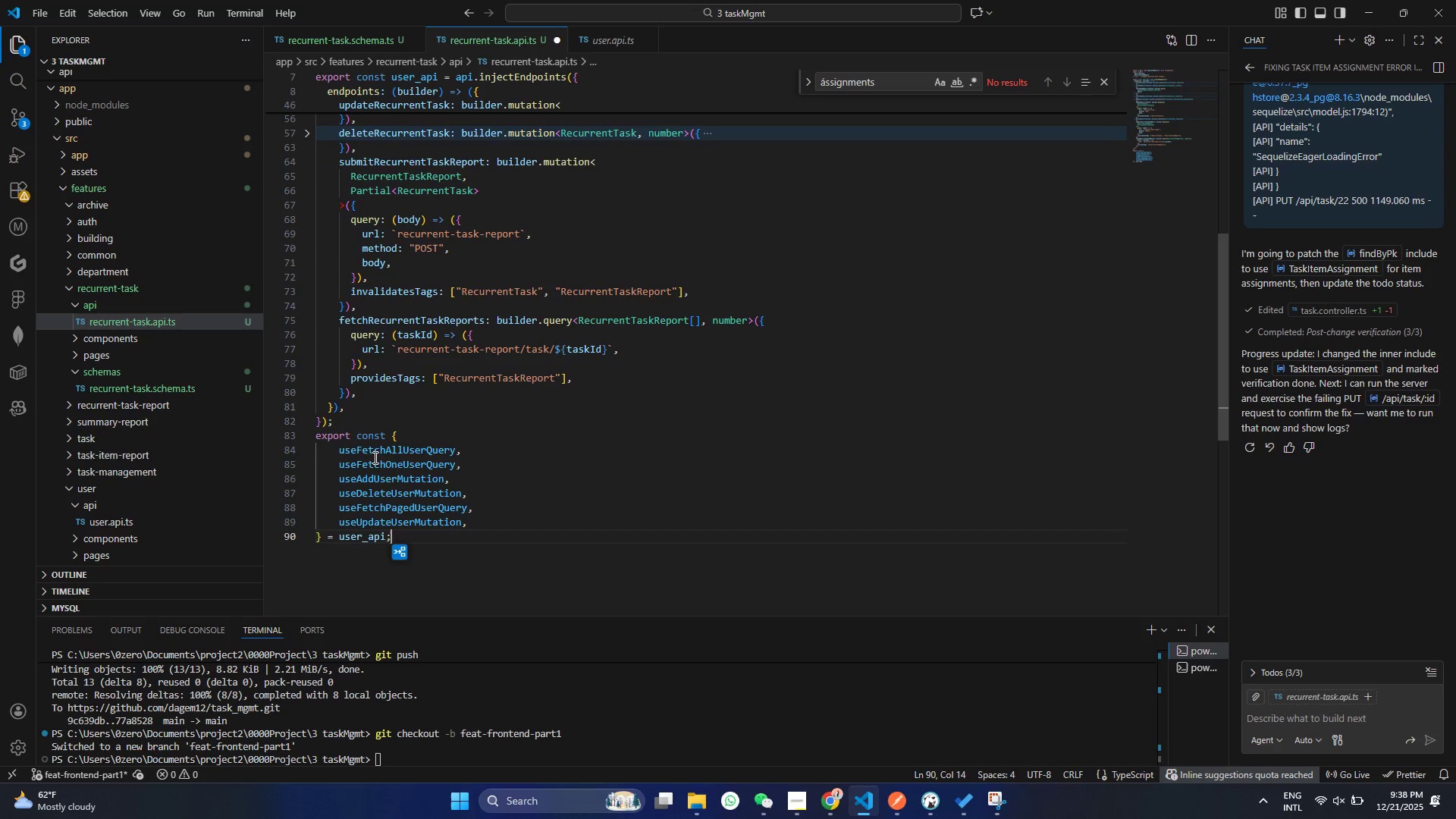 
key(Control+V)
 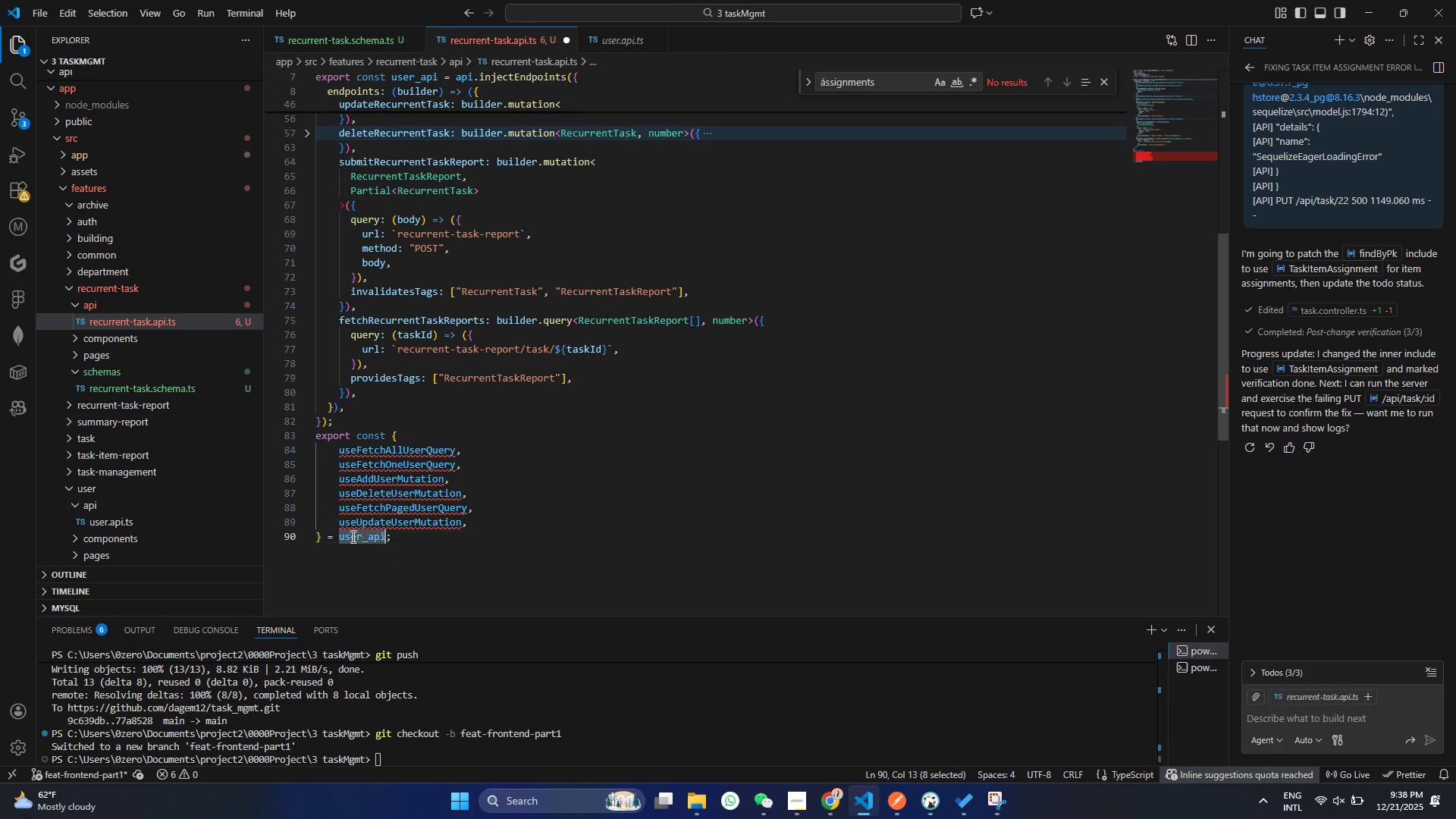 
double_click([352, 536])
 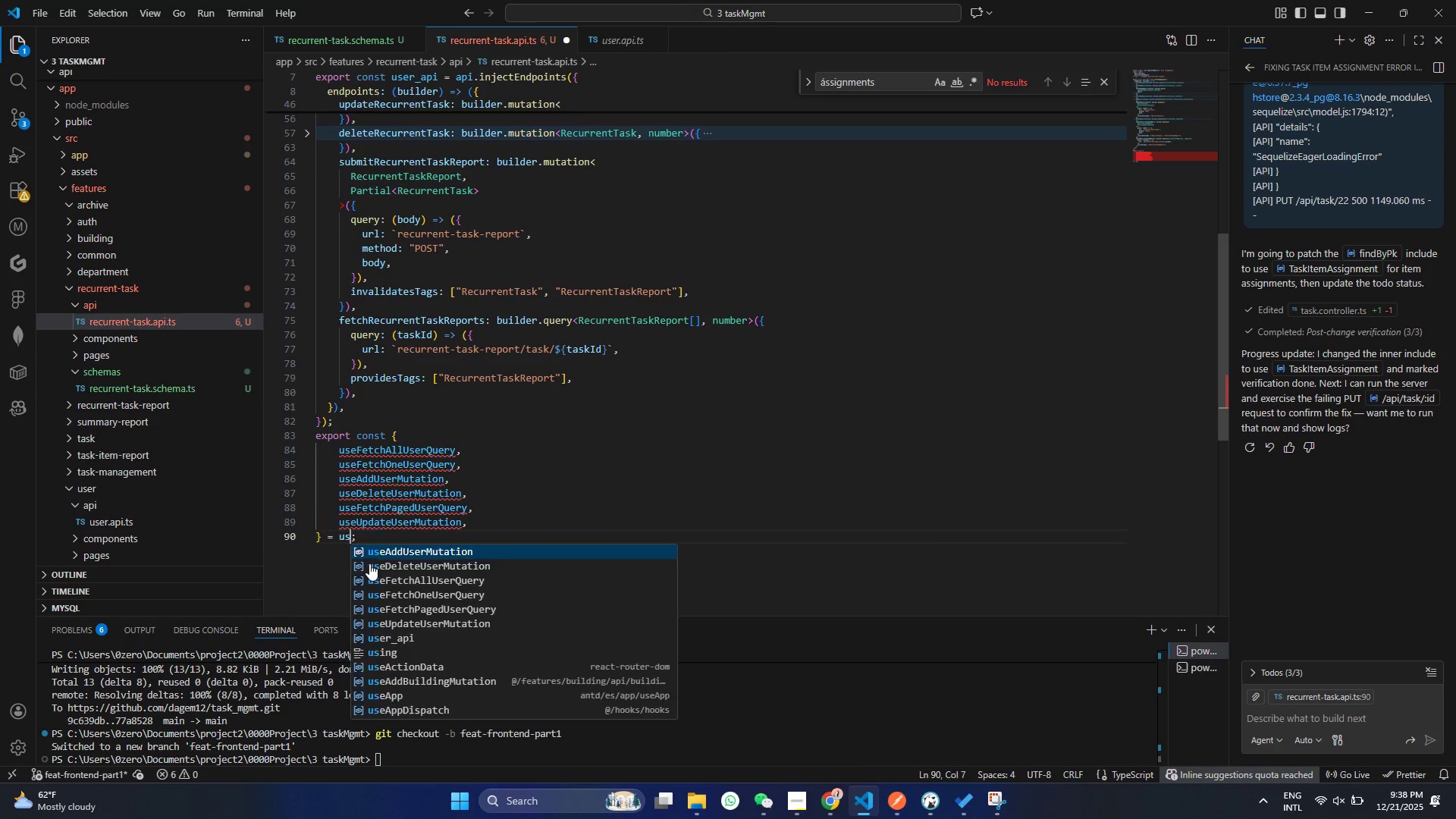 
type(us)
key(Backspace)
key(Backspace)
type(recurrnt_Task_api)
 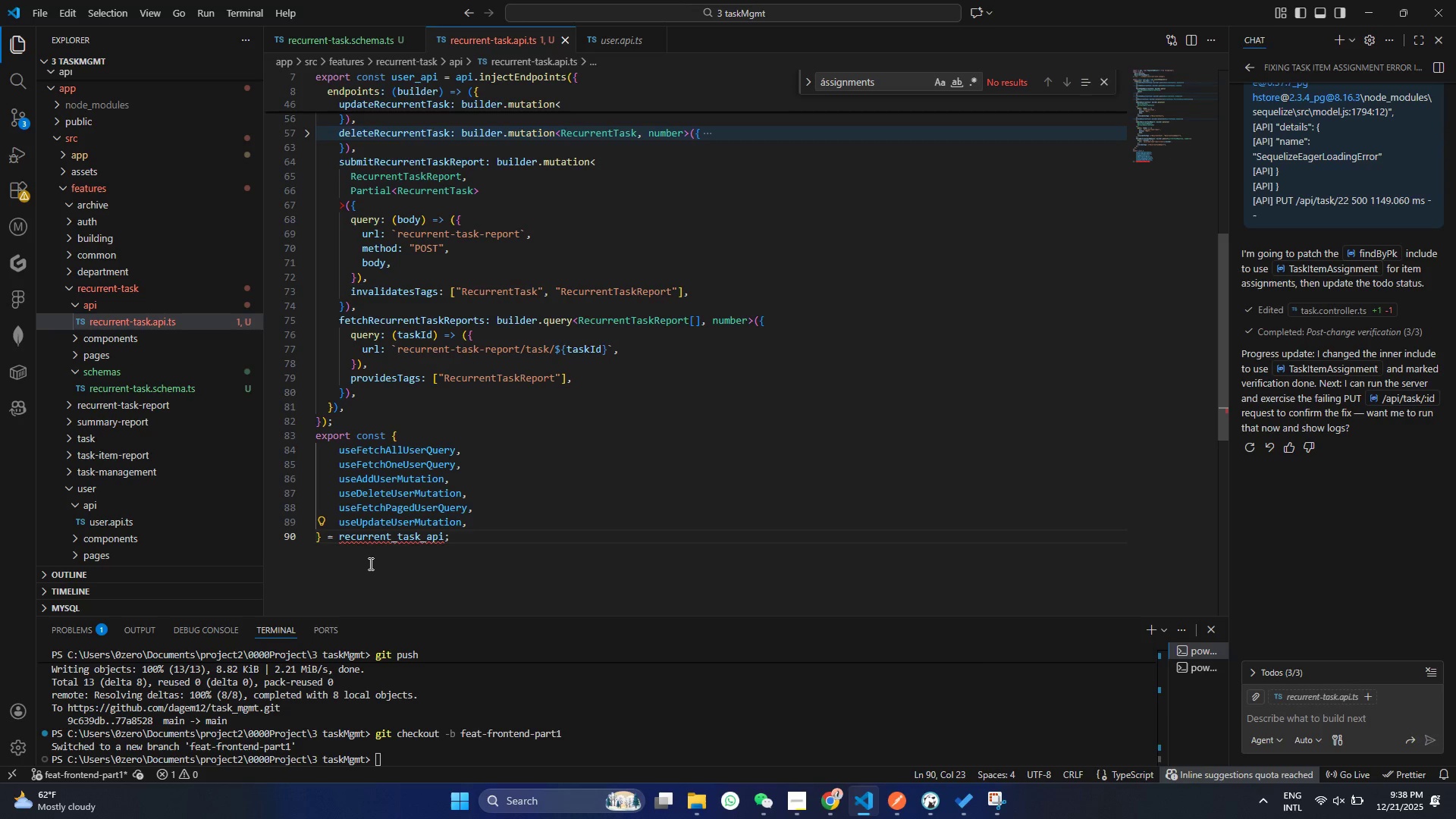 
 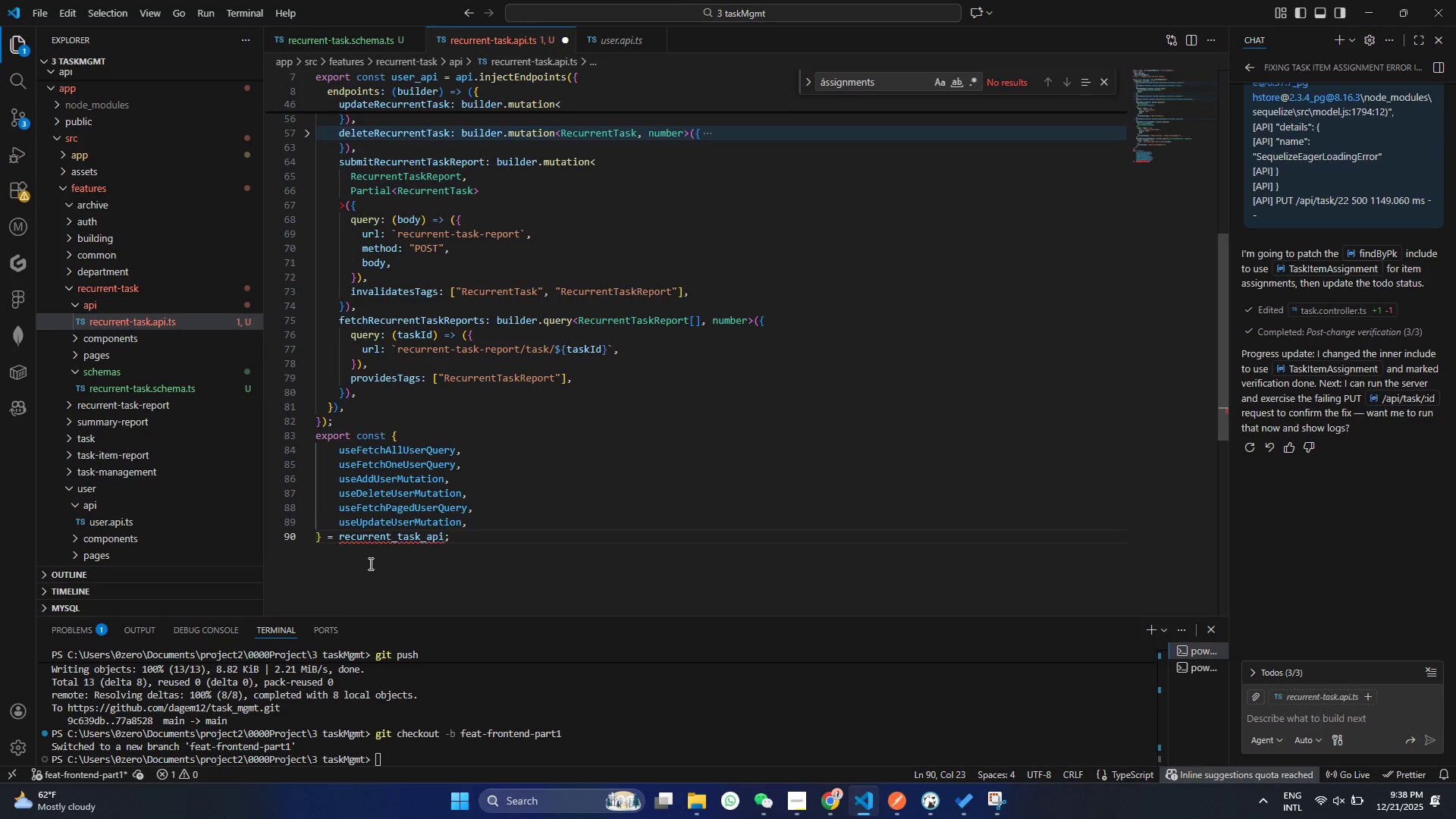 
key(Control+ControlLeft)
 